 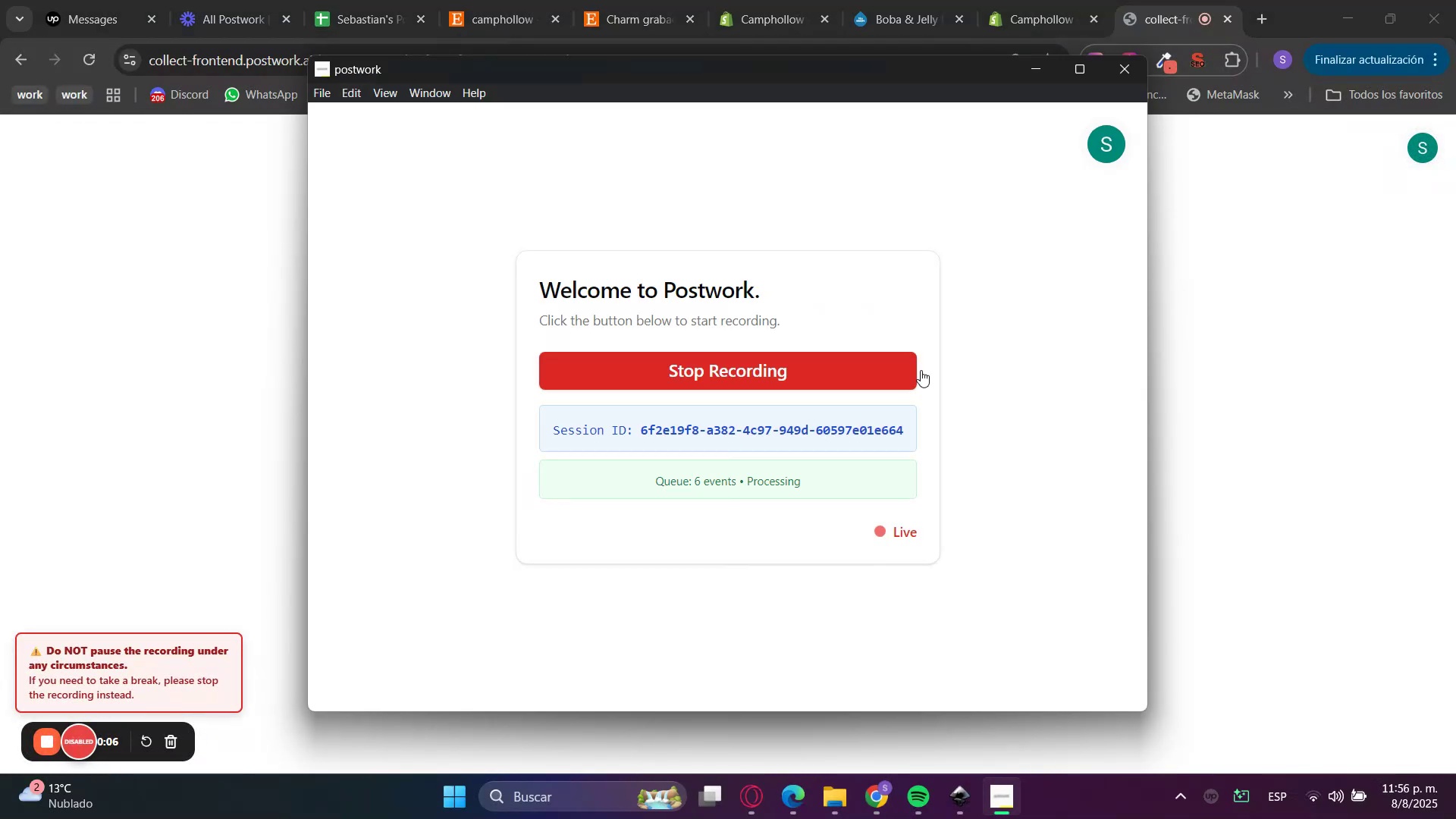 
left_click([1028, 68])
 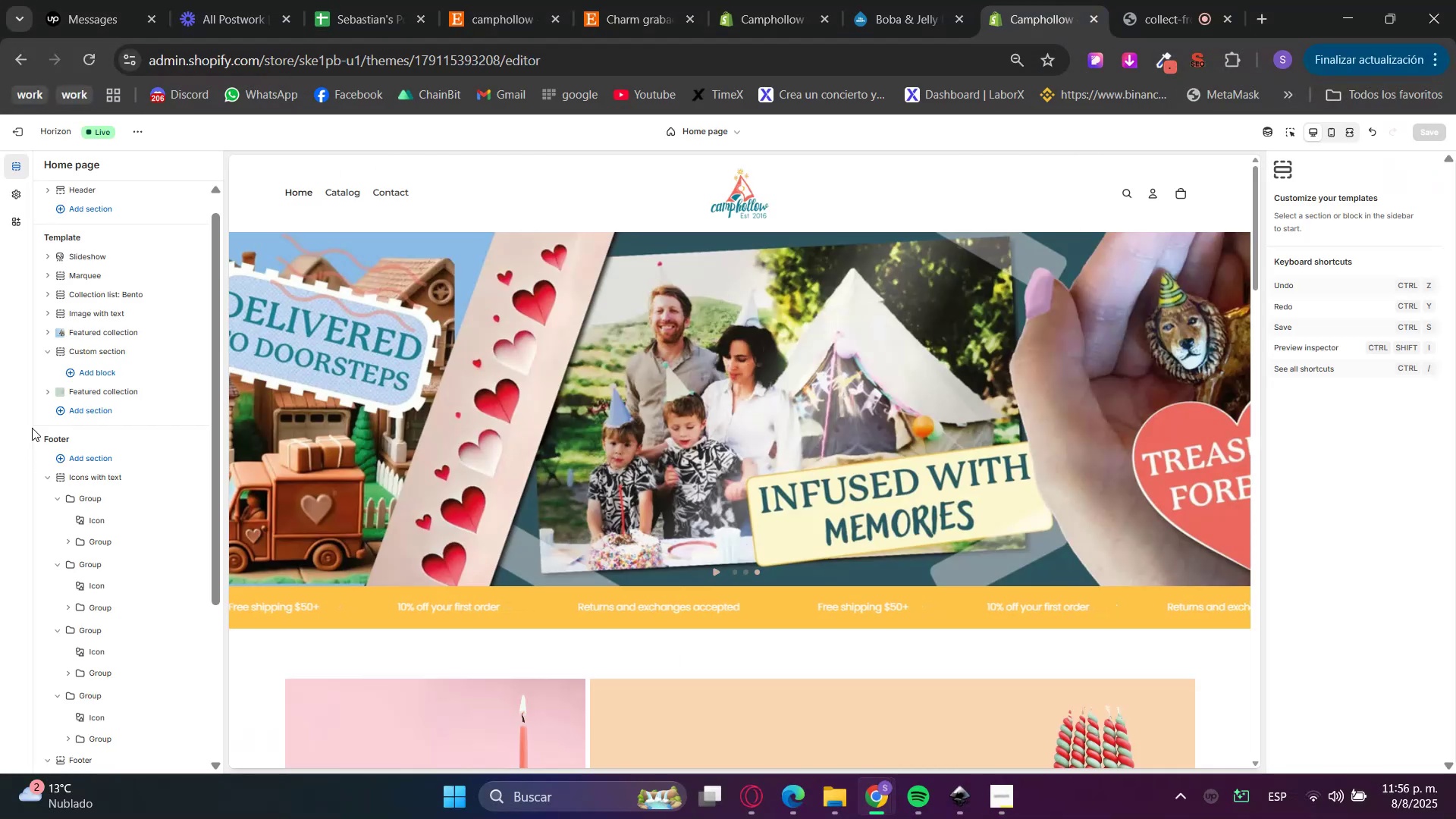 
scroll: coordinate [89, 312], scroll_direction: up, amount: 5.0
 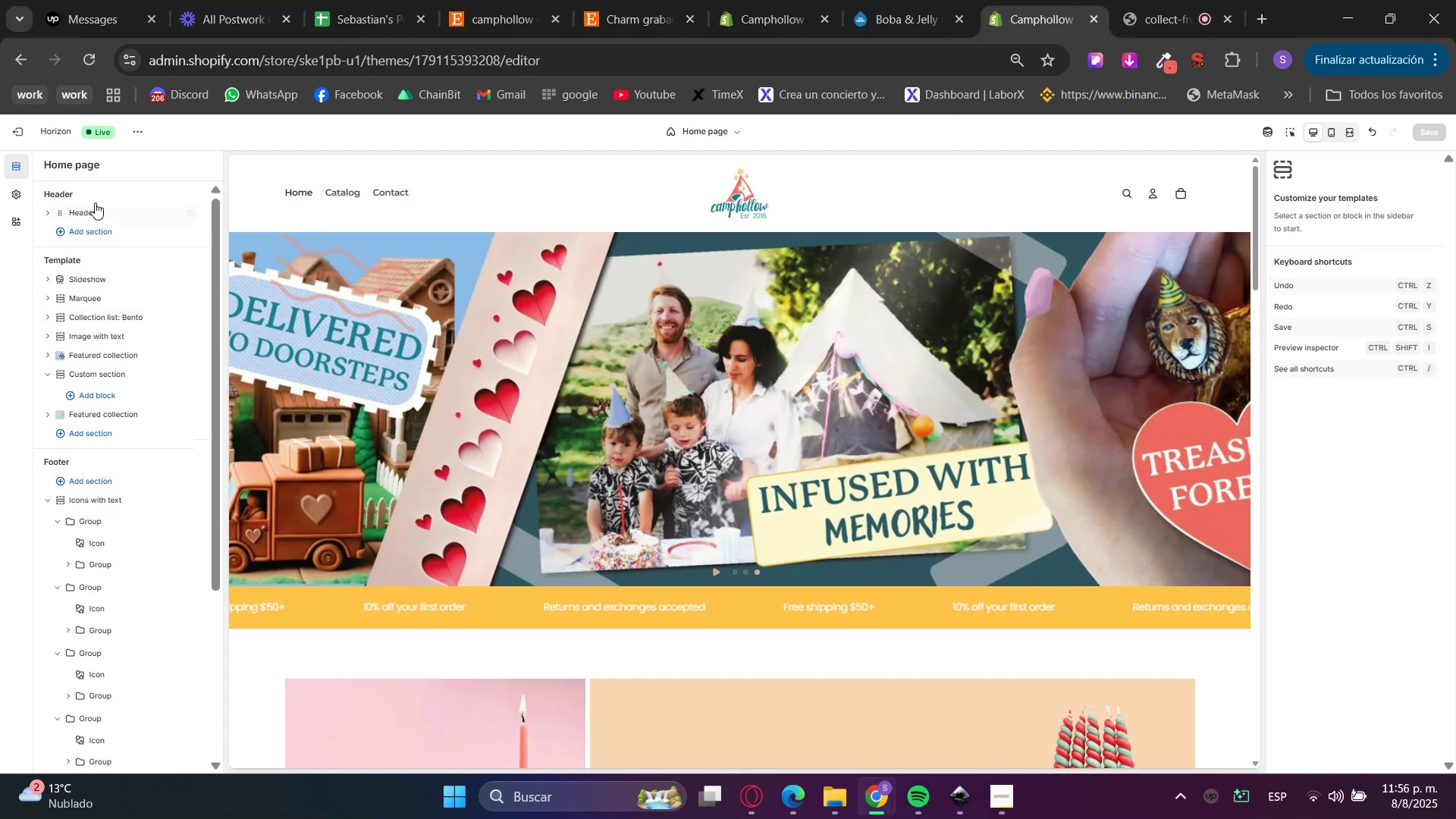 
left_click([93, 204])
 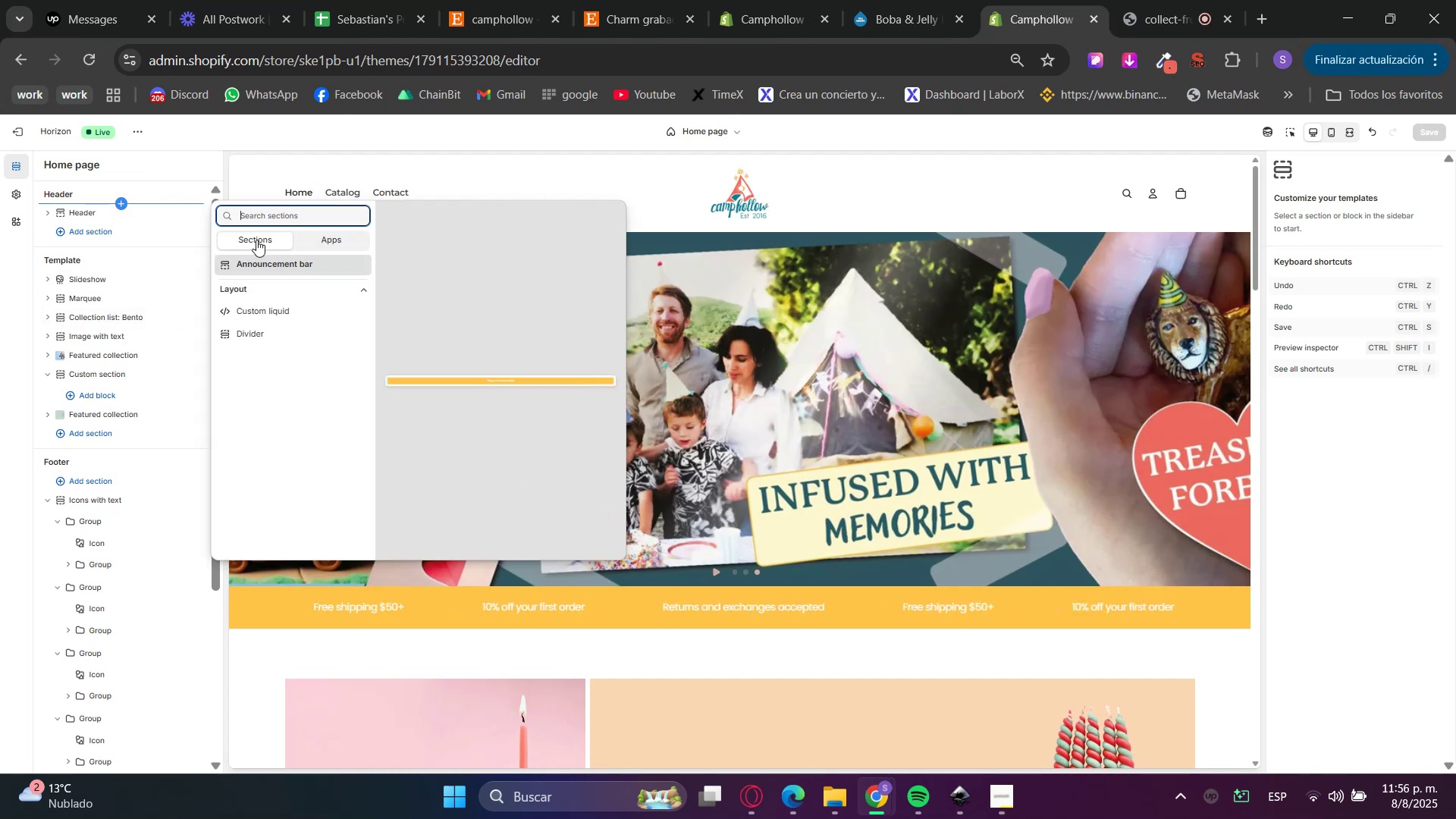 
left_click([277, 262])
 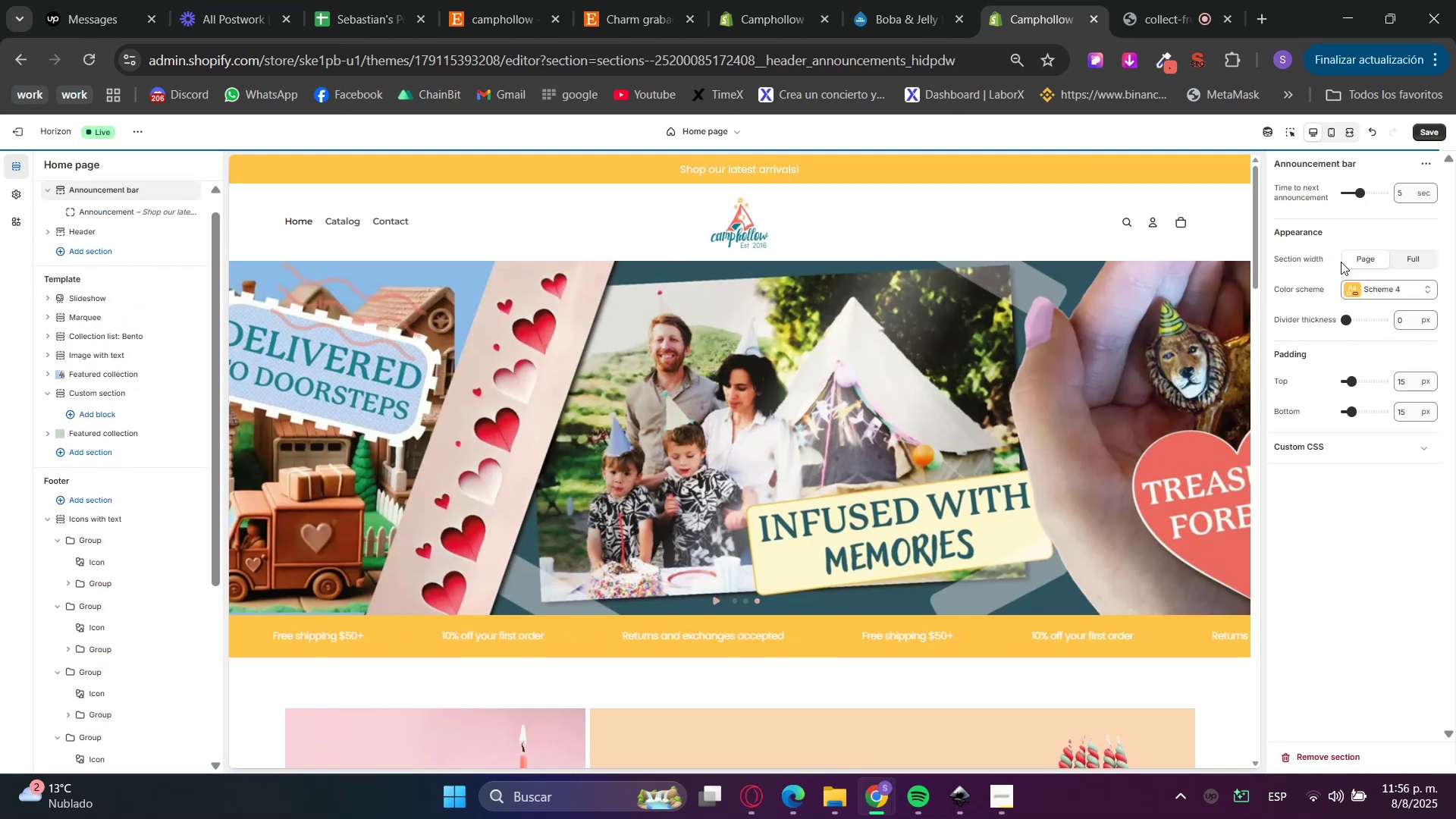 
left_click([1382, 294])
 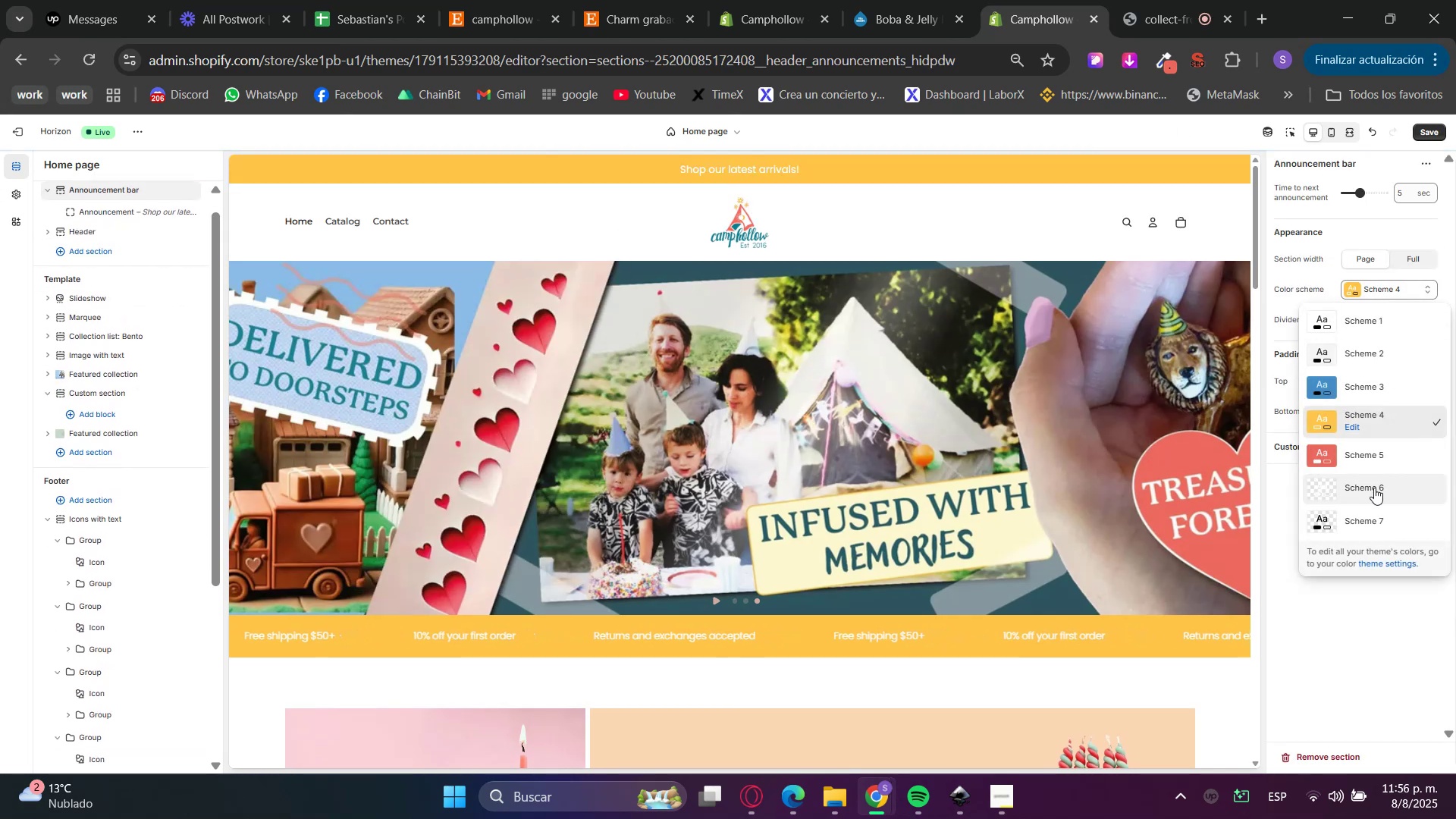 
left_click([1373, 485])
 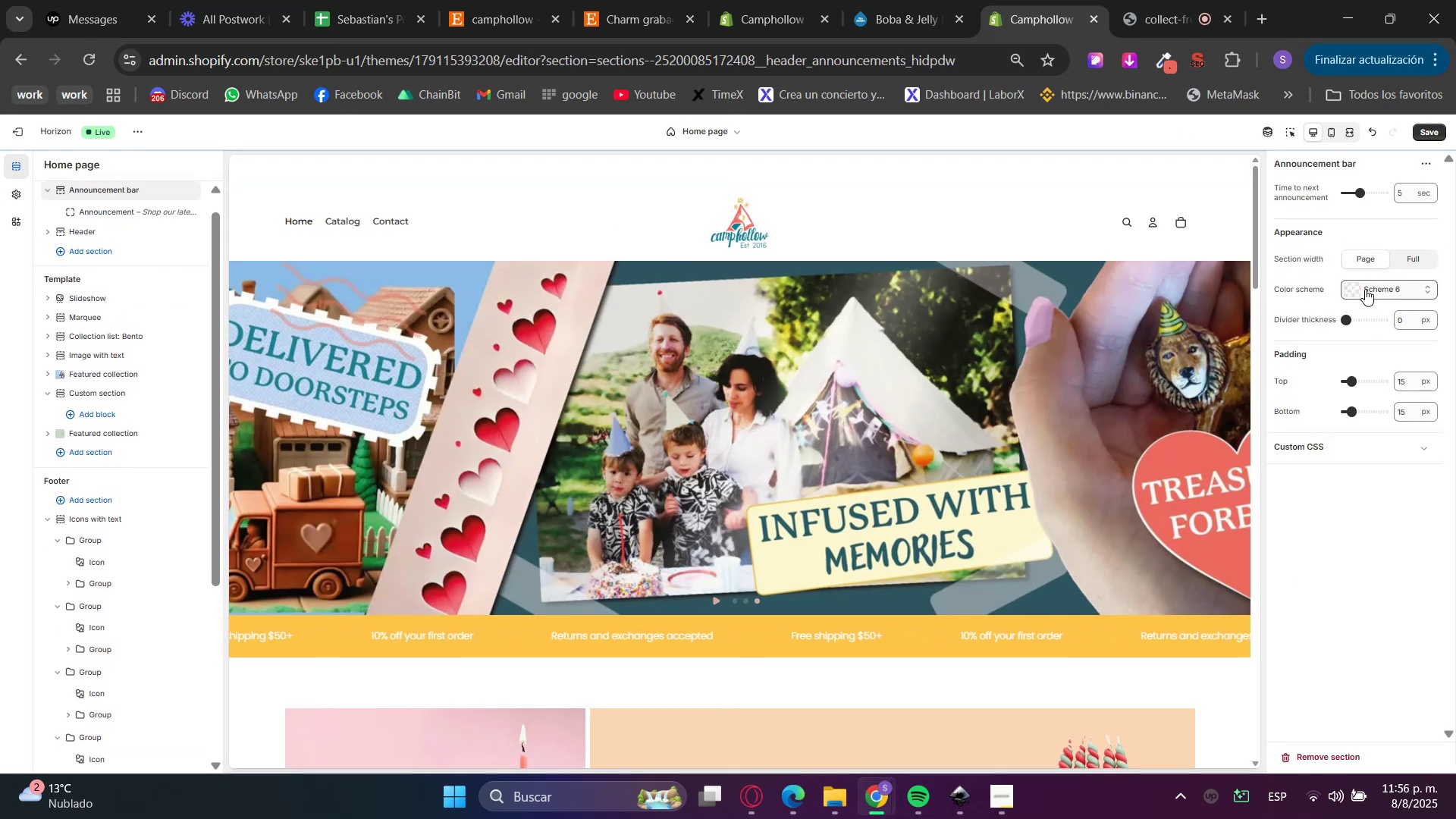 
left_click([1379, 288])
 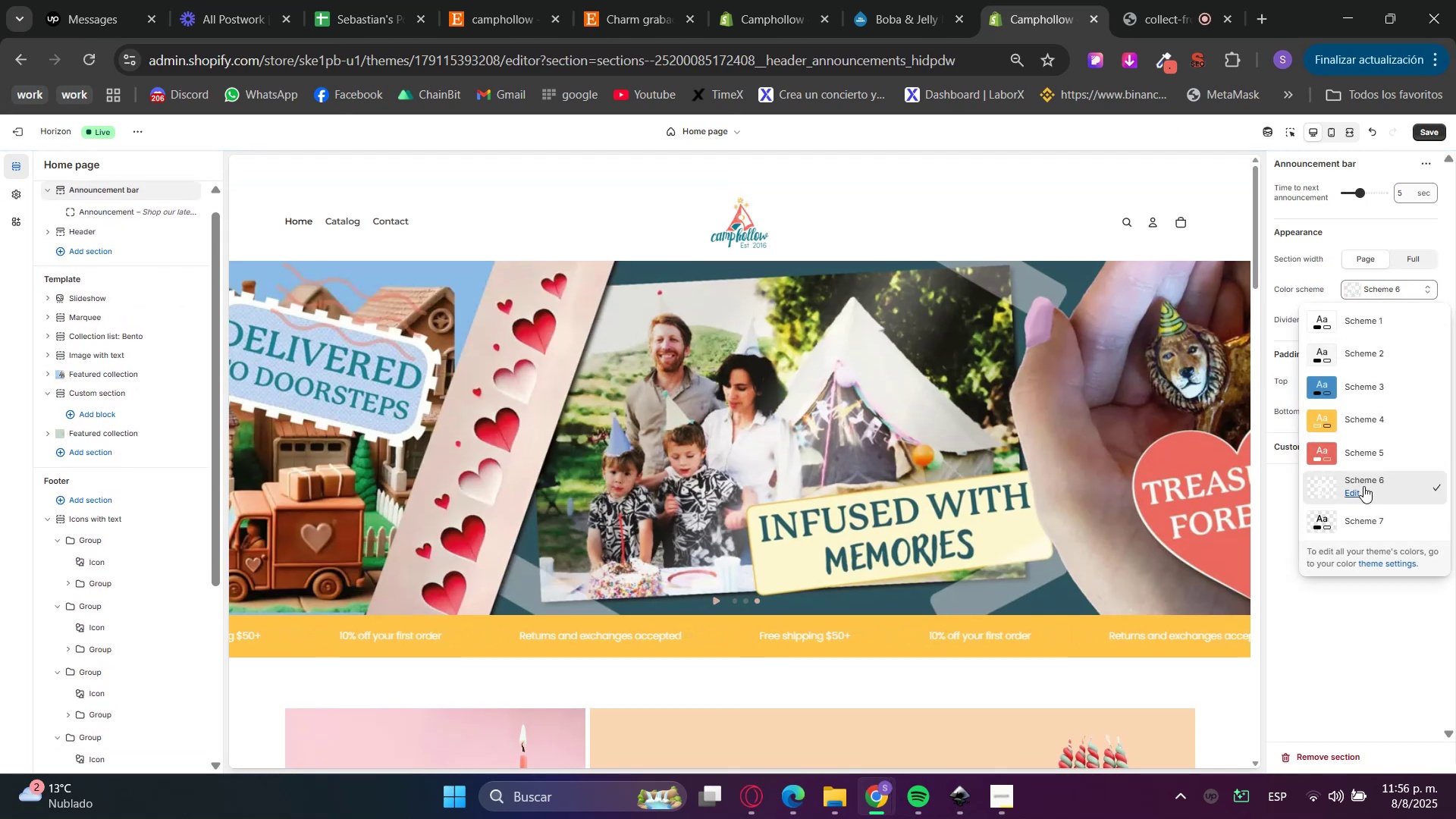 
left_click([1350, 492])
 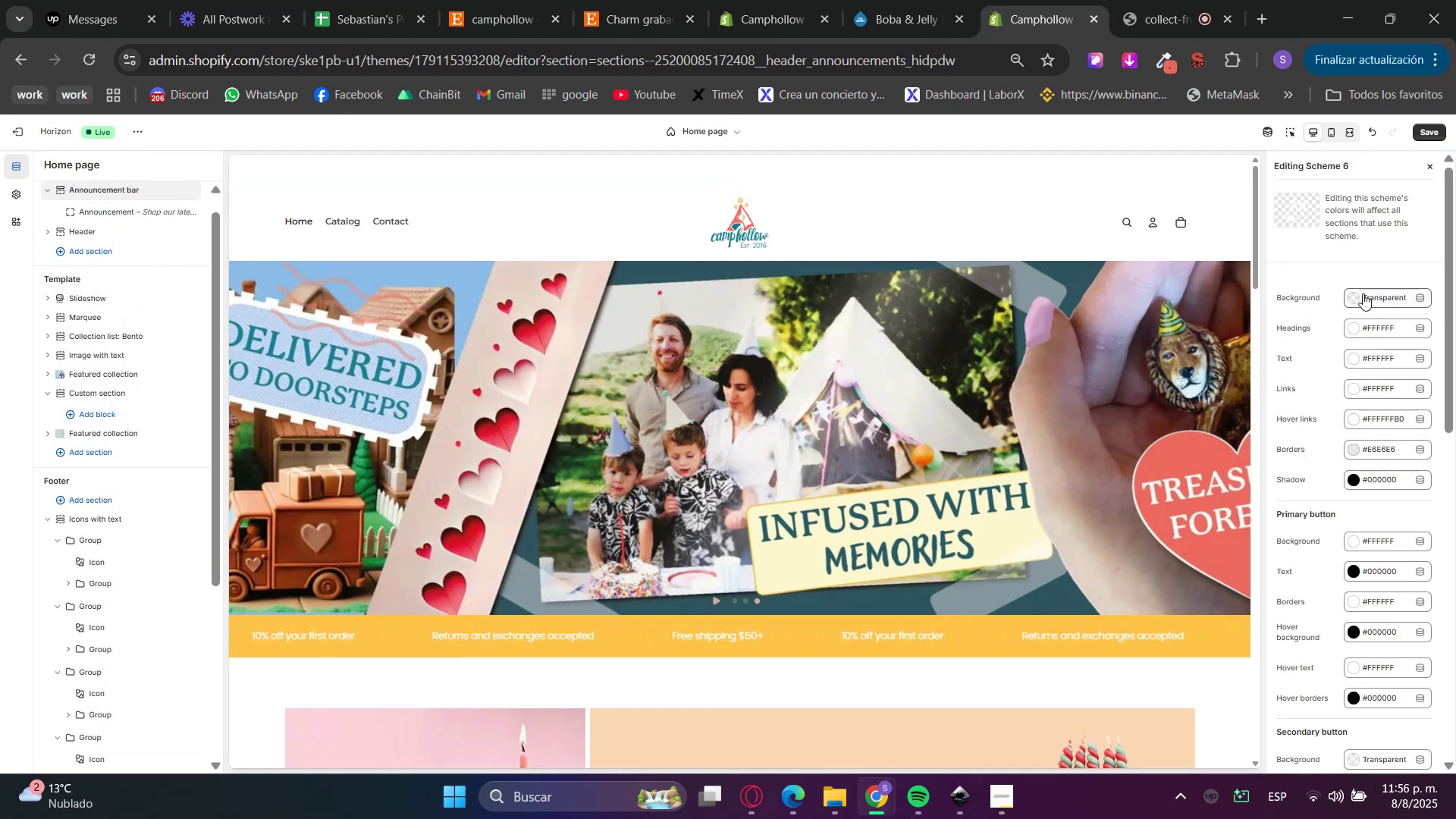 
left_click_drag(start_coordinate=[555, 0], to_coordinate=[551, 0])
 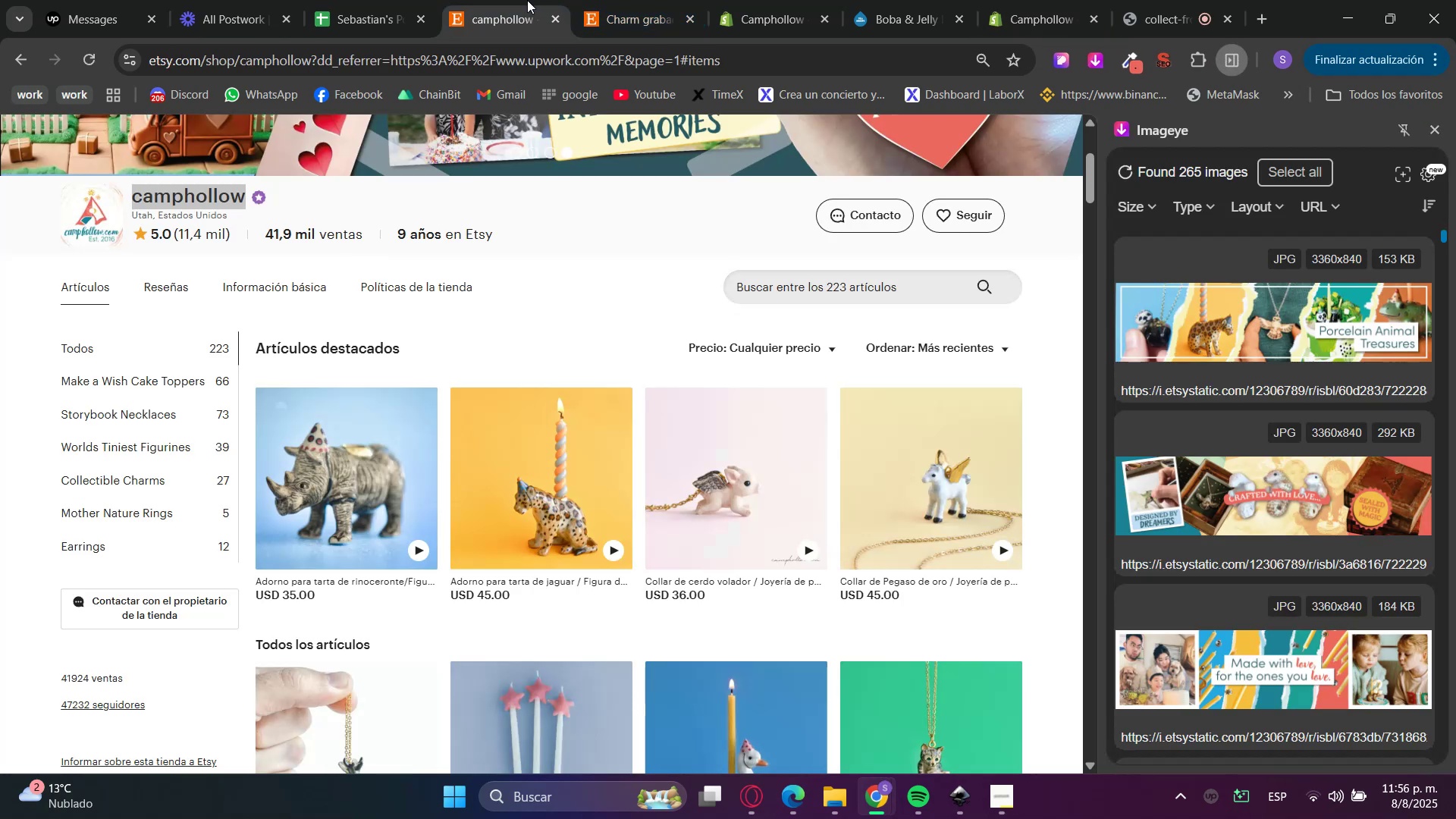 
scroll: coordinate [607, 489], scroll_direction: down, amount: 3.0
 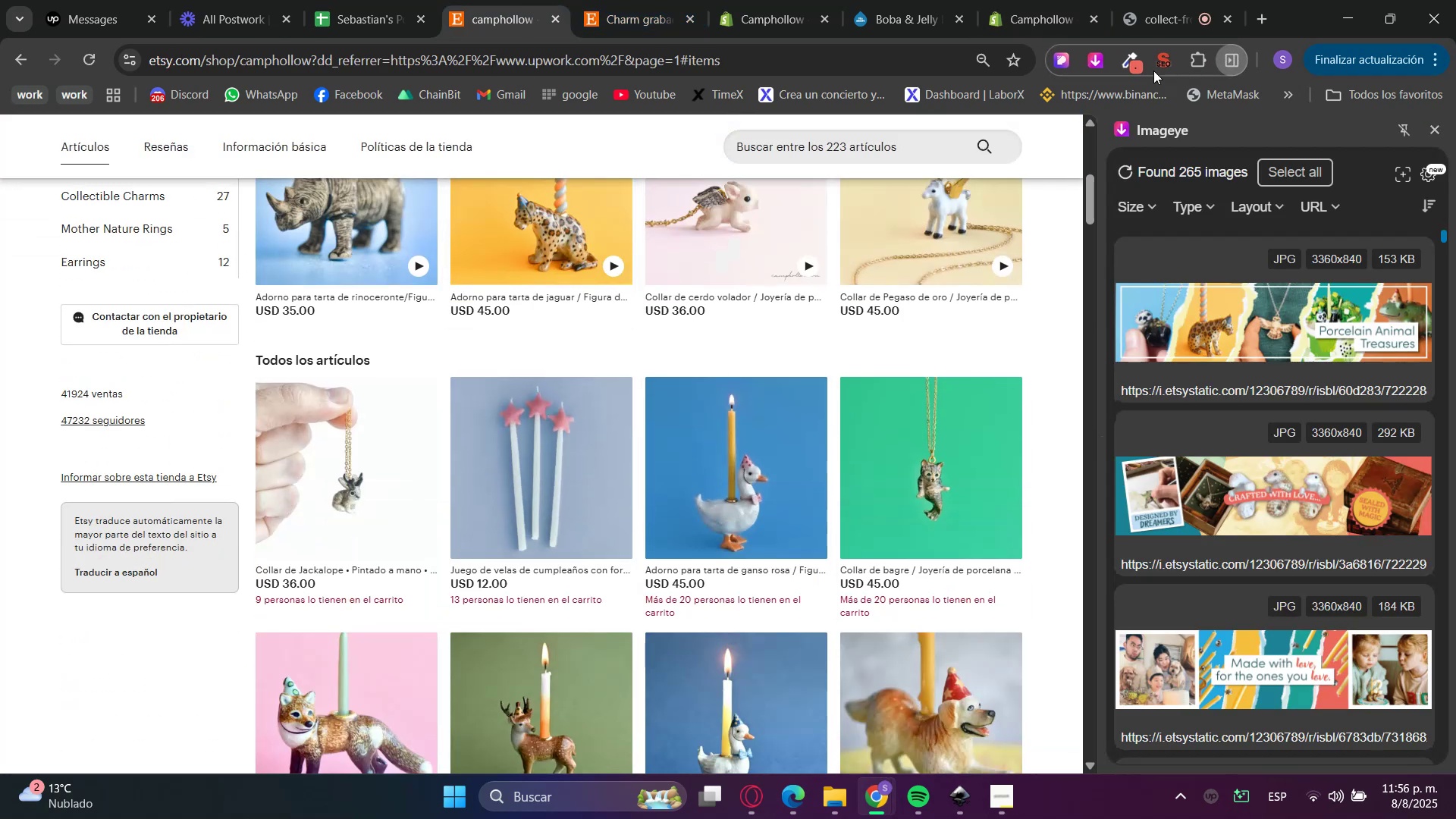 
left_click([1131, 63])
 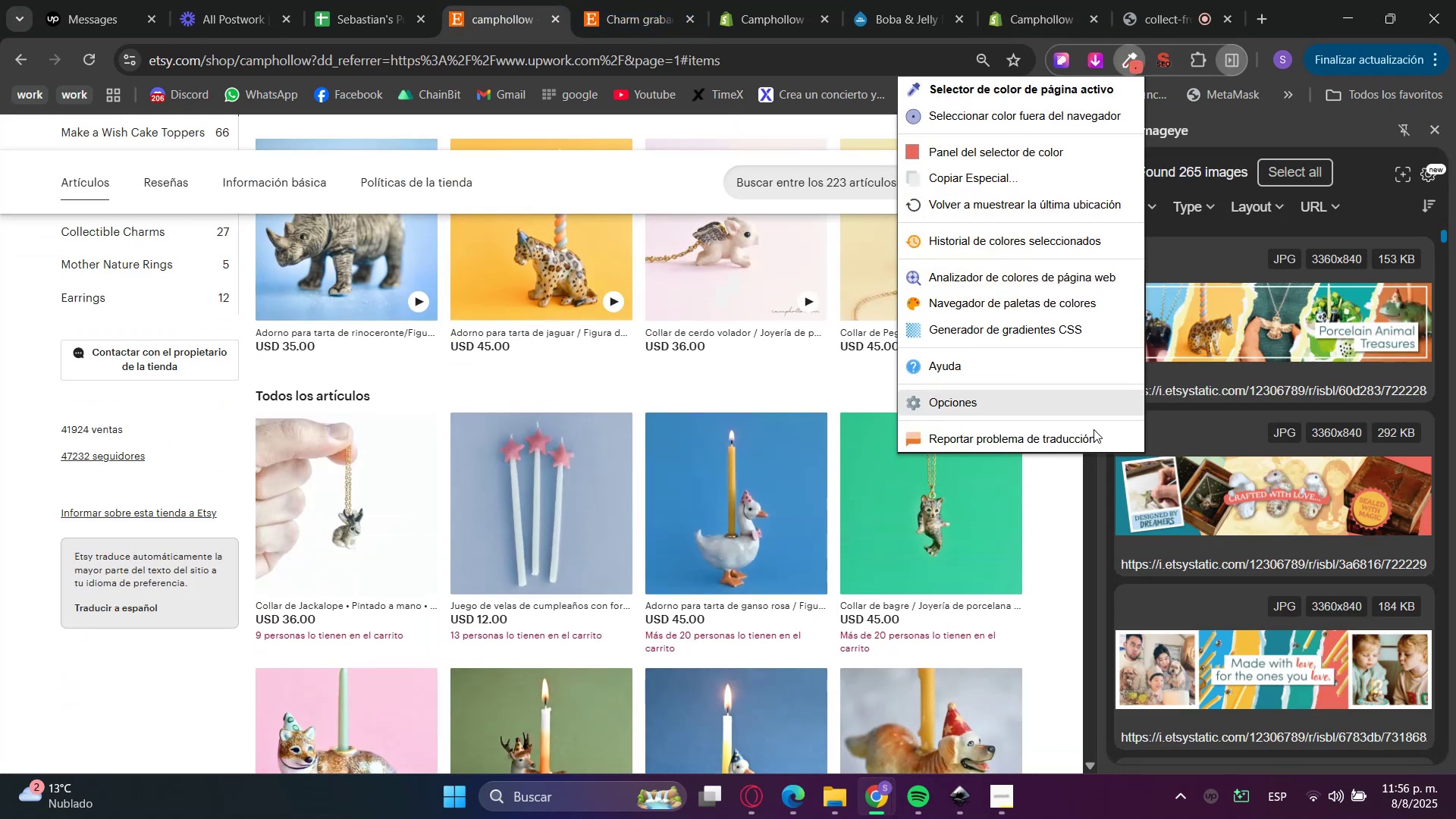 
left_click([1017, 519])
 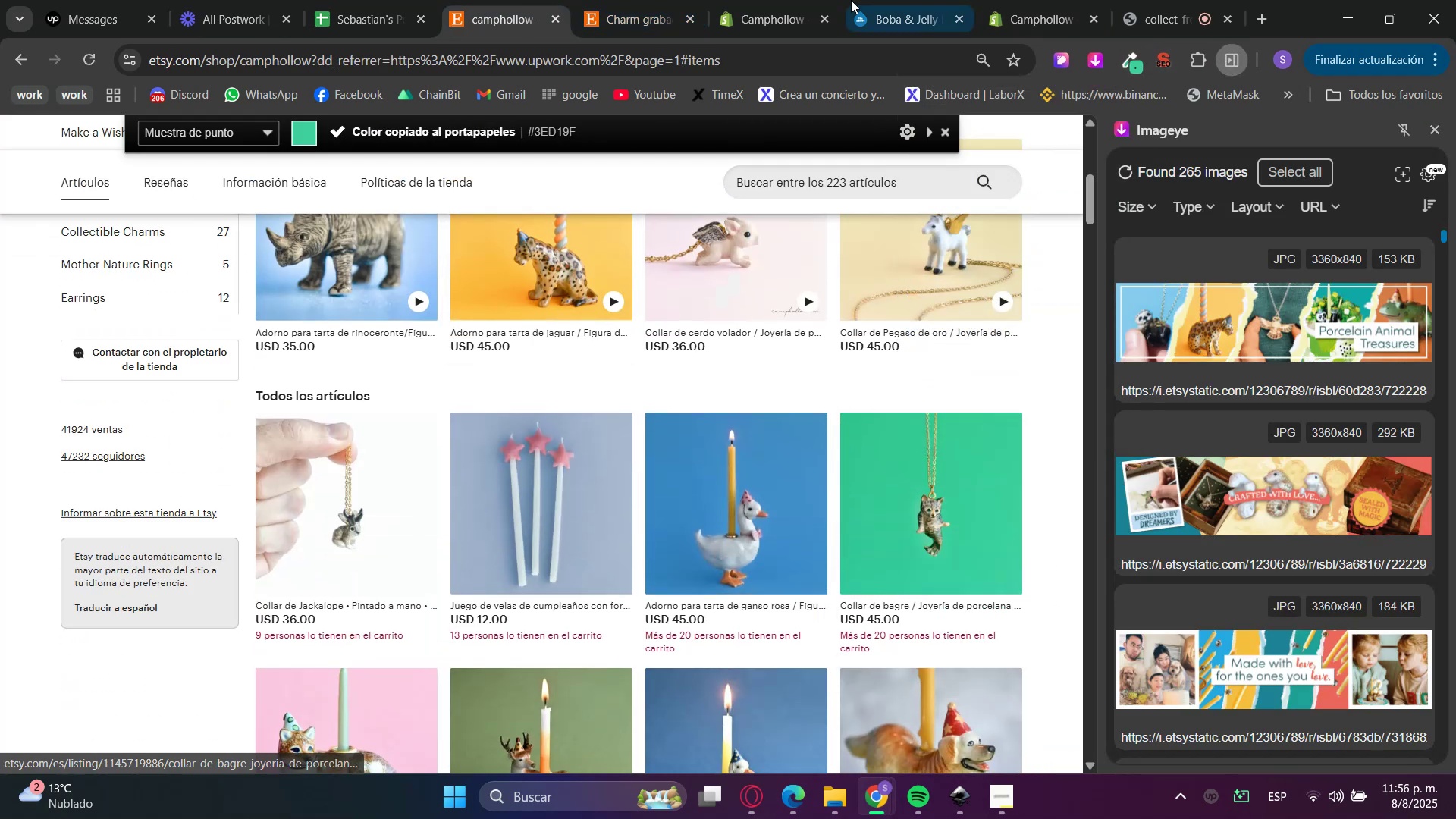 
left_click([1034, 0])
 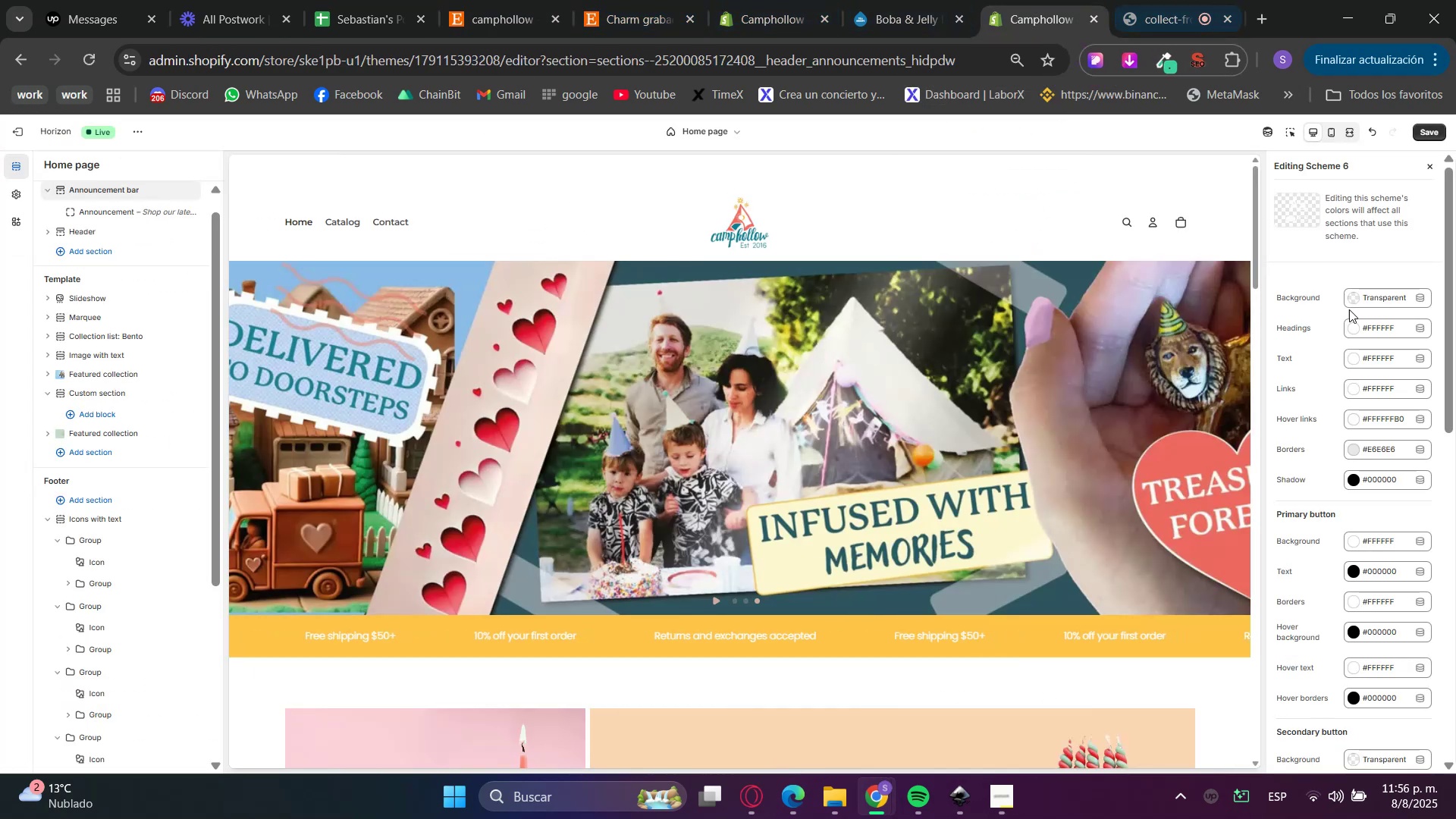 
left_click([1373, 301])
 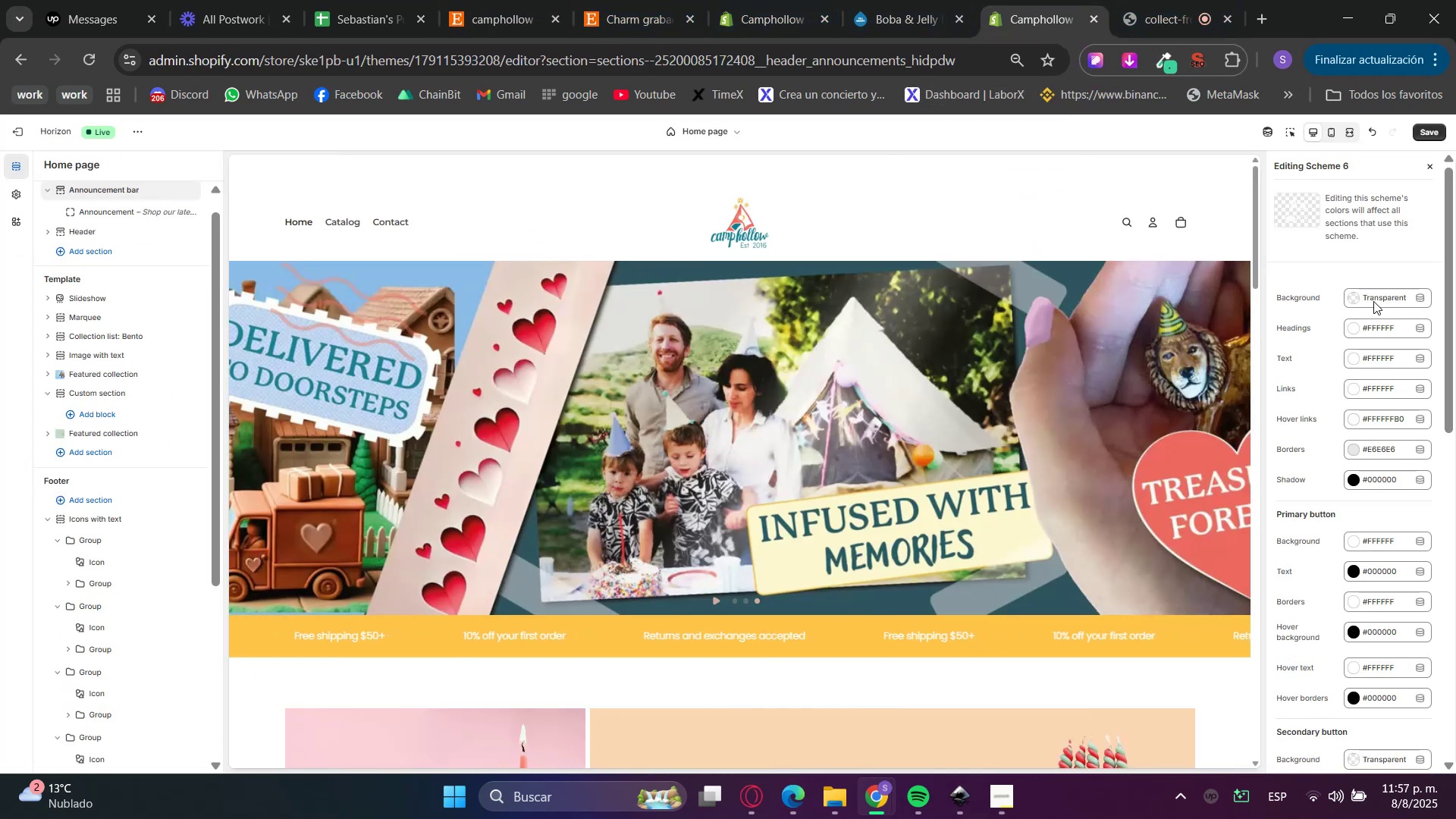 
hold_key(key=ControlLeft, duration=0.37)
 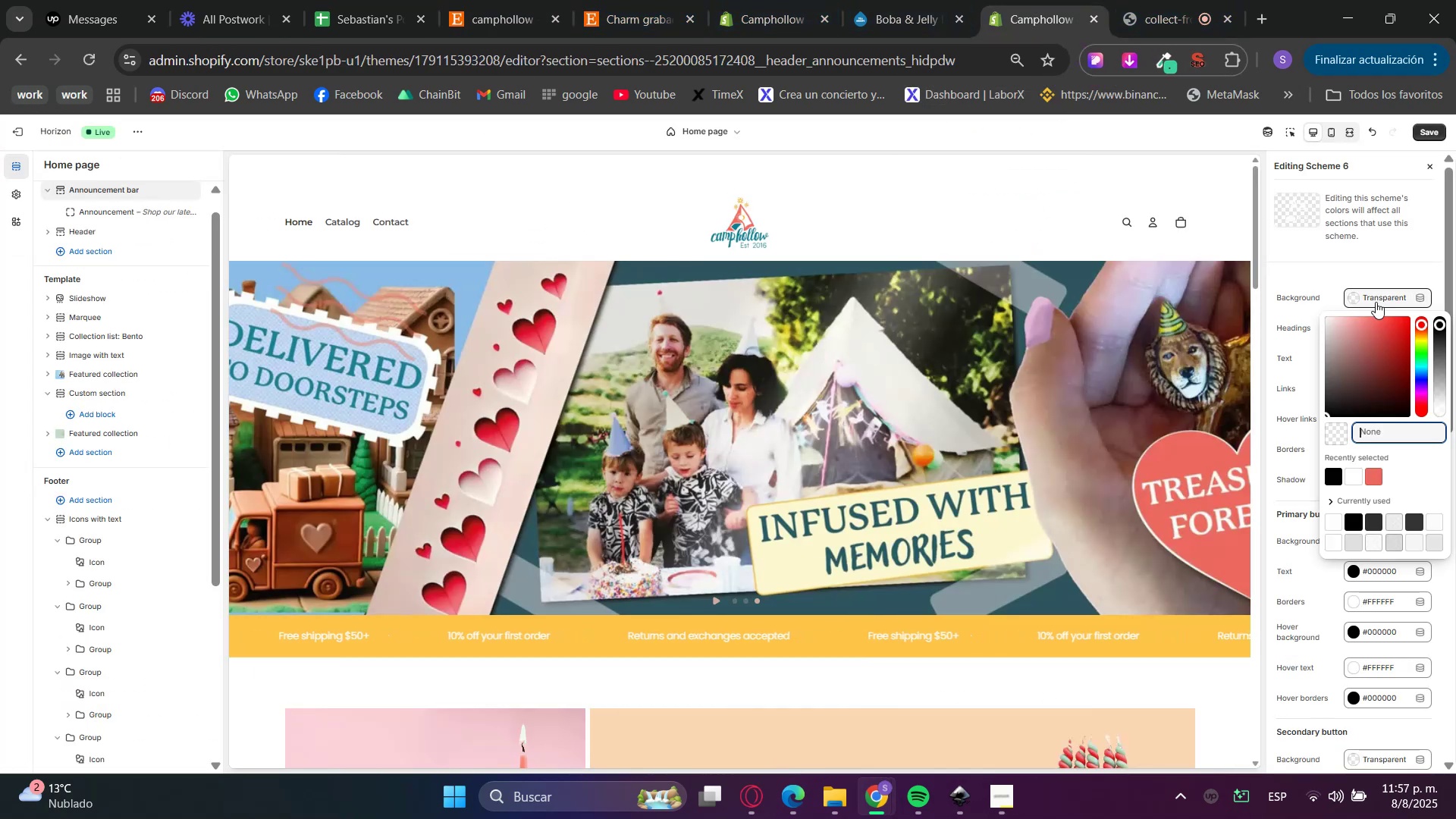 
double_click([1379, 425])
 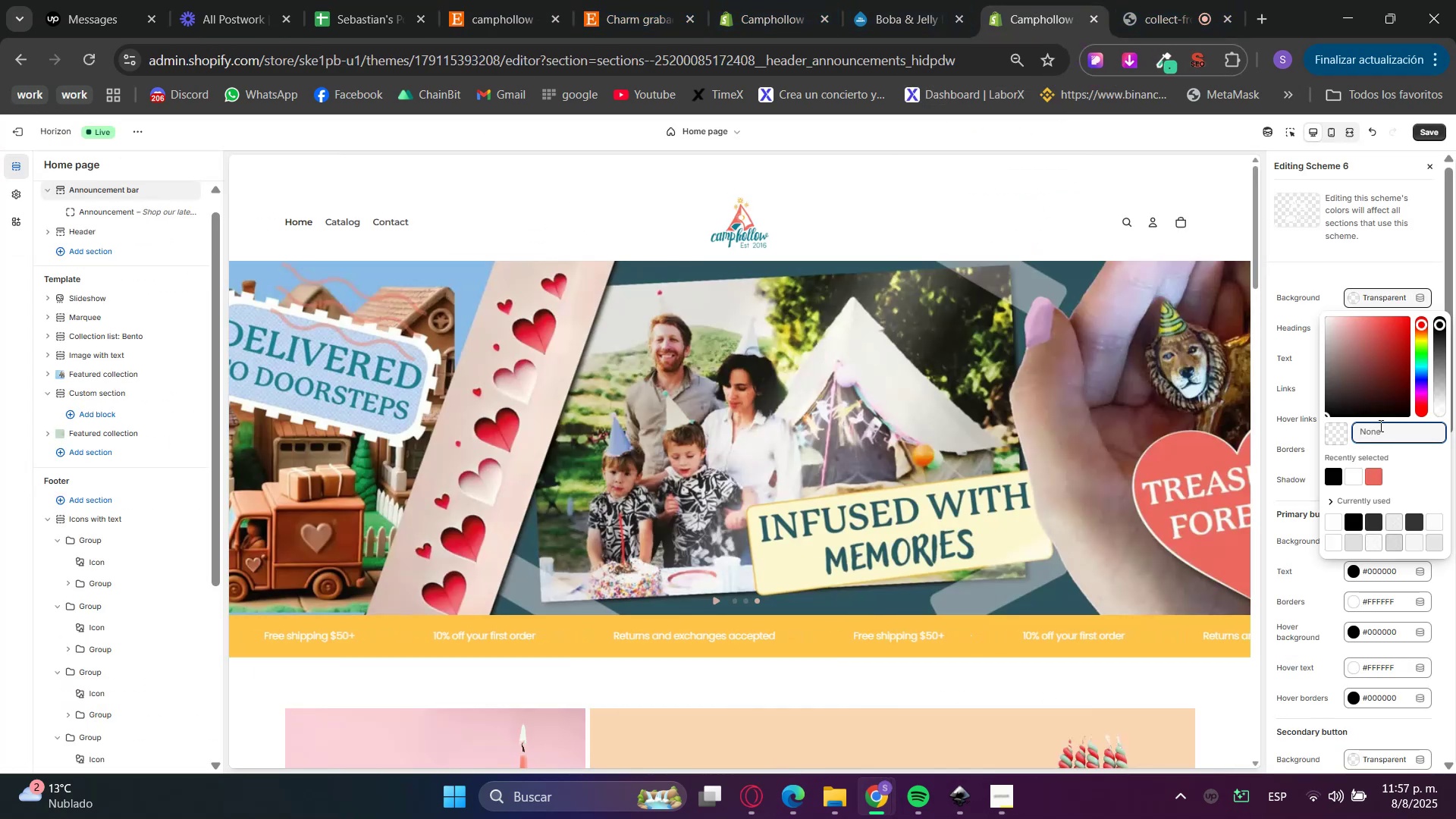 
key(Control+V)
 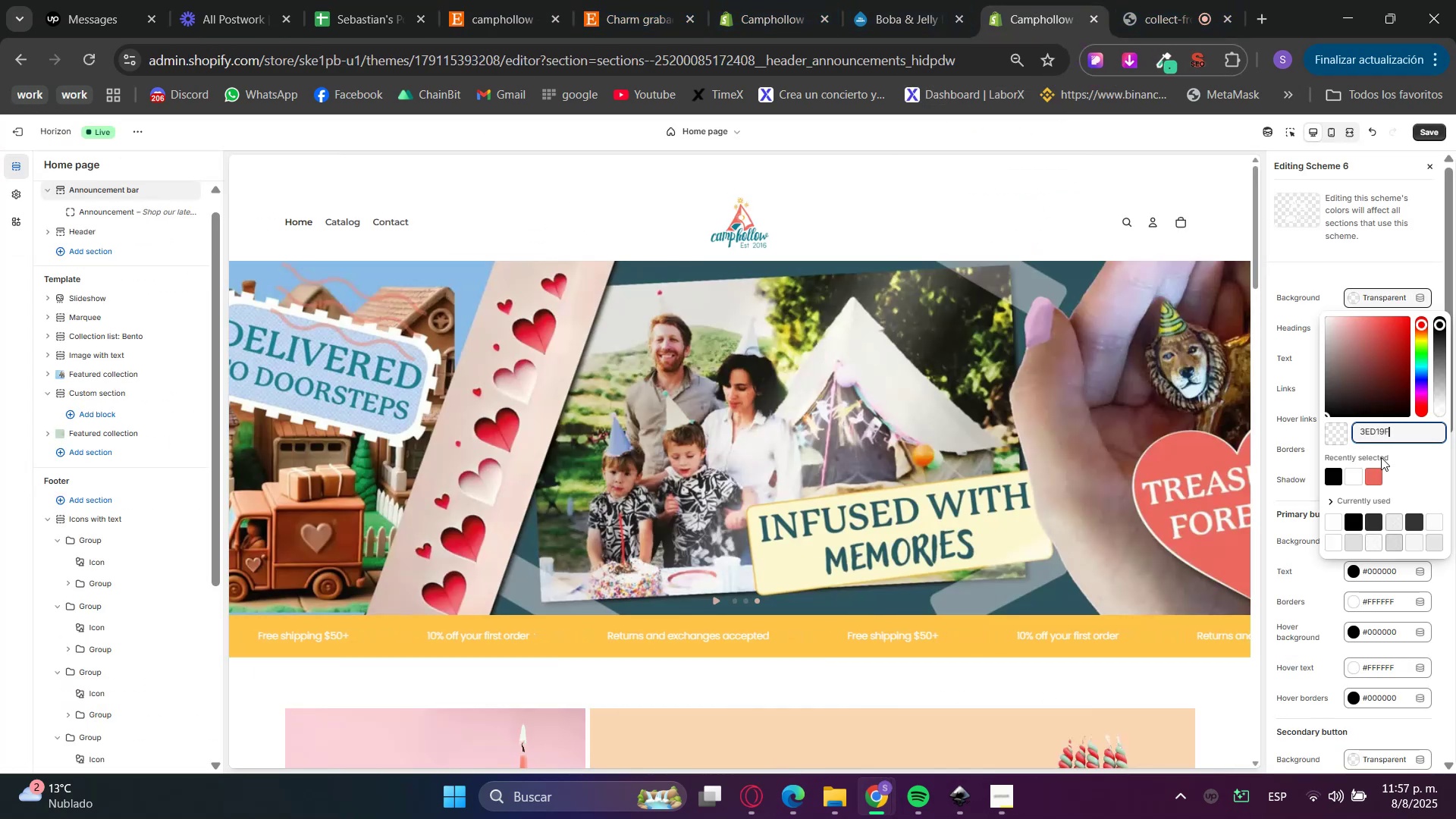 
triple_click([1398, 464])
 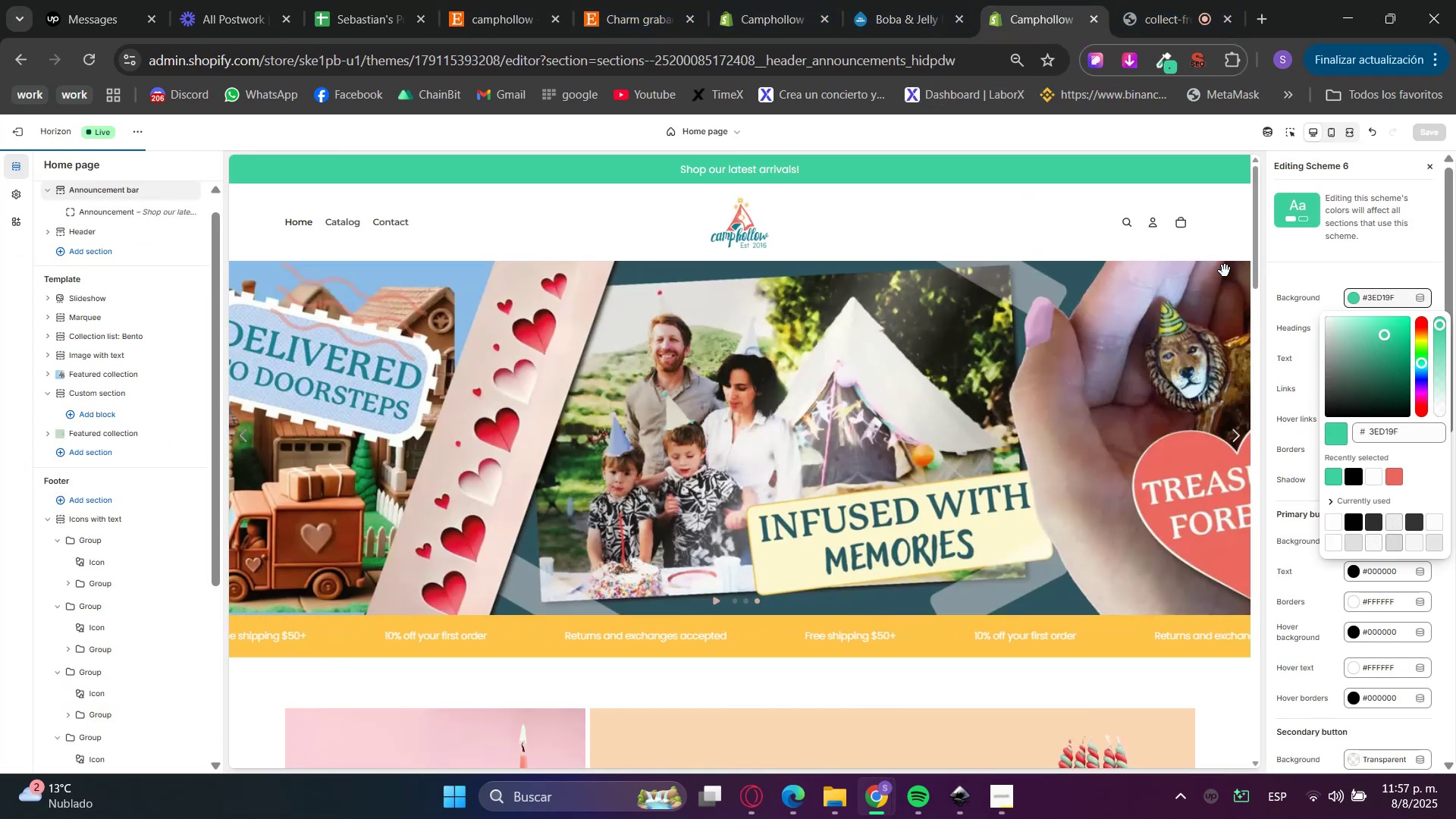 
left_click([1295, 238])
 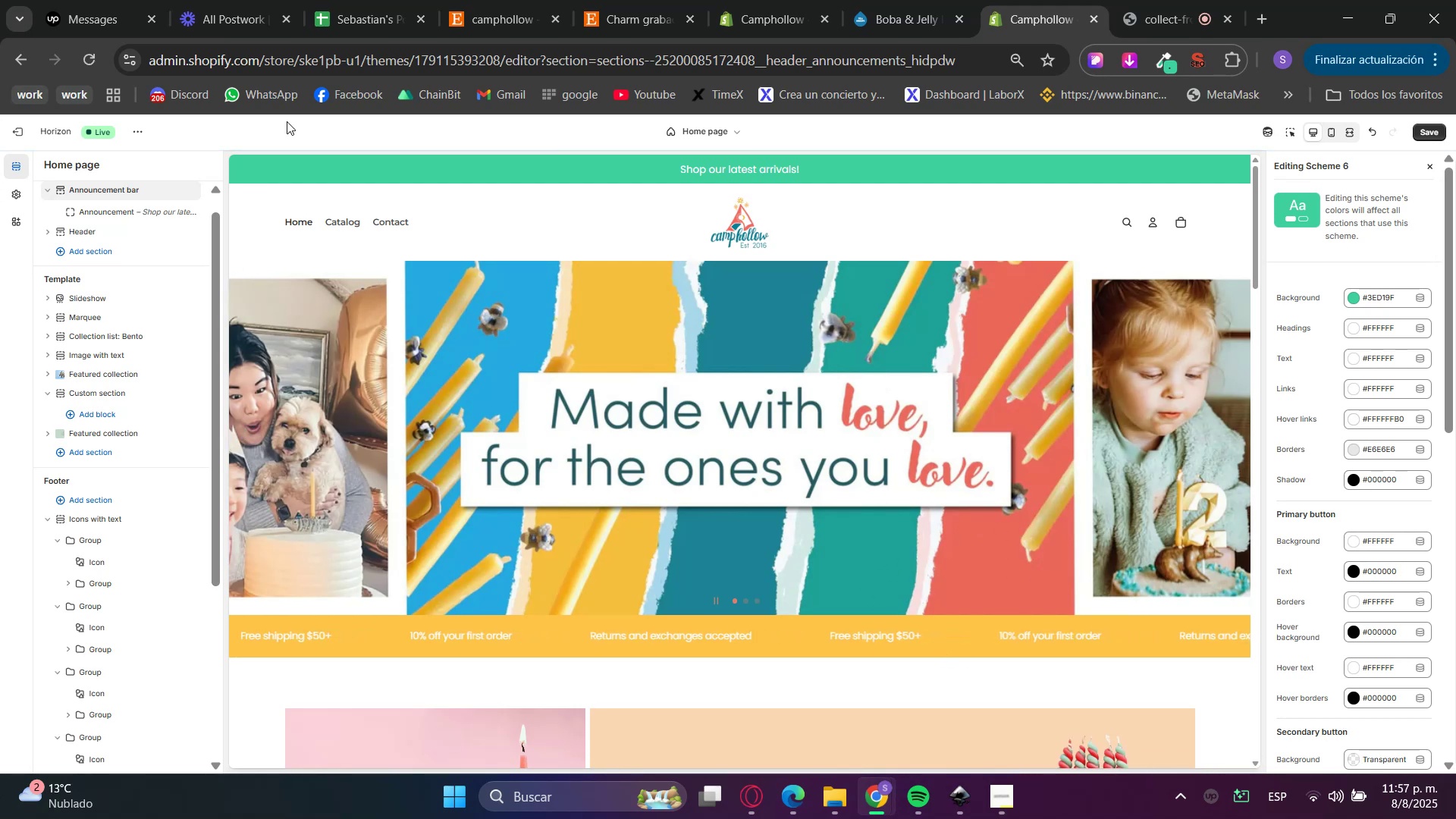 
wait(5.29)
 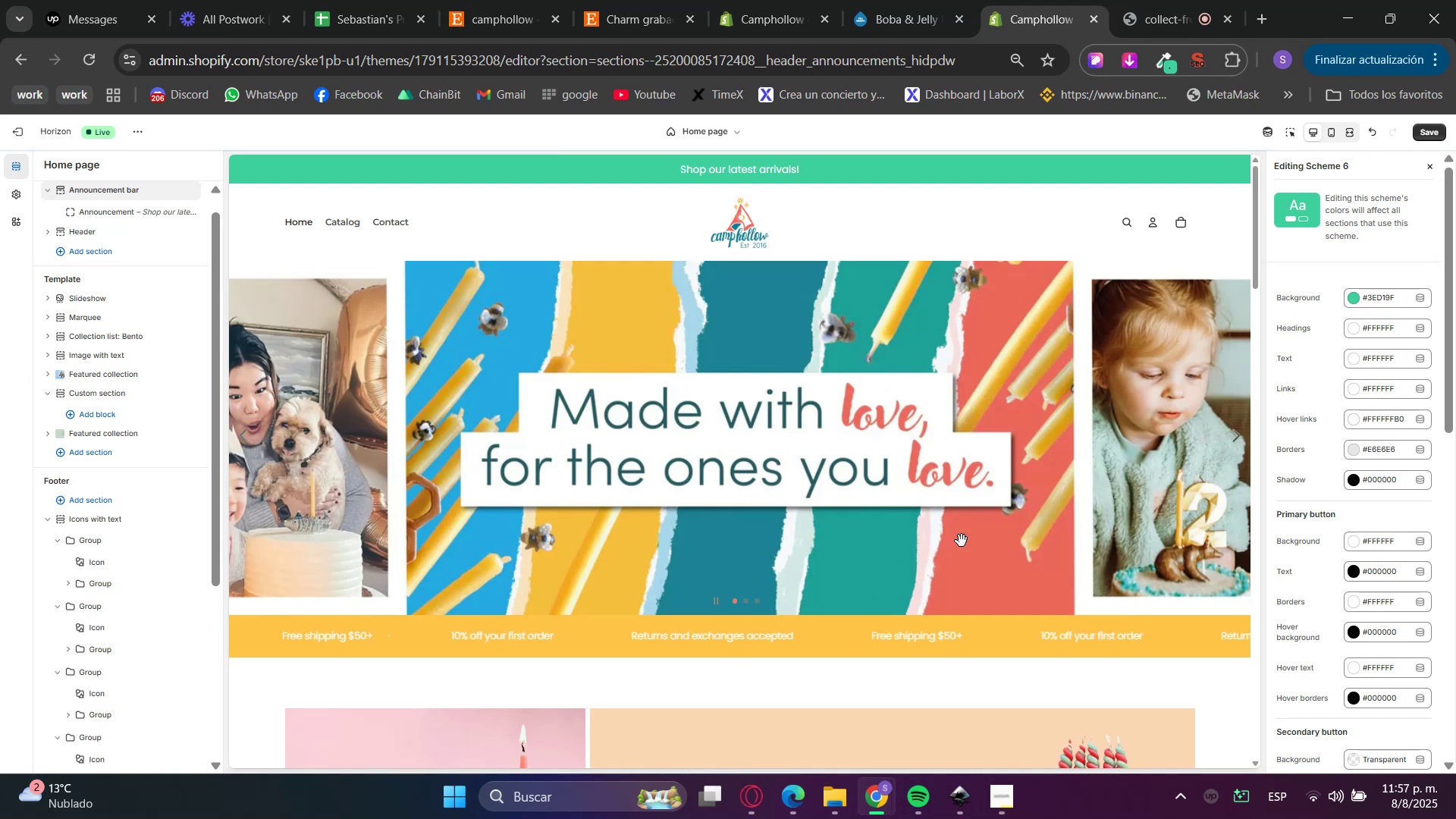 
double_click([541, 0])
 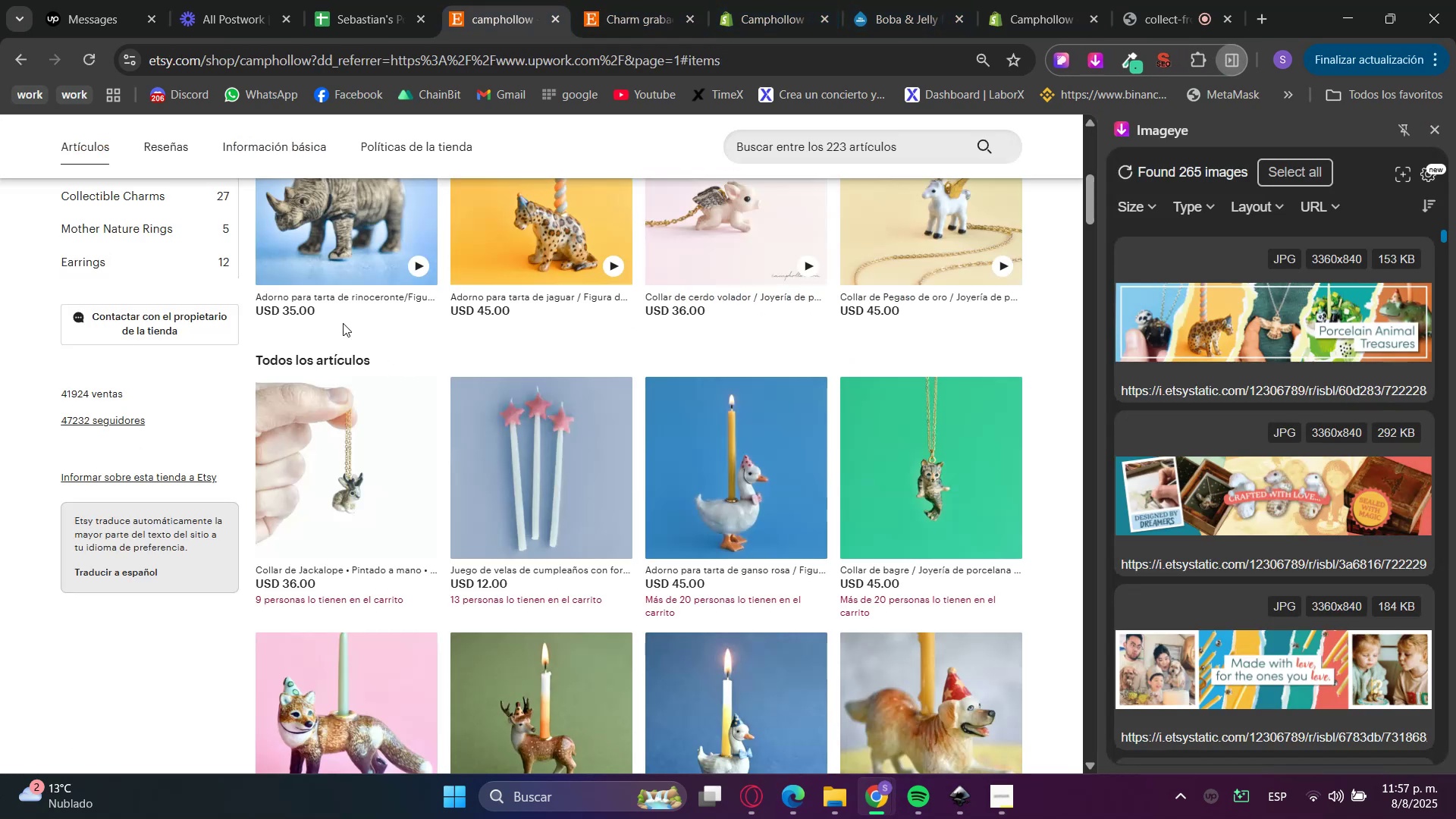 
scroll: coordinate [334, 341], scroll_direction: up, amount: 6.0
 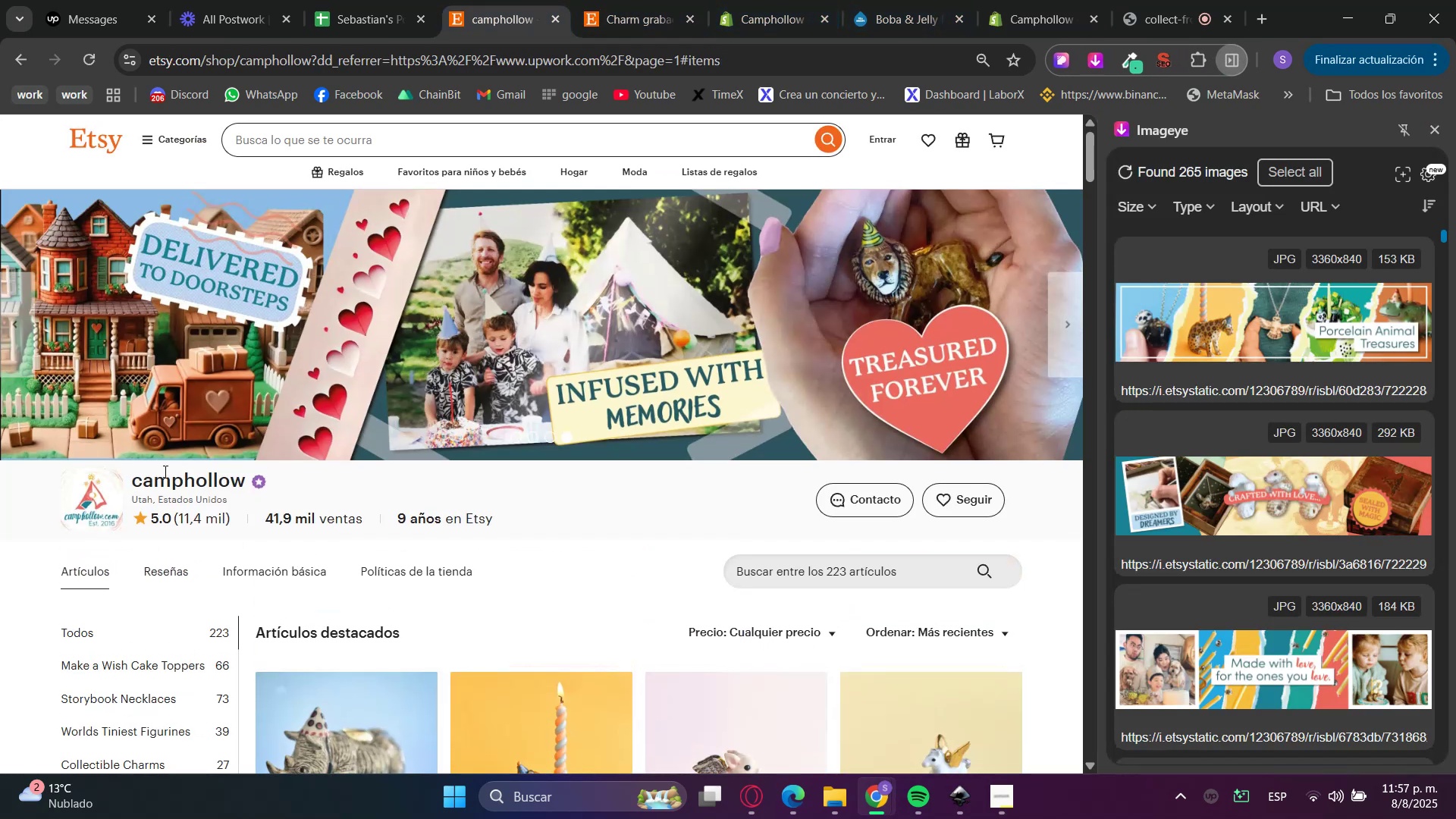 
double_click([161, 469])
 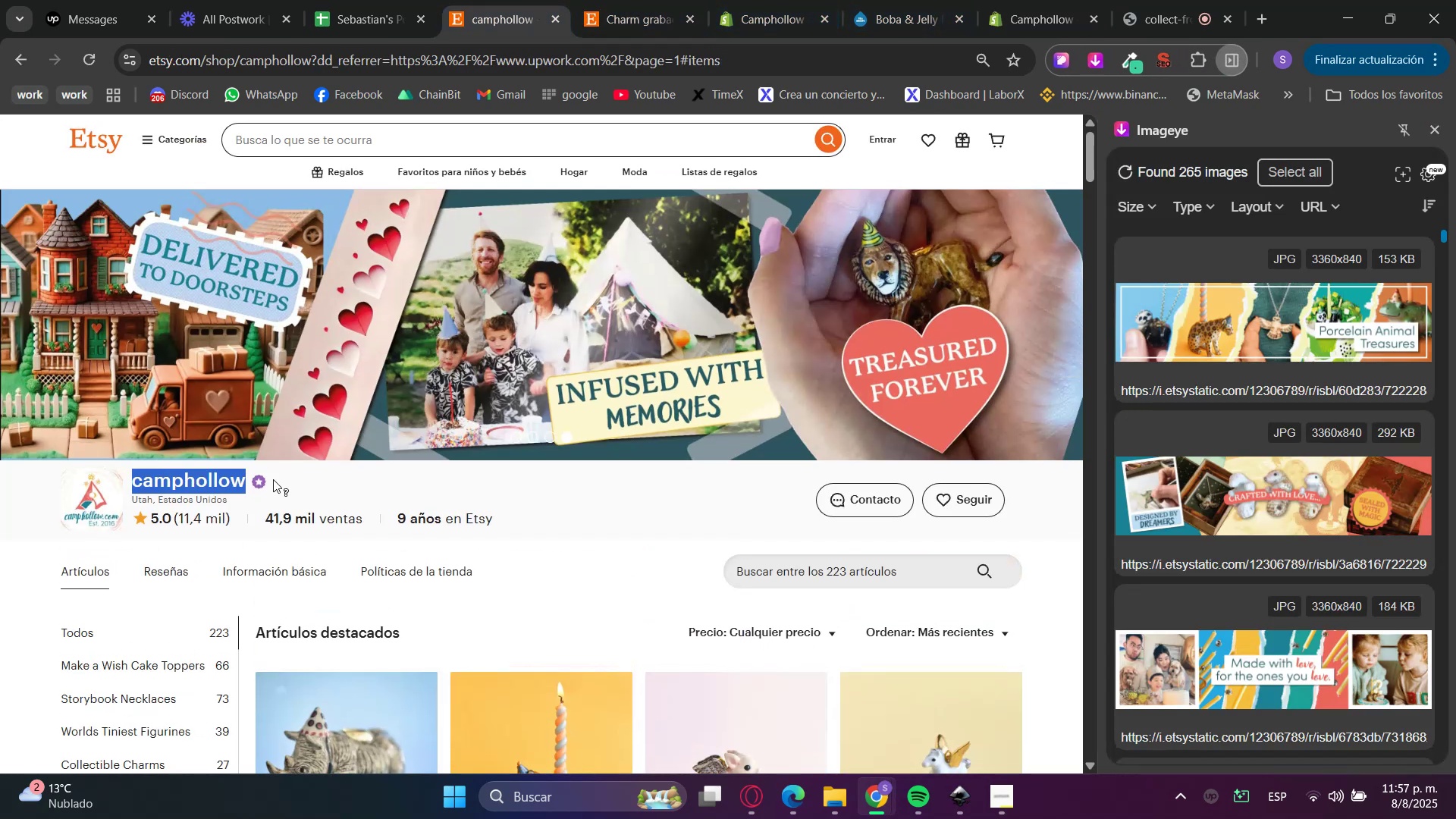 
key(Control+ControlLeft)
 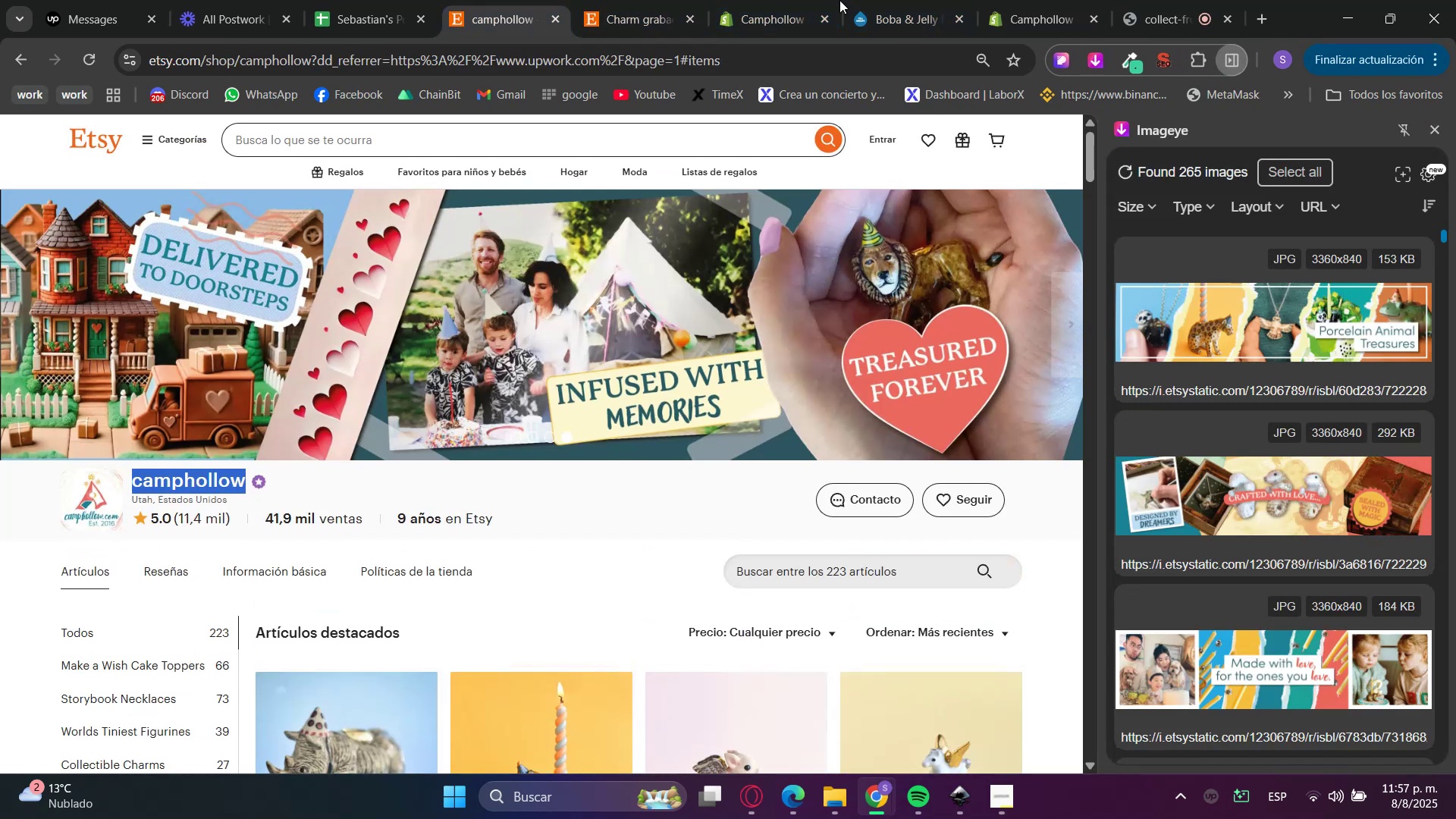 
key(Control+C)
 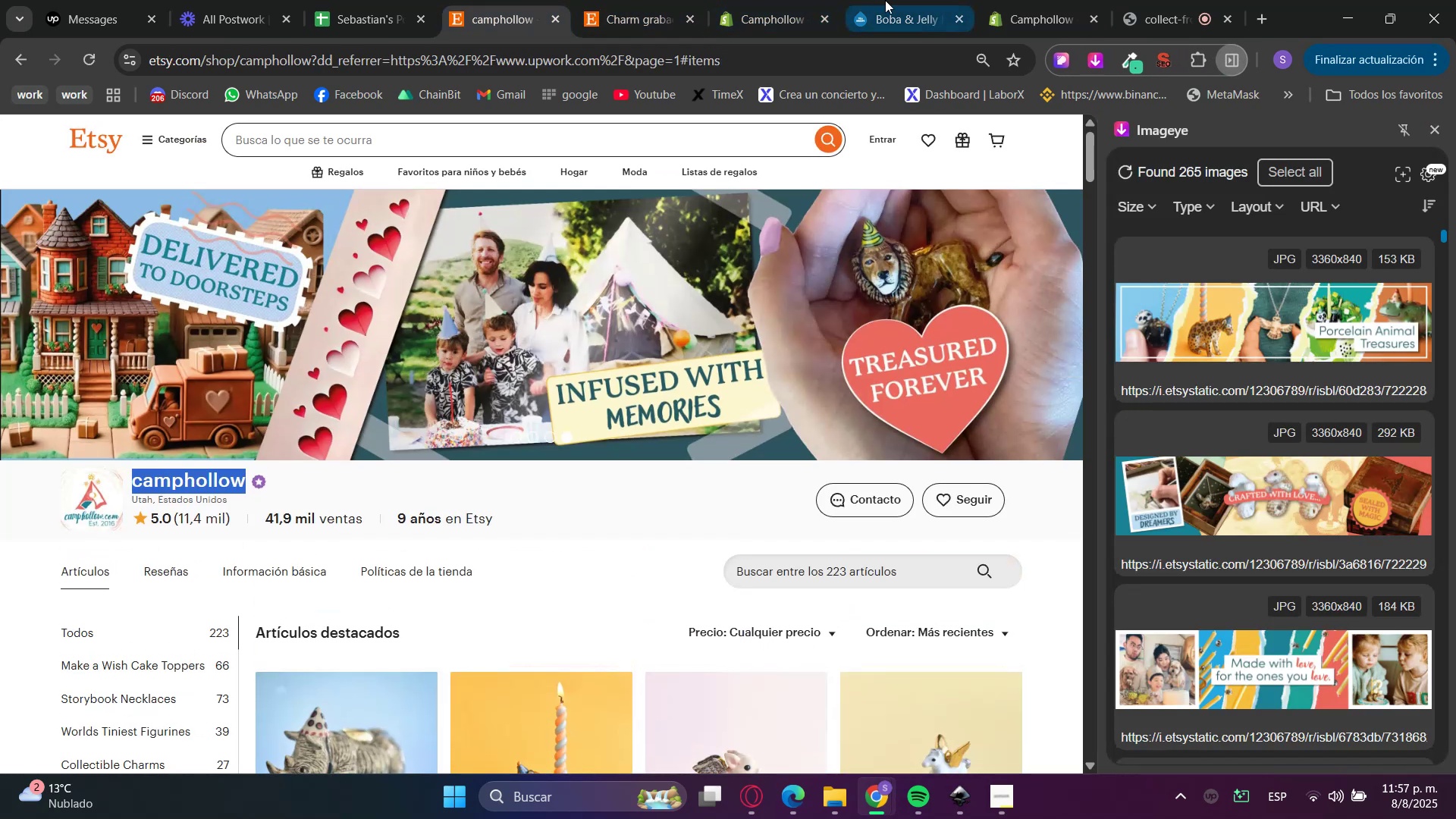 
left_click([1062, 0])
 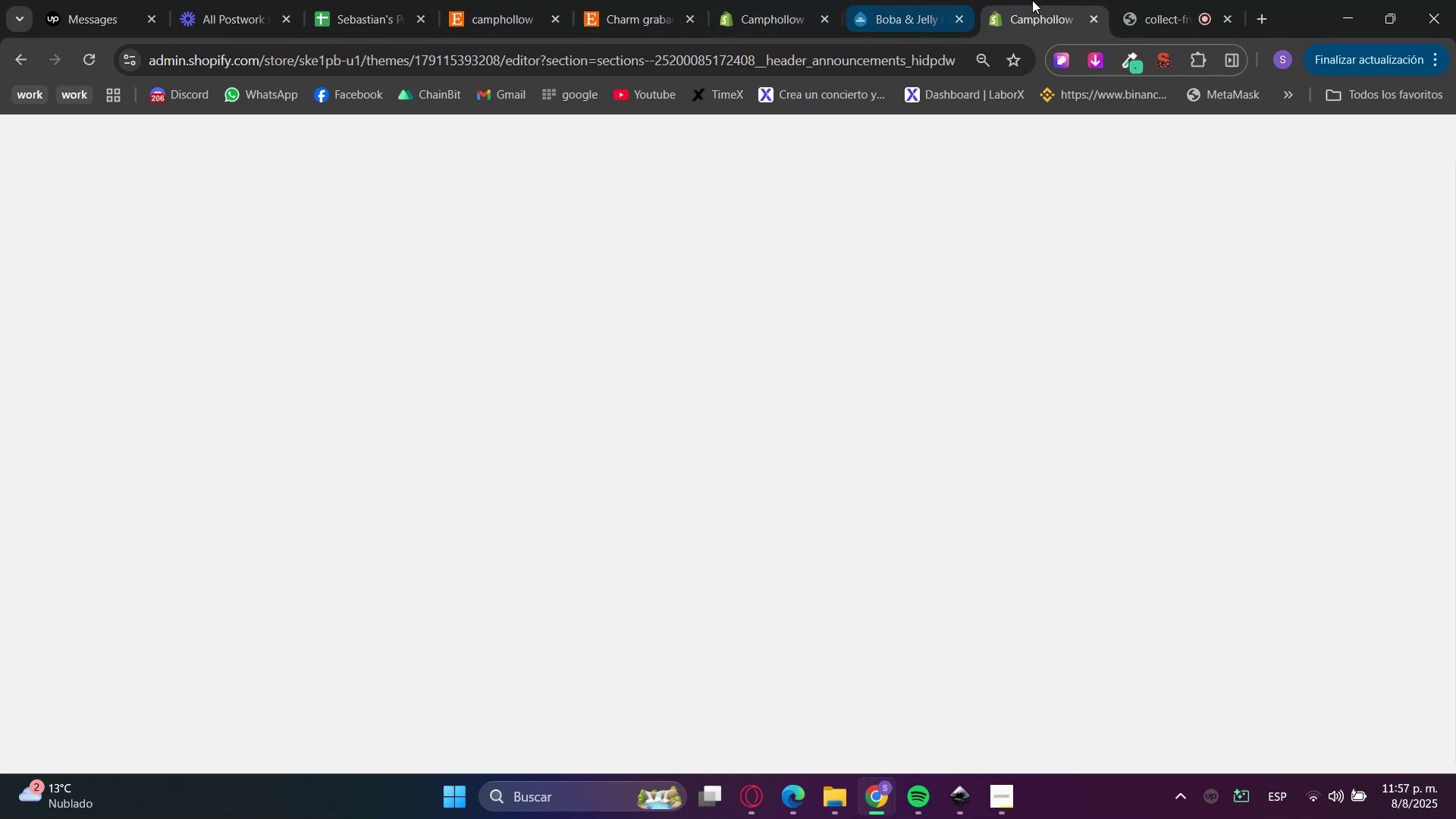 
left_click_drag(start_coordinate=[886, 0], to_coordinate=[881, 0])
 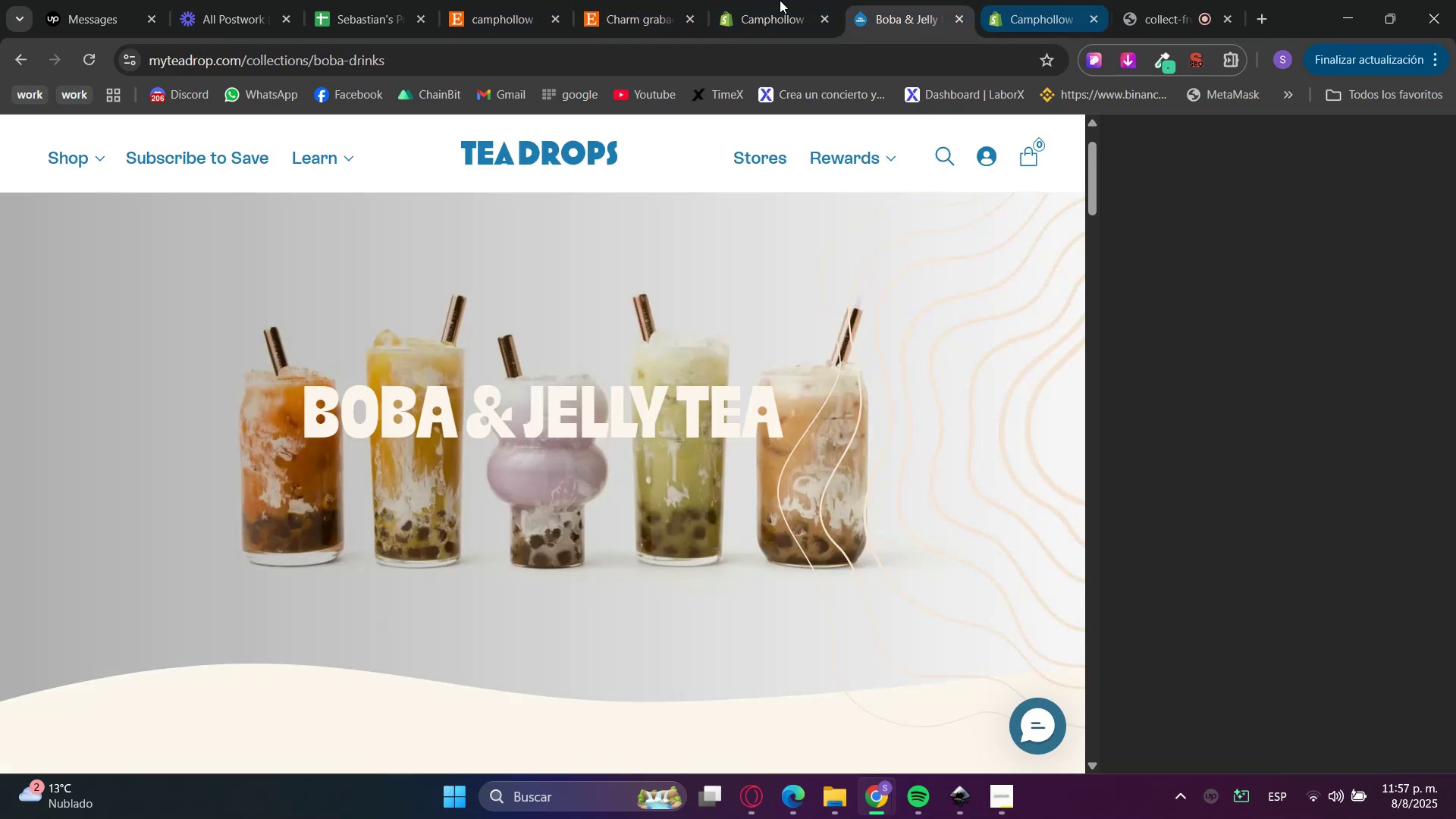 
triple_click([773, 0])
 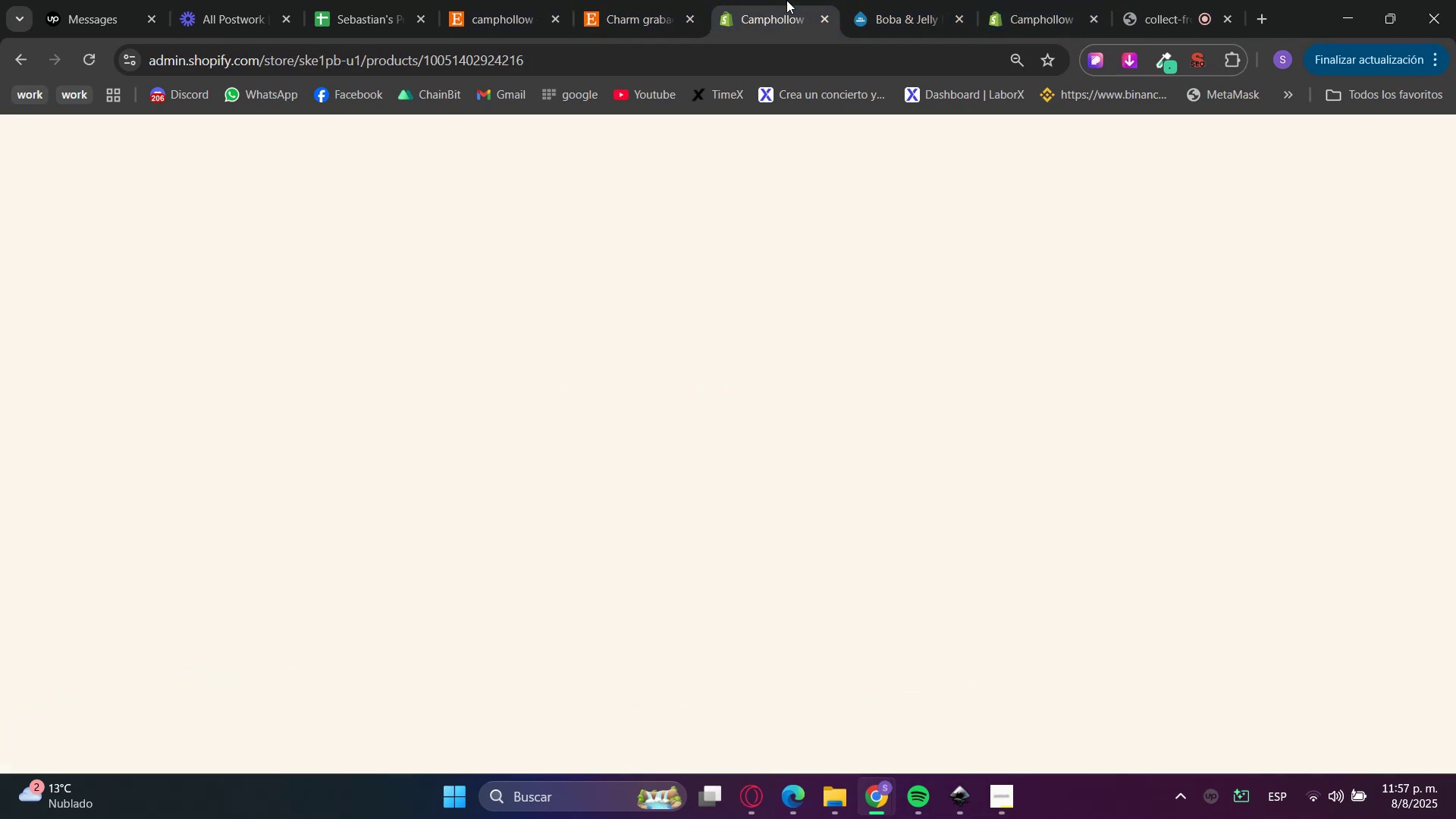 
left_click_drag(start_coordinate=[926, 0], to_coordinate=[944, 0])
 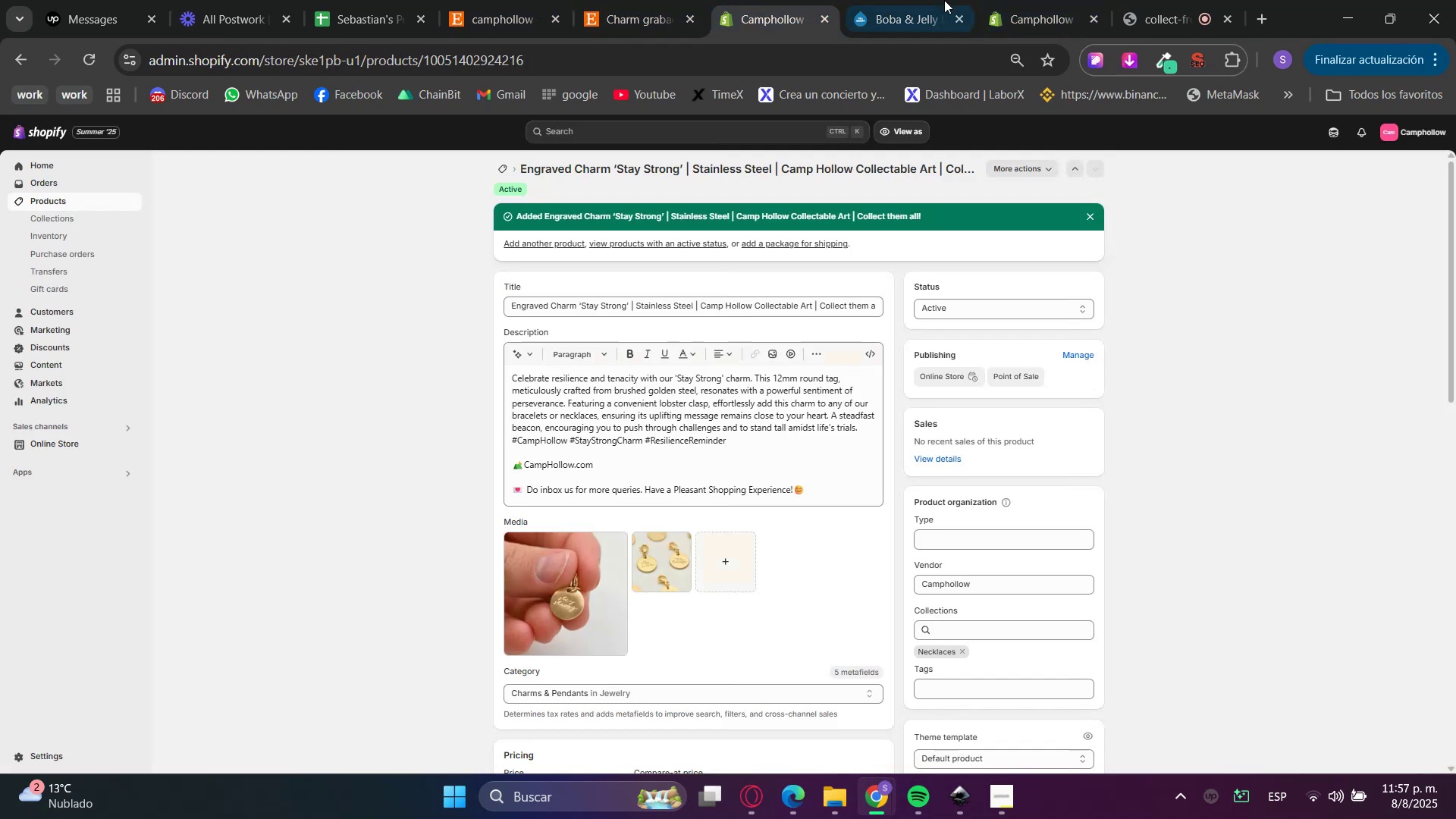 
left_click_drag(start_coordinate=[1019, 0], to_coordinate=[1025, 0])
 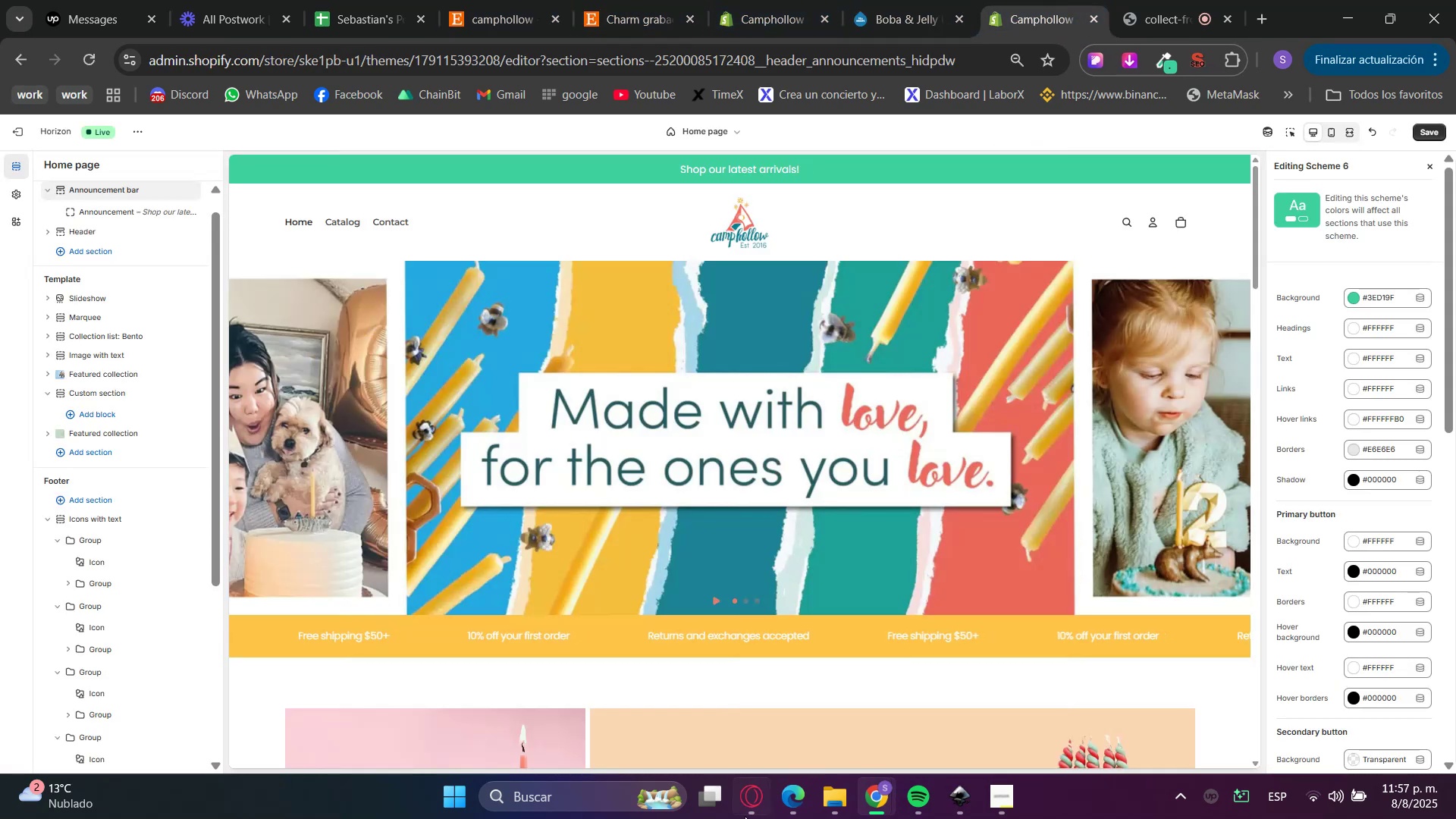 
left_click([733, 798])
 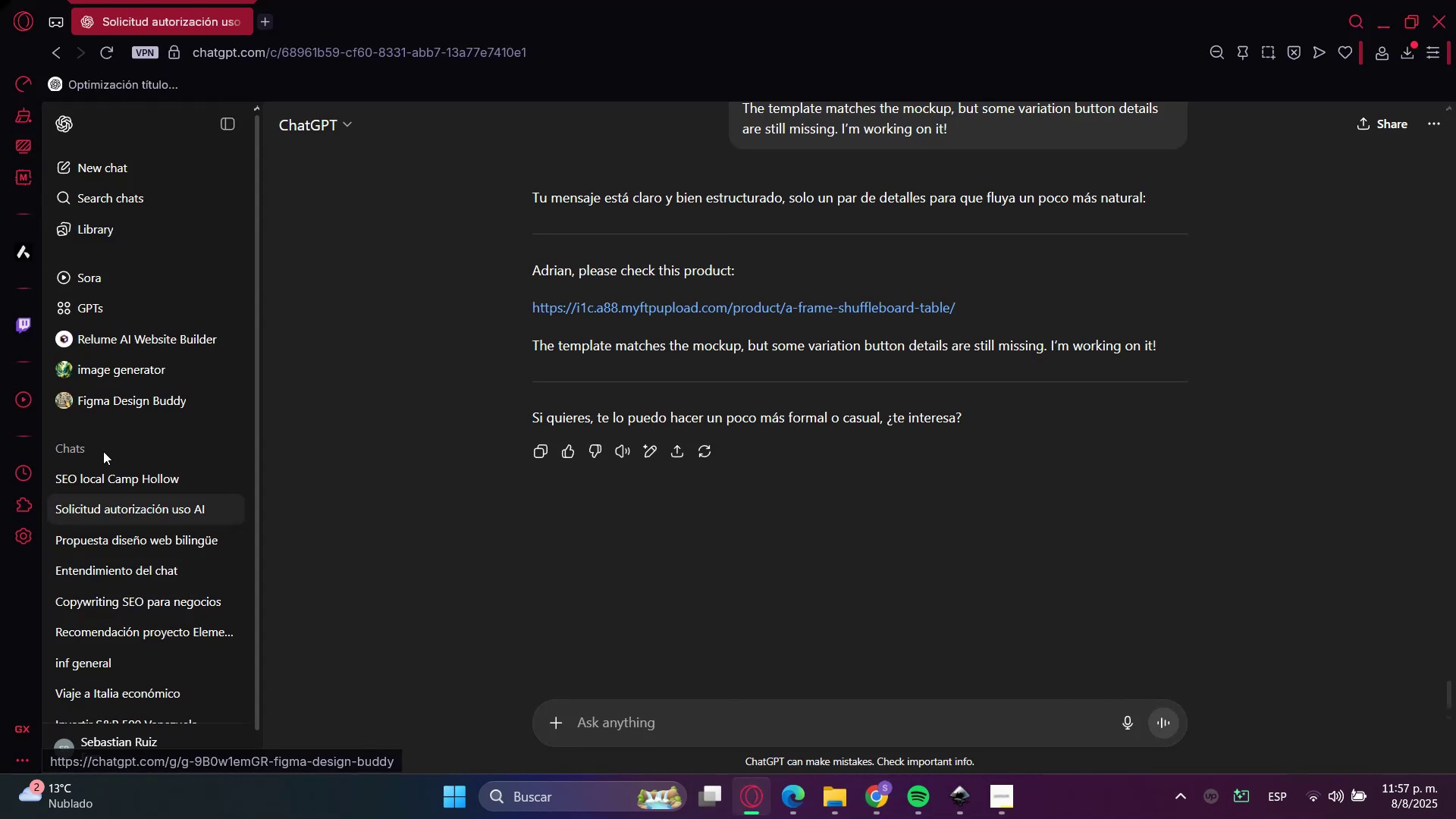 
left_click([123, 475])
 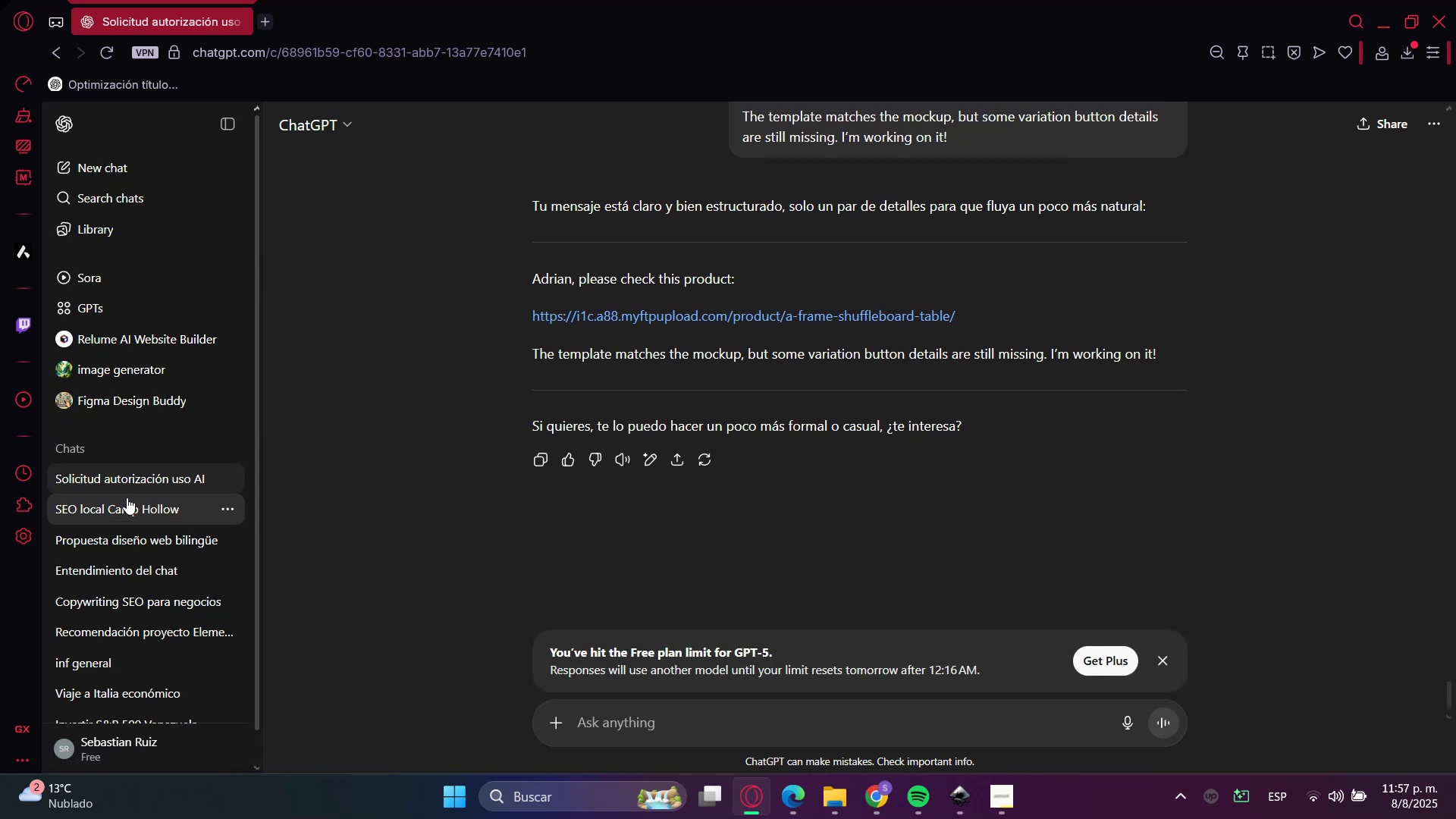 
left_click([127, 499])
 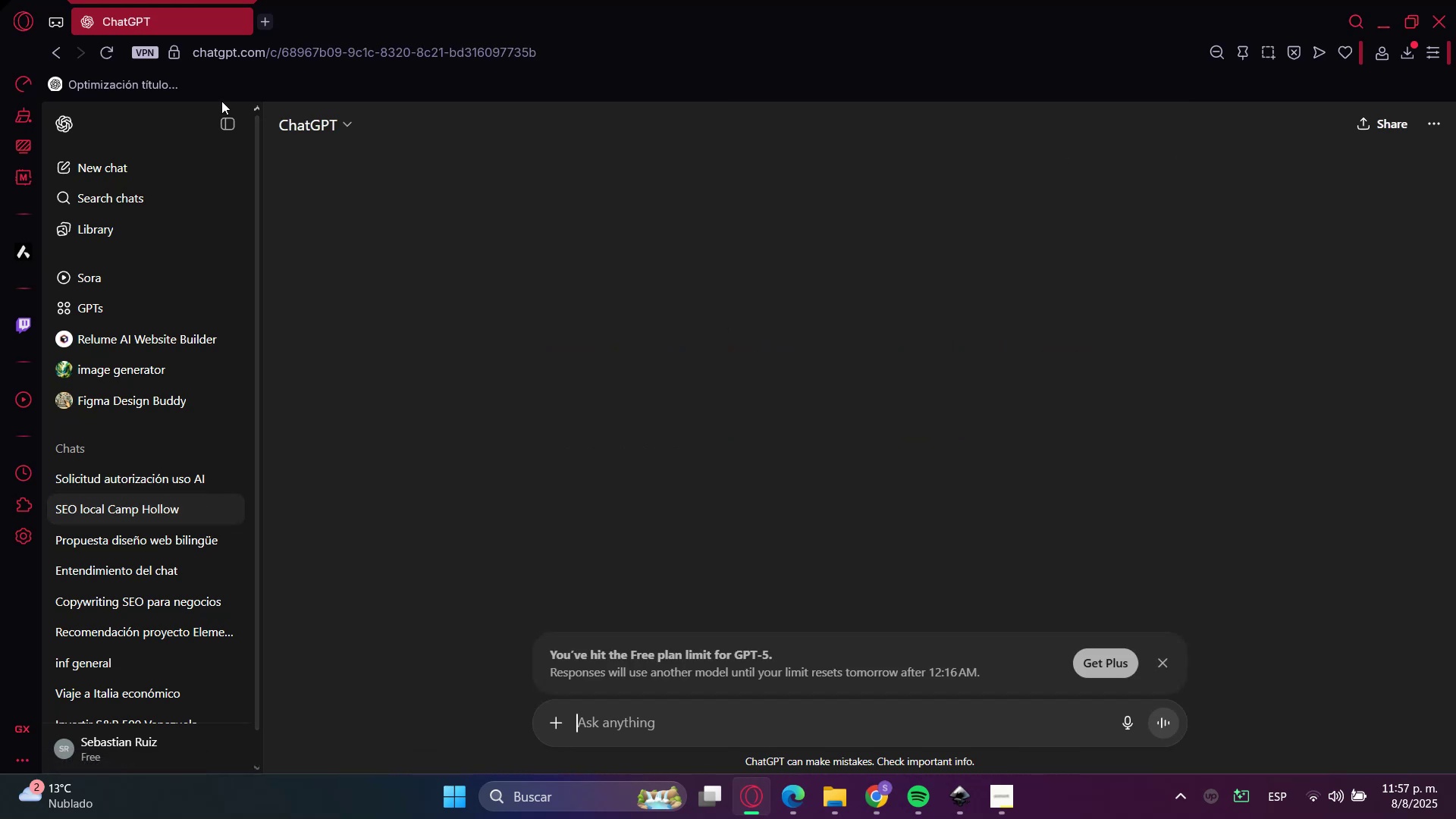 
double_click([221, 115])
 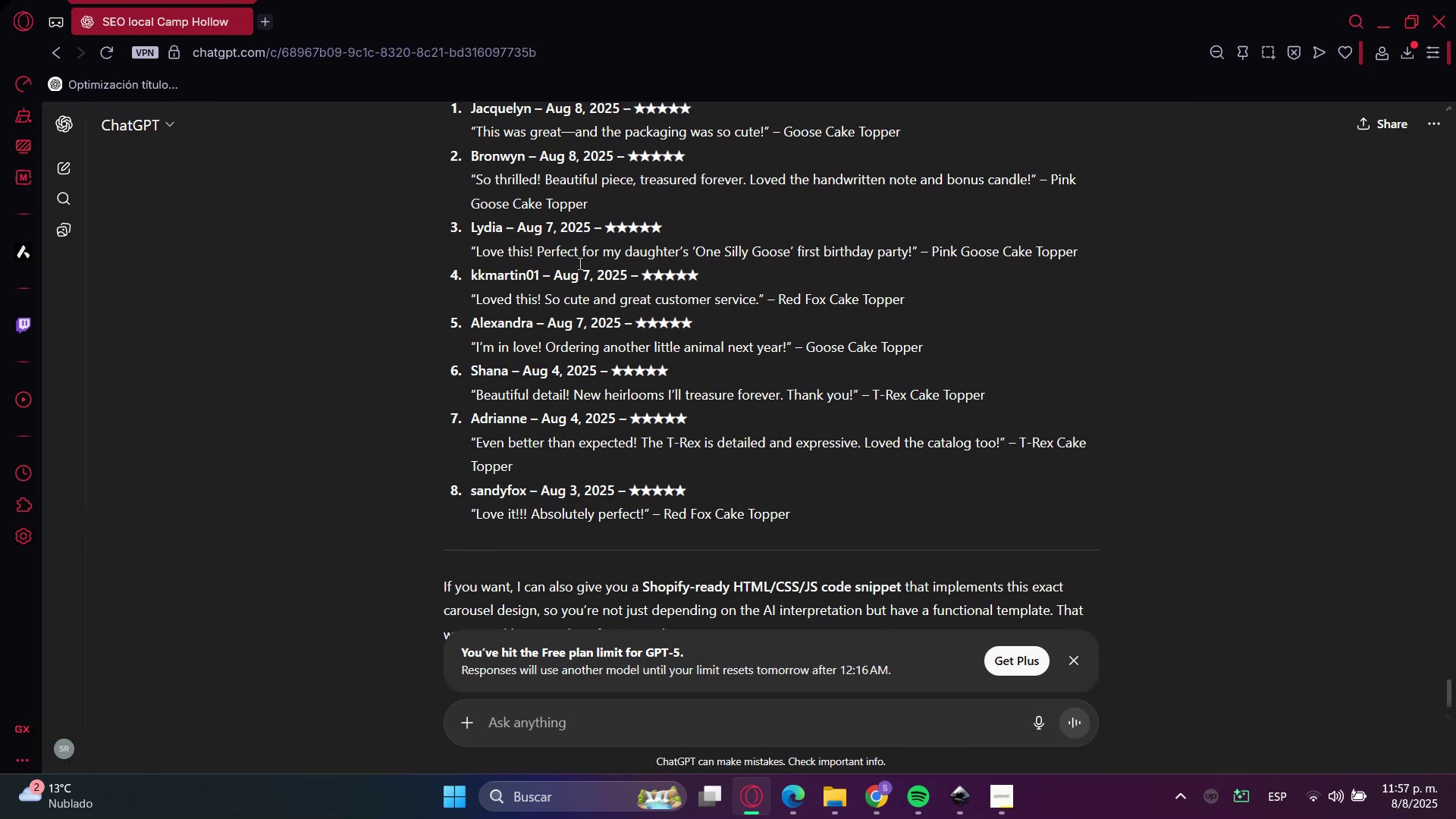 
scroll: coordinate [680, 417], scroll_direction: up, amount: 14.0
 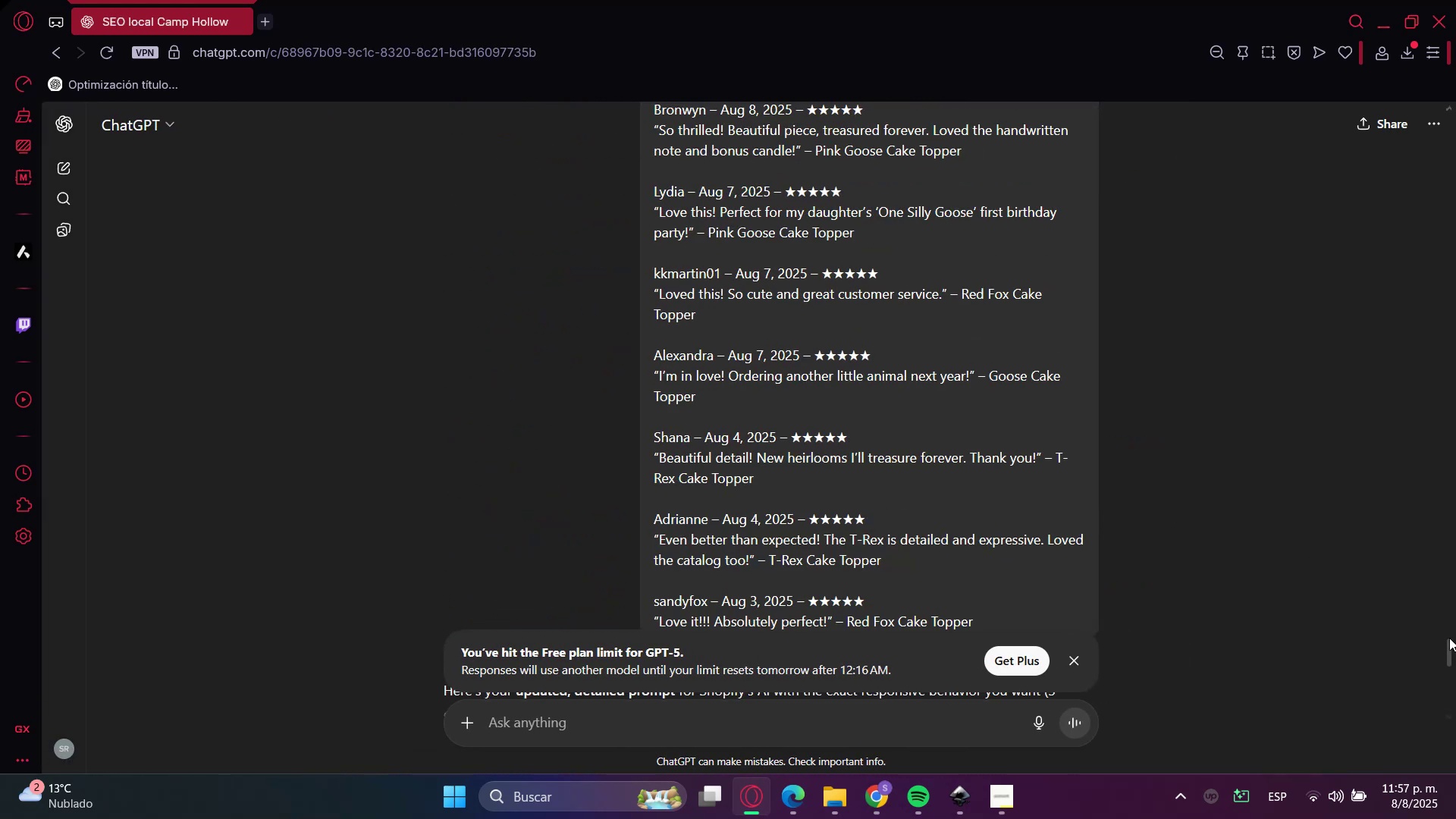 
left_click_drag(start_coordinate=[1450, 655], to_coordinate=[1418, 458])
 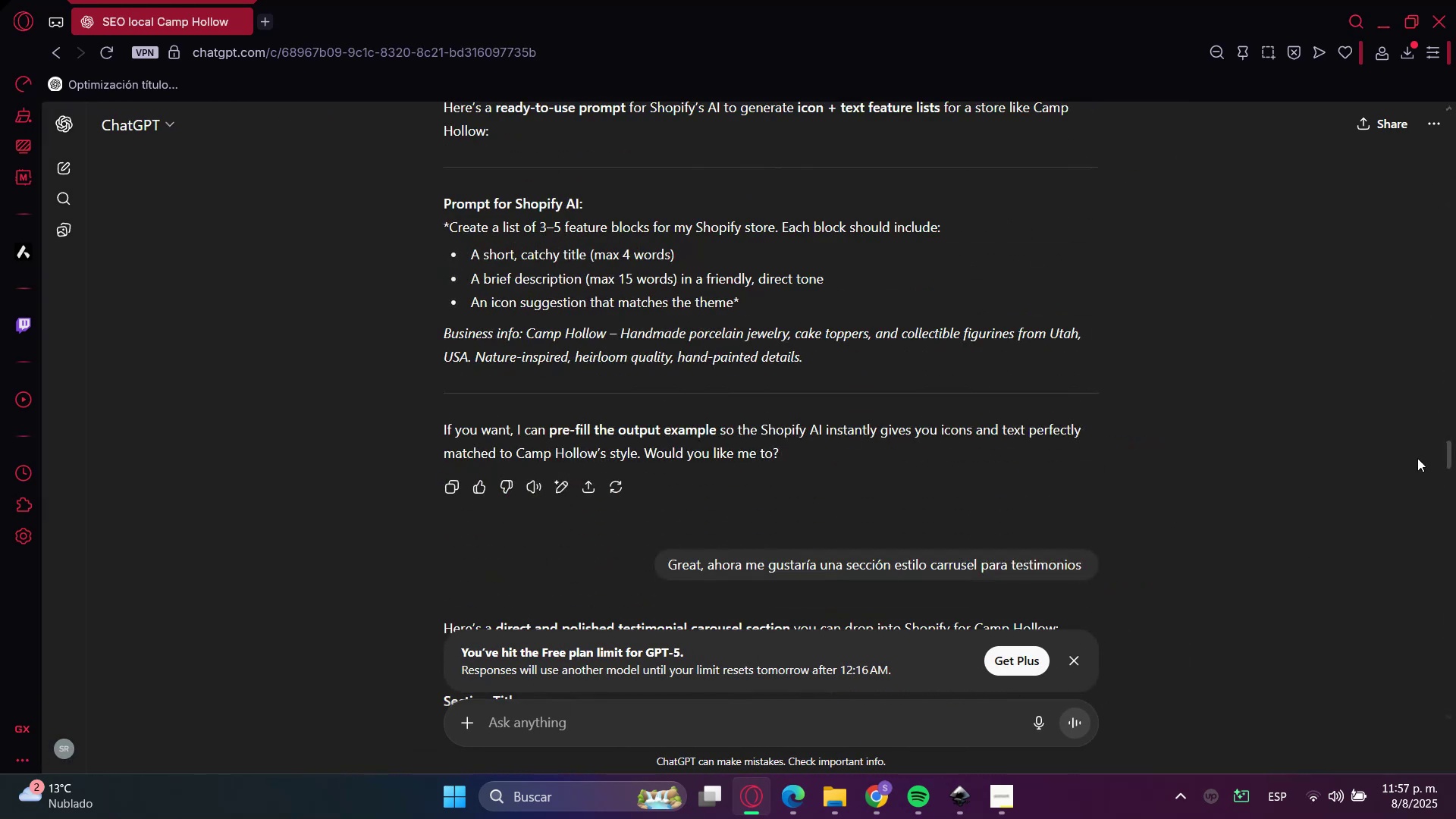 
scroll: coordinate [385, 473], scroll_direction: up, amount: 15.0
 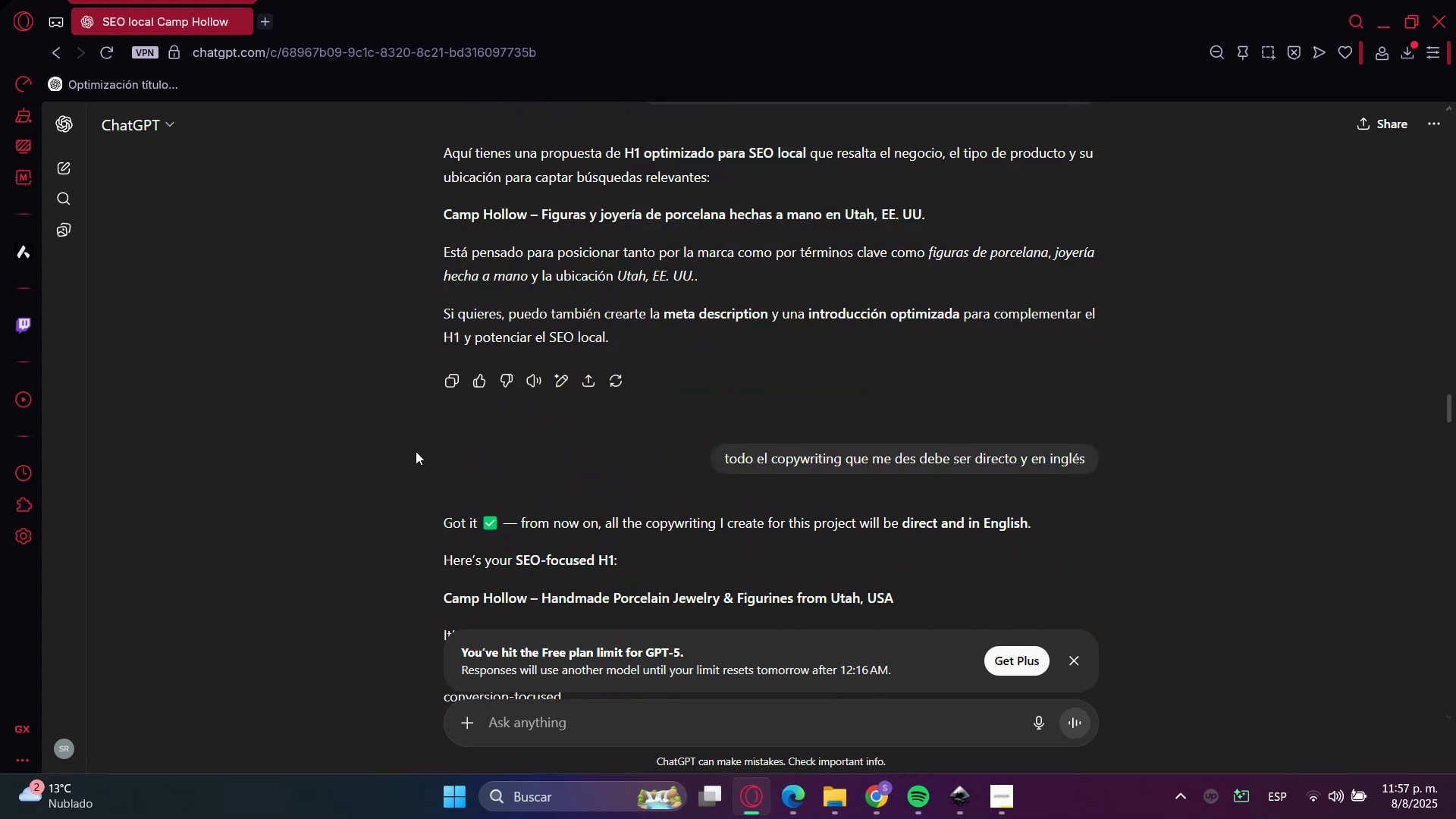 
scroll: coordinate [474, 489], scroll_direction: down, amount: 1.0
 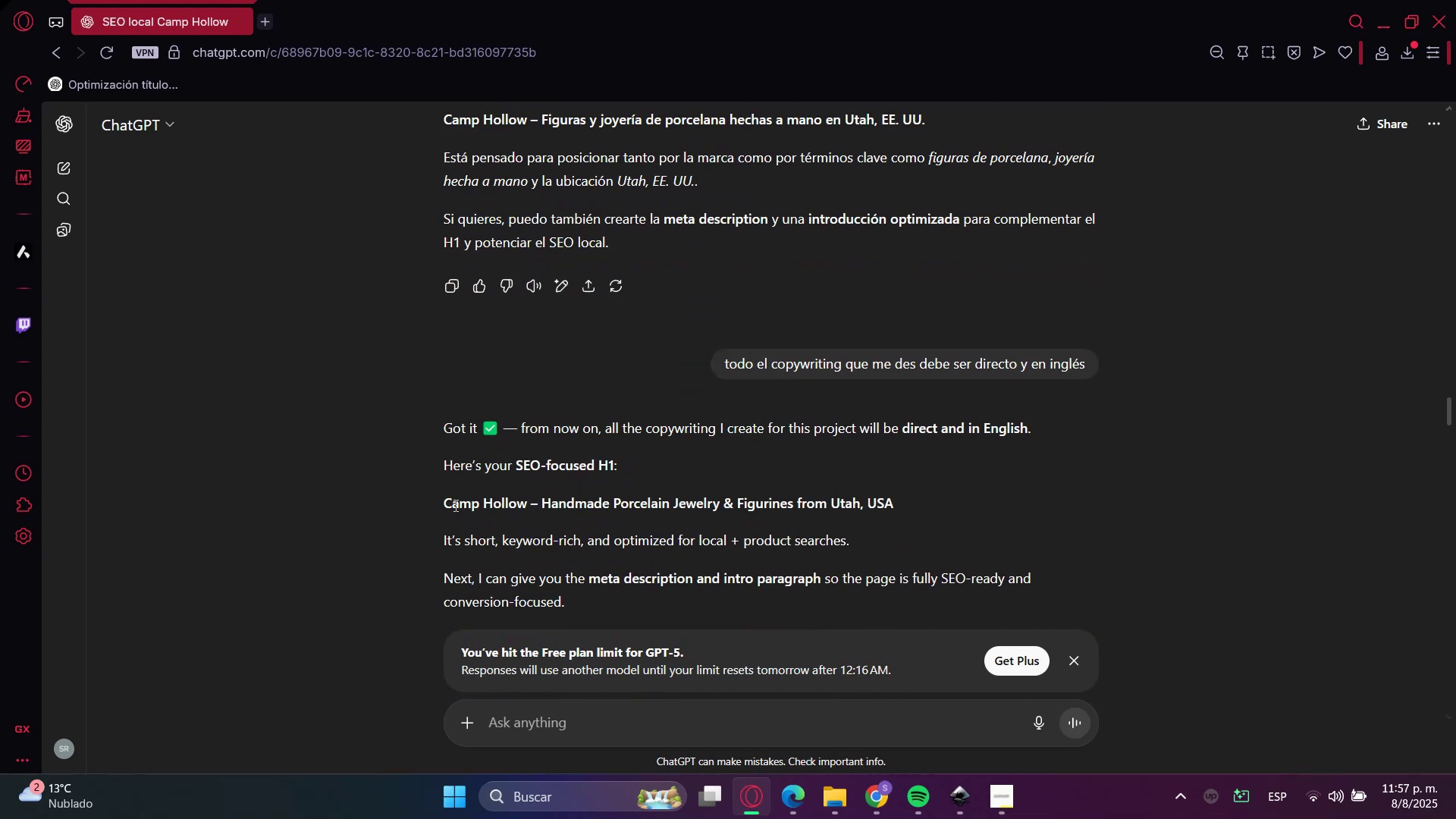 
double_click([454, 504])
 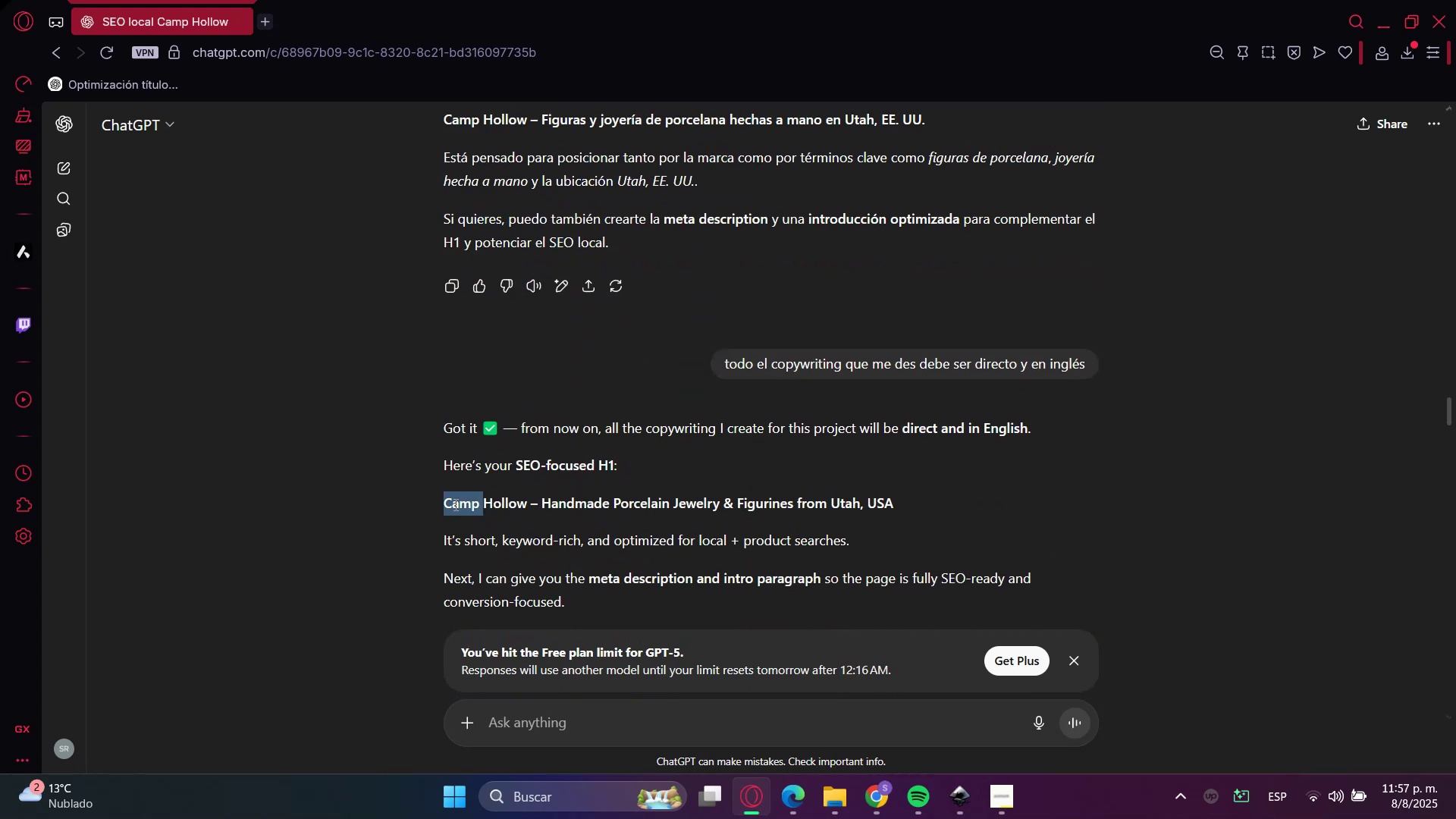 
left_click_drag(start_coordinate=[454, 504], to_coordinate=[805, 492])
 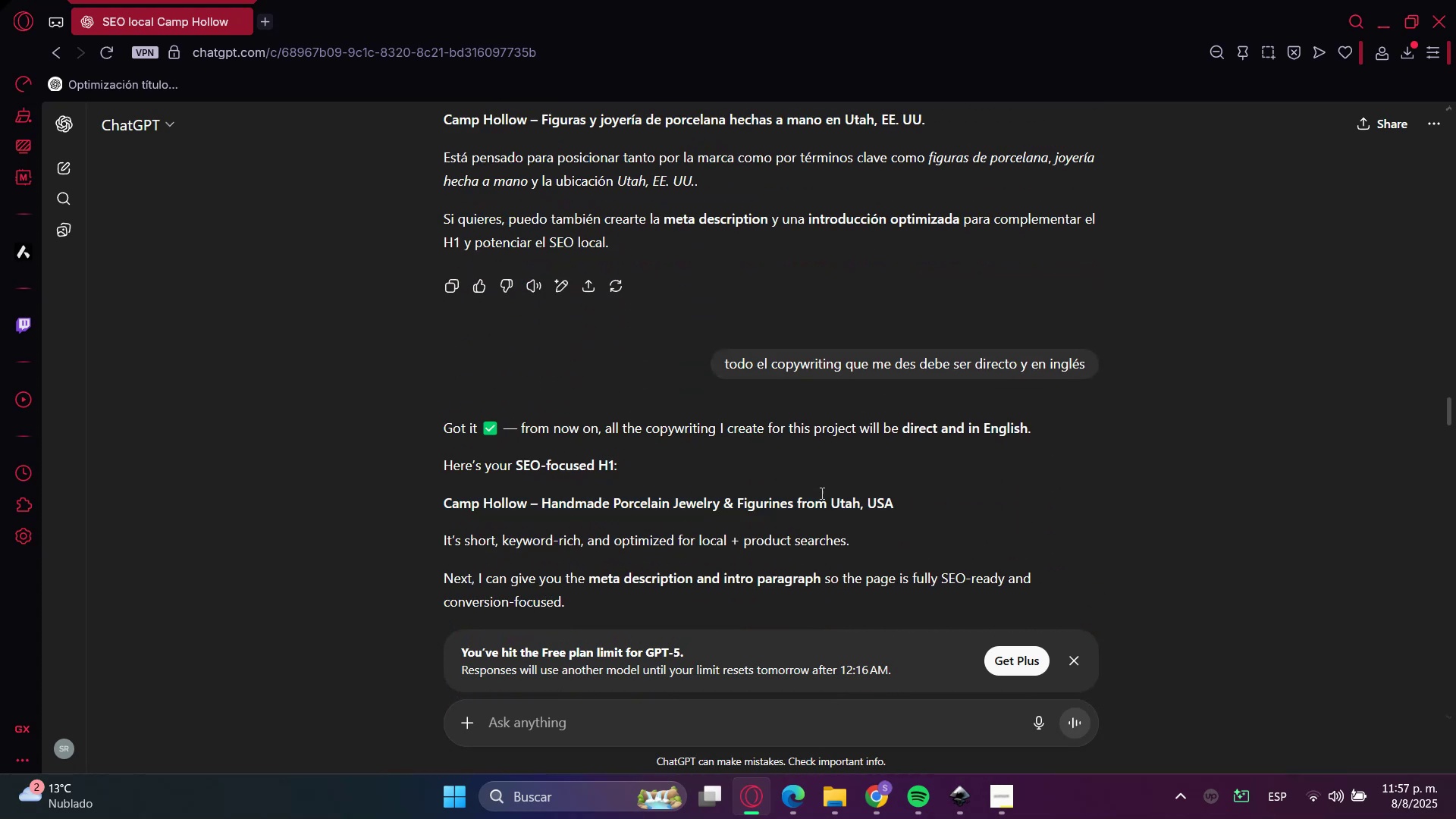 
double_click([846, 500])
 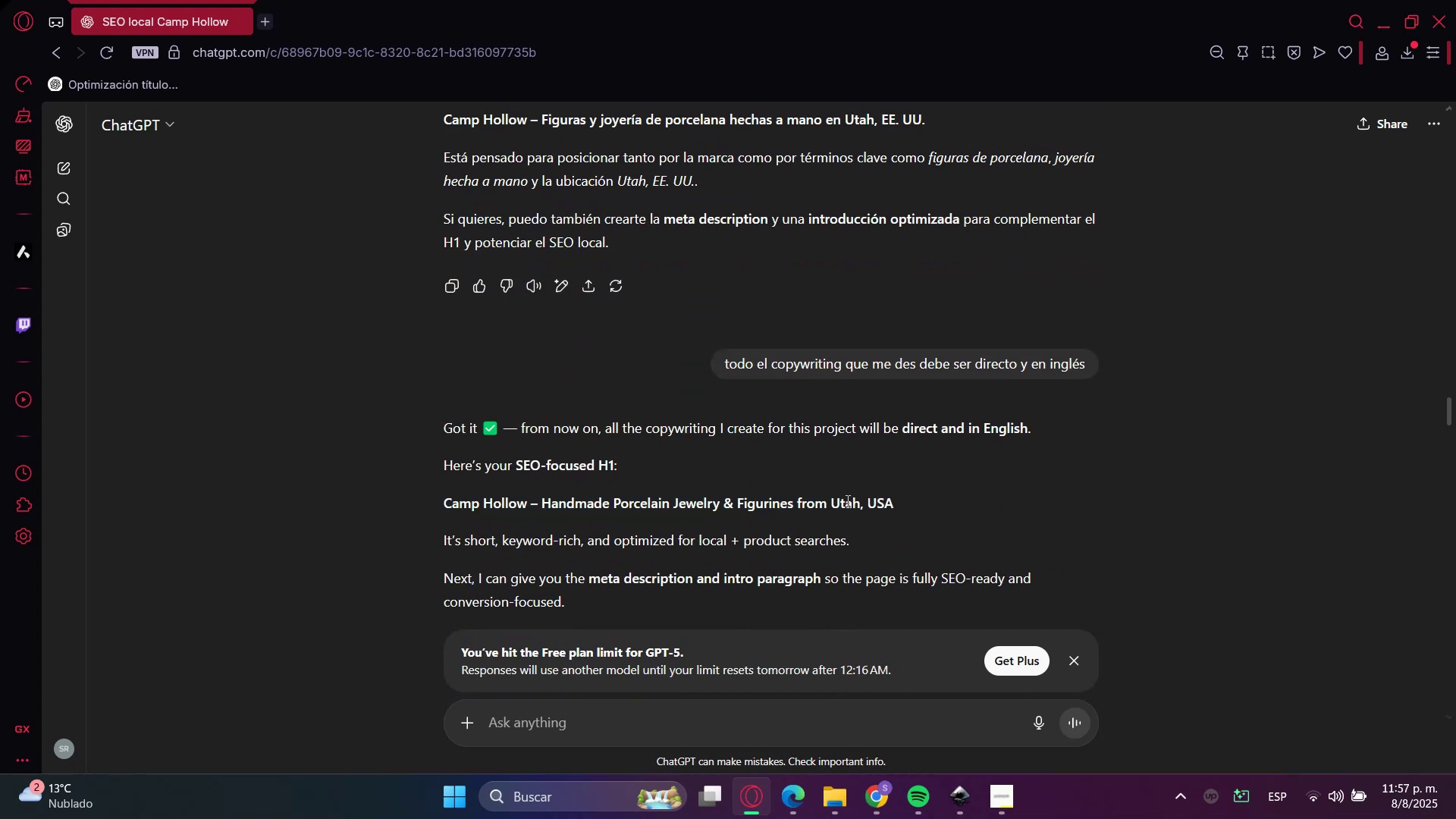 
left_click_drag(start_coordinate=[846, 500], to_coordinate=[464, 505])
 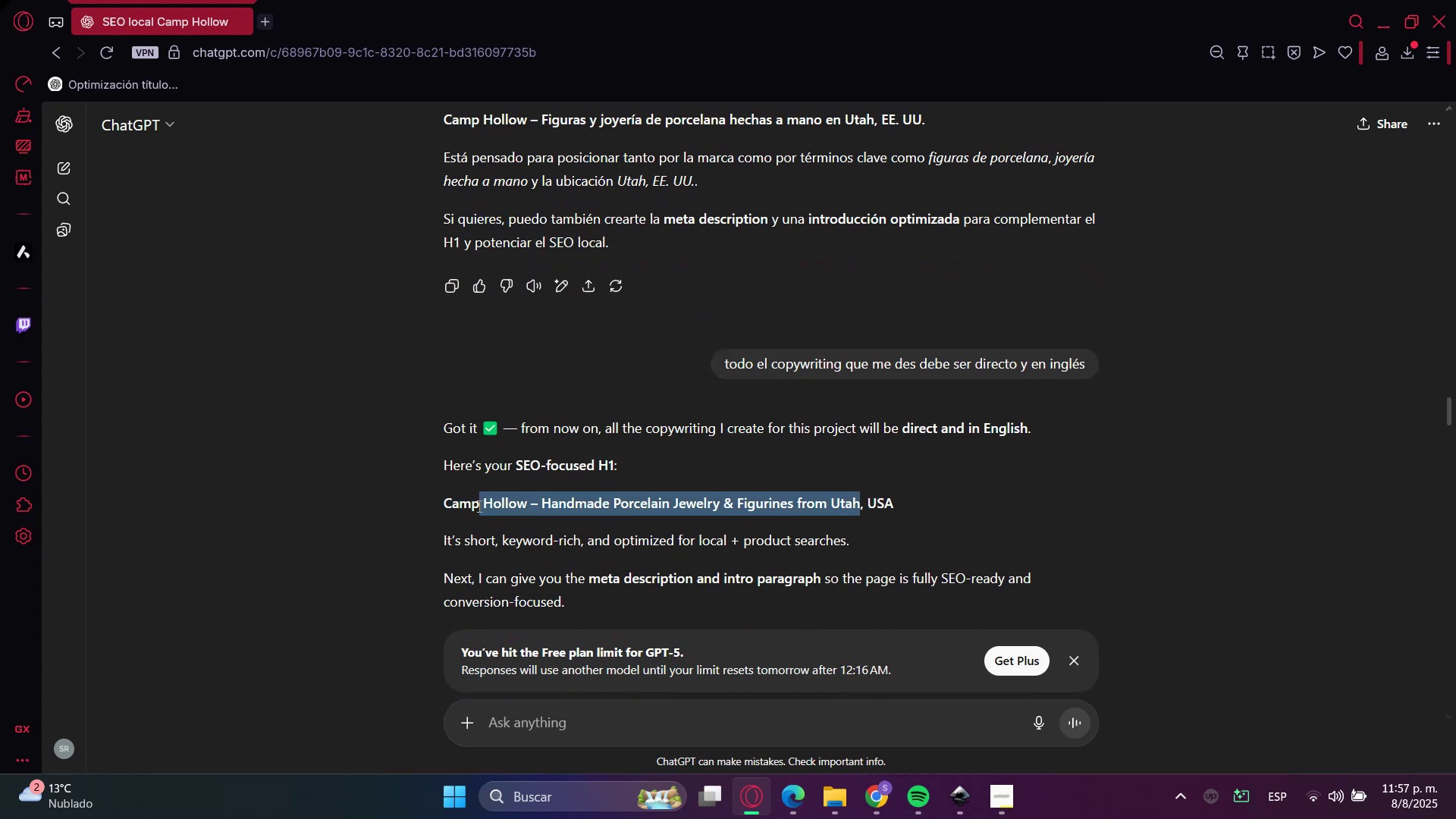 
key(Control+C)
 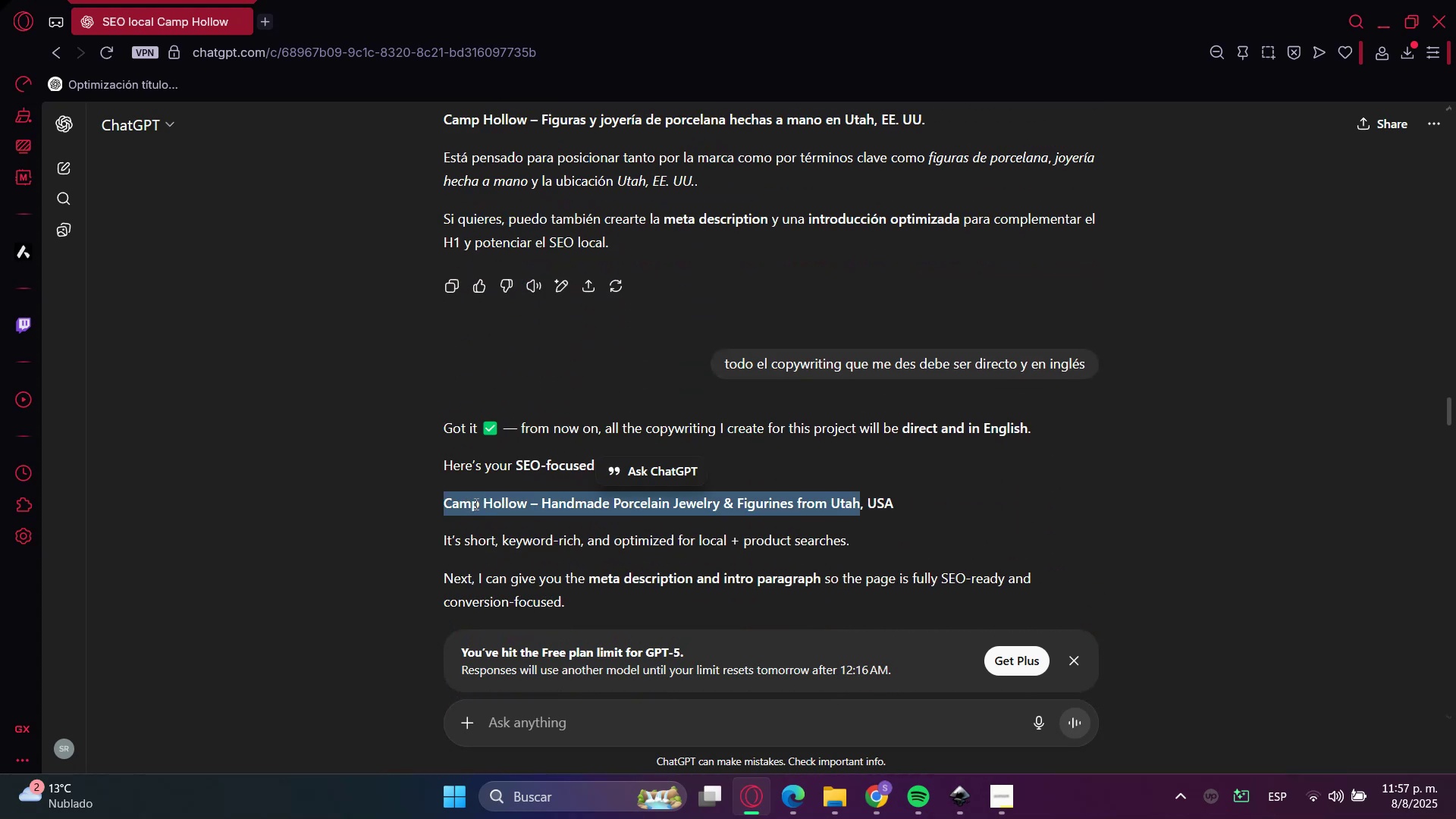 
key(Control+C)
 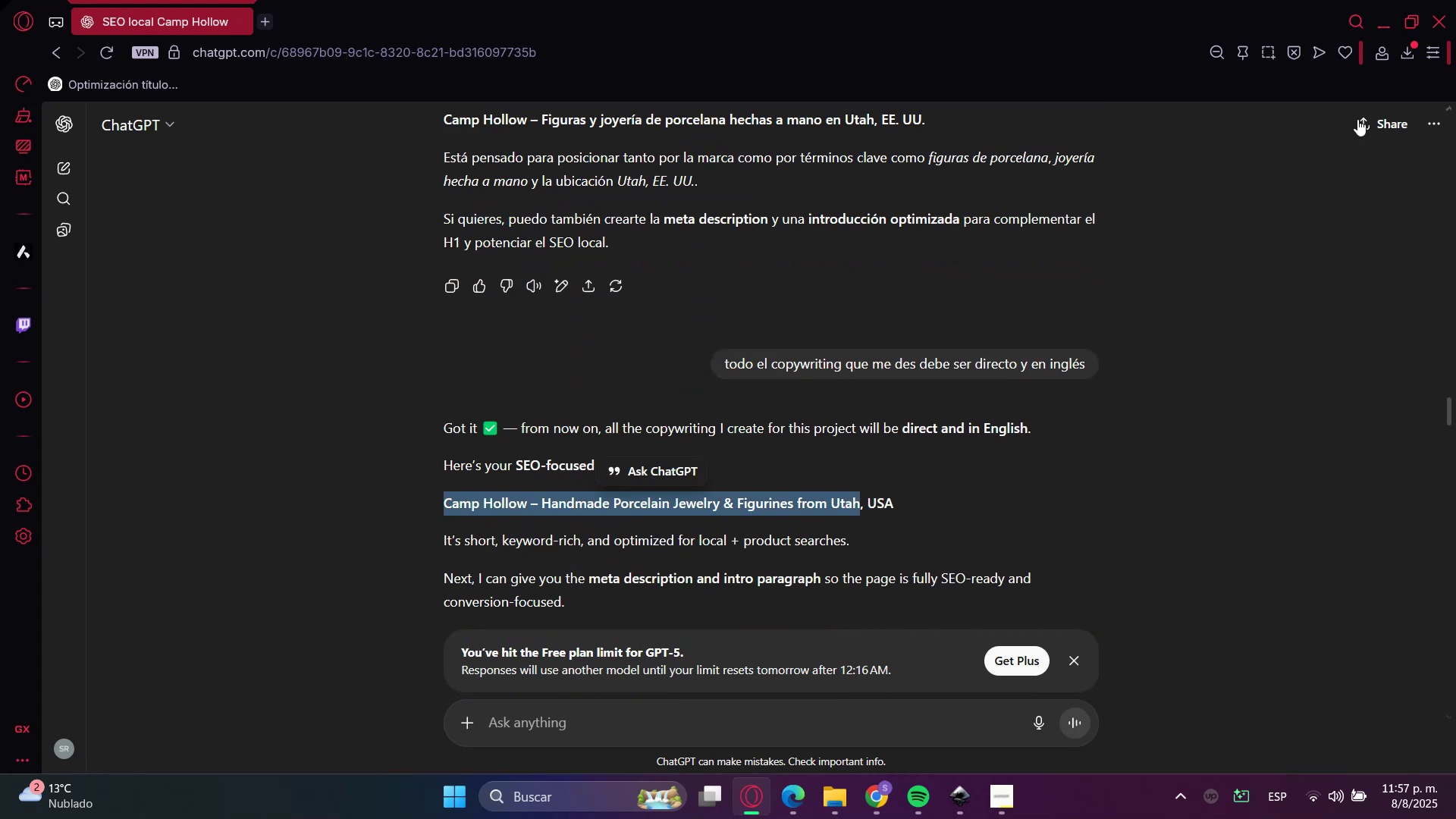 
key(Control+C)
 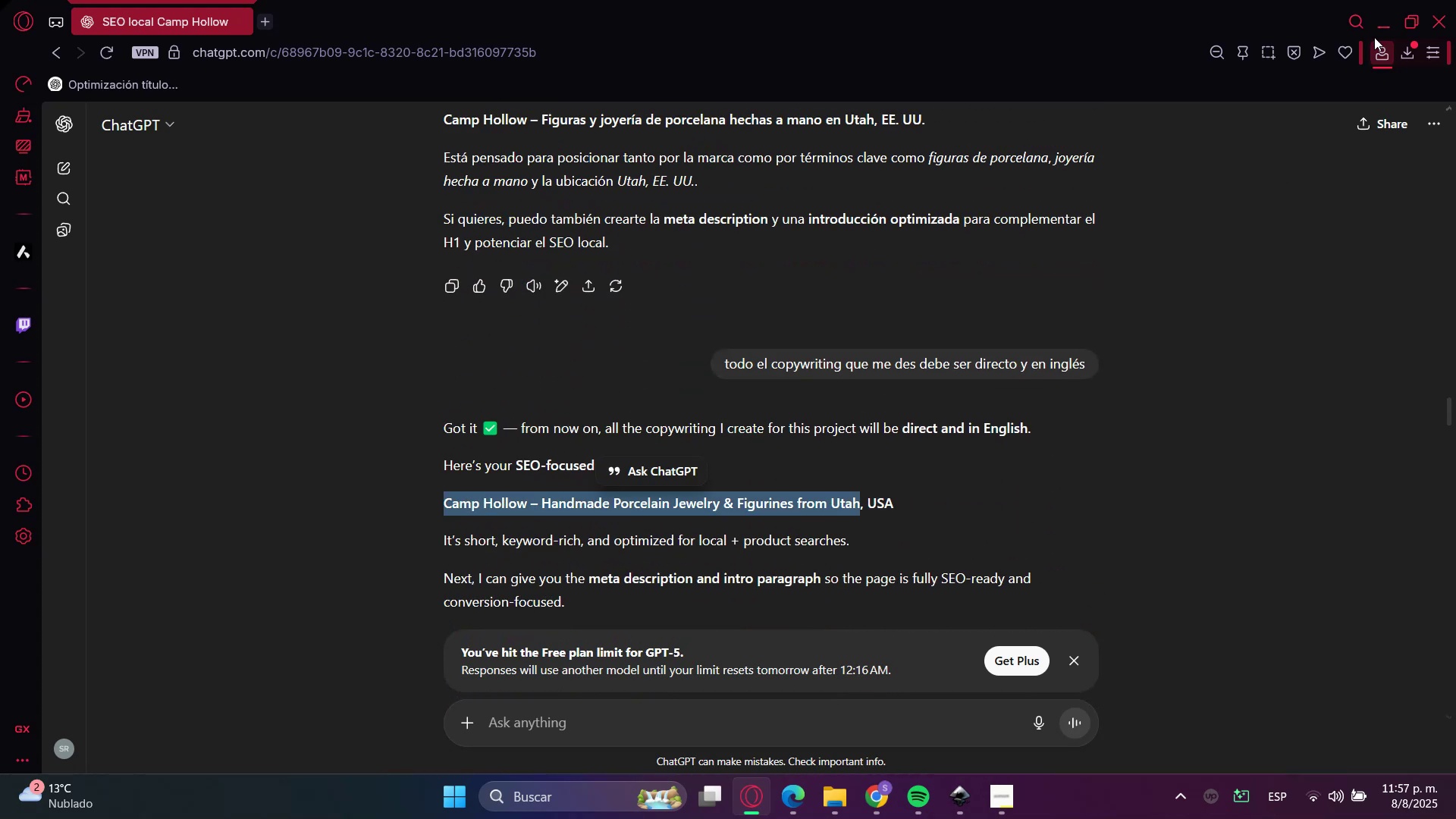 
left_click([1381, 15])
 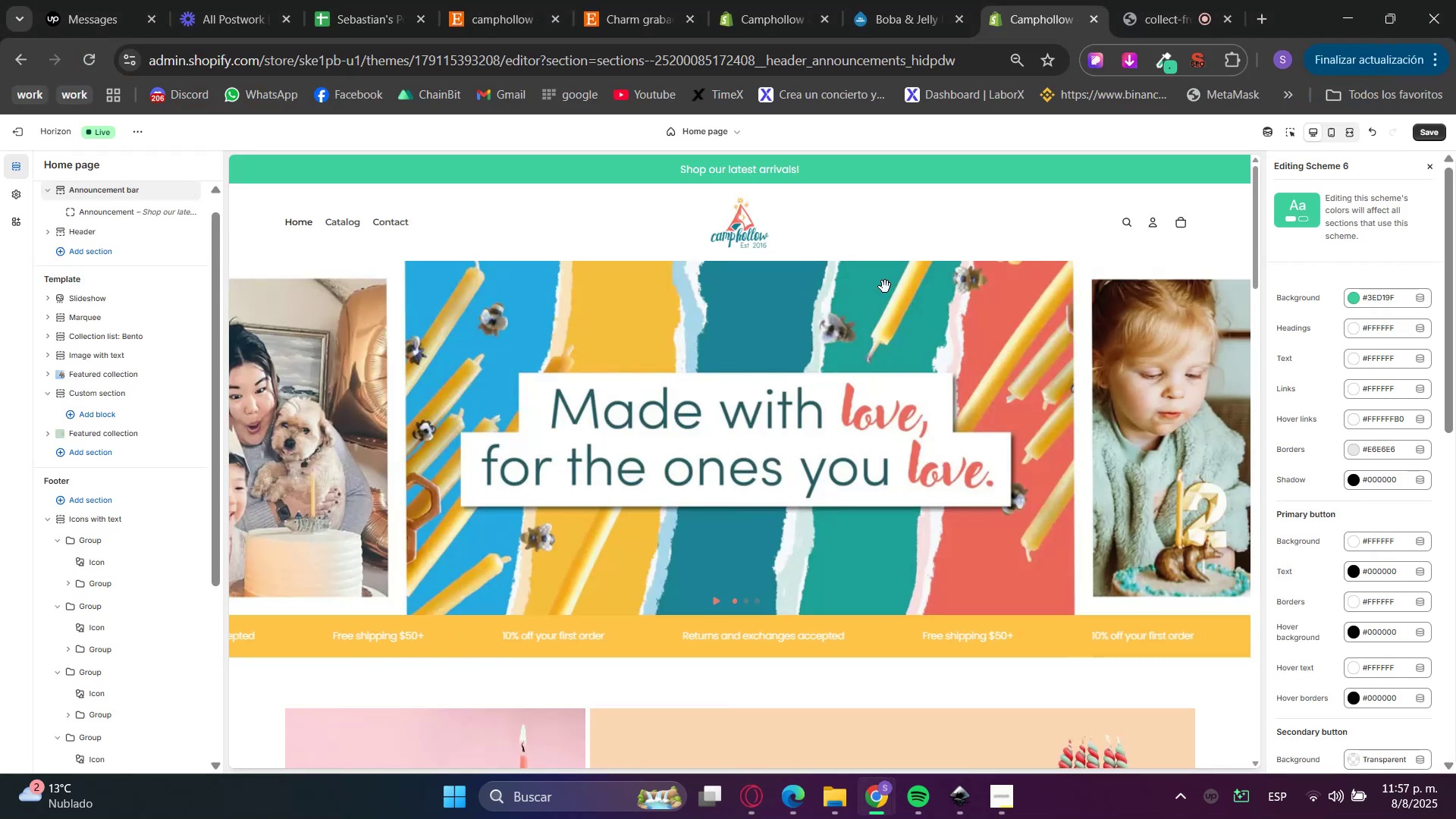 
scroll: coordinate [870, 357], scroll_direction: up, amount: 1.0
 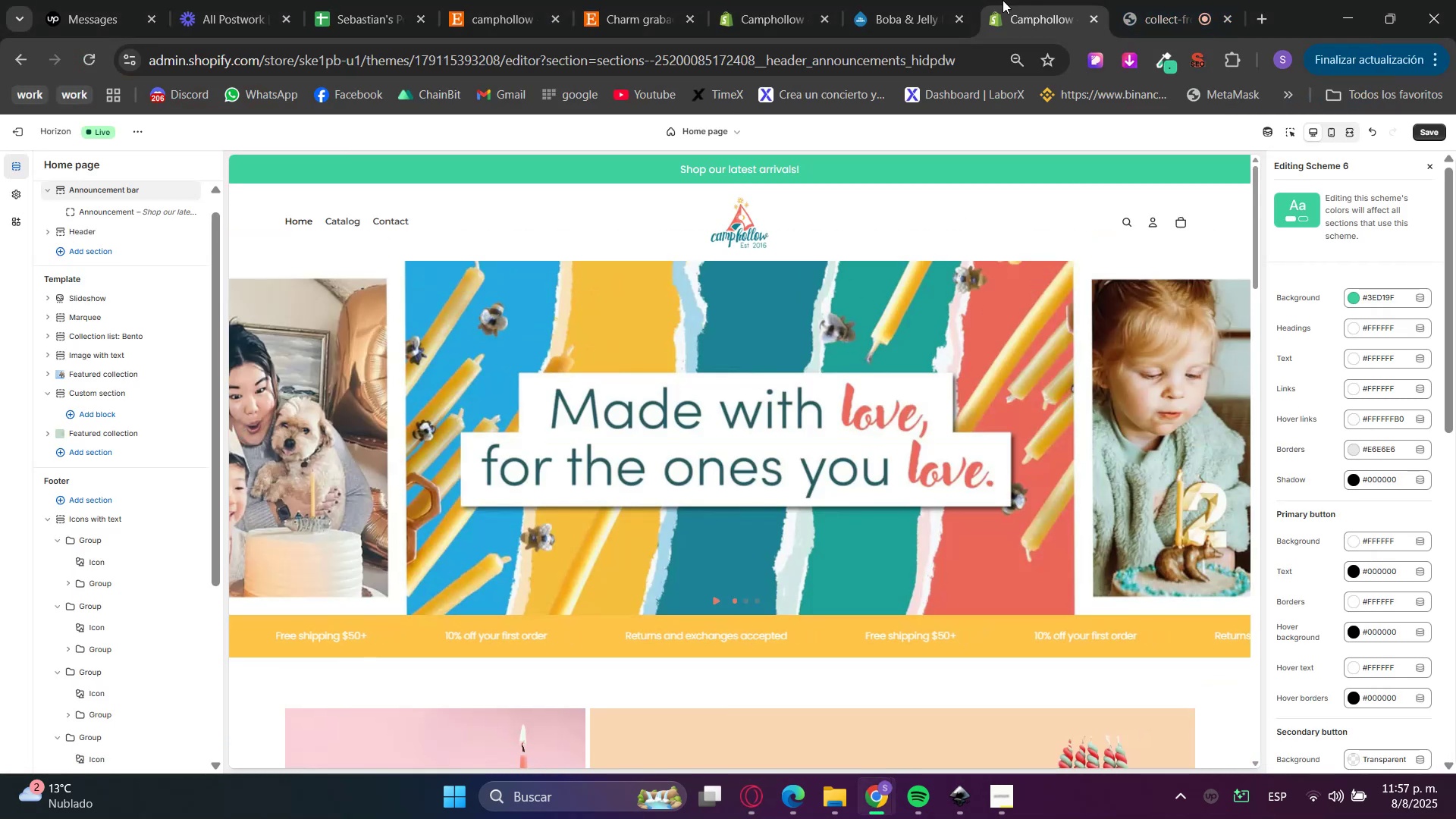 
left_click_drag(start_coordinate=[117, 137], to_coordinate=[123, 137])
 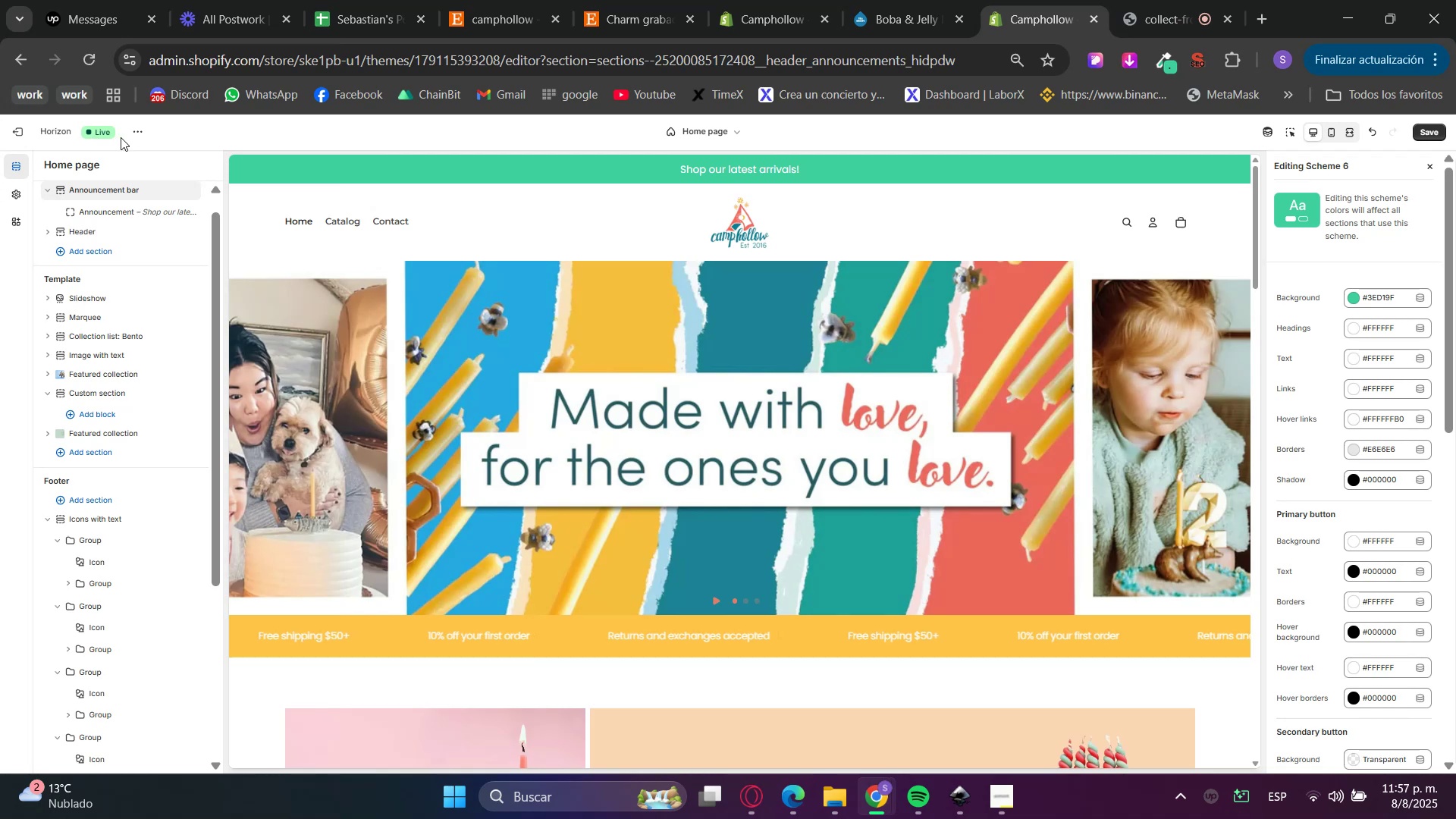 
double_click([136, 136])
 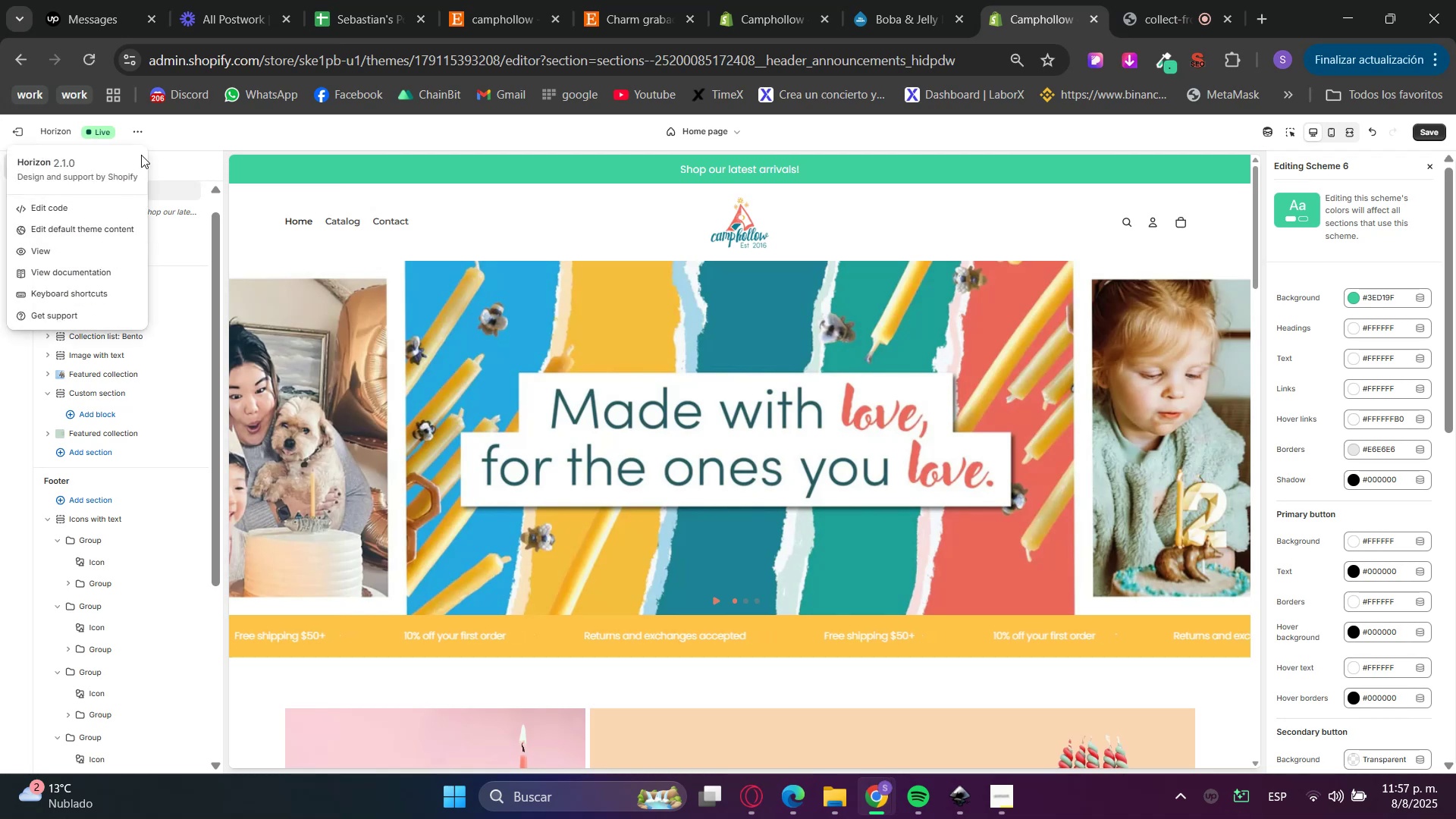 
left_click([62, 250])
 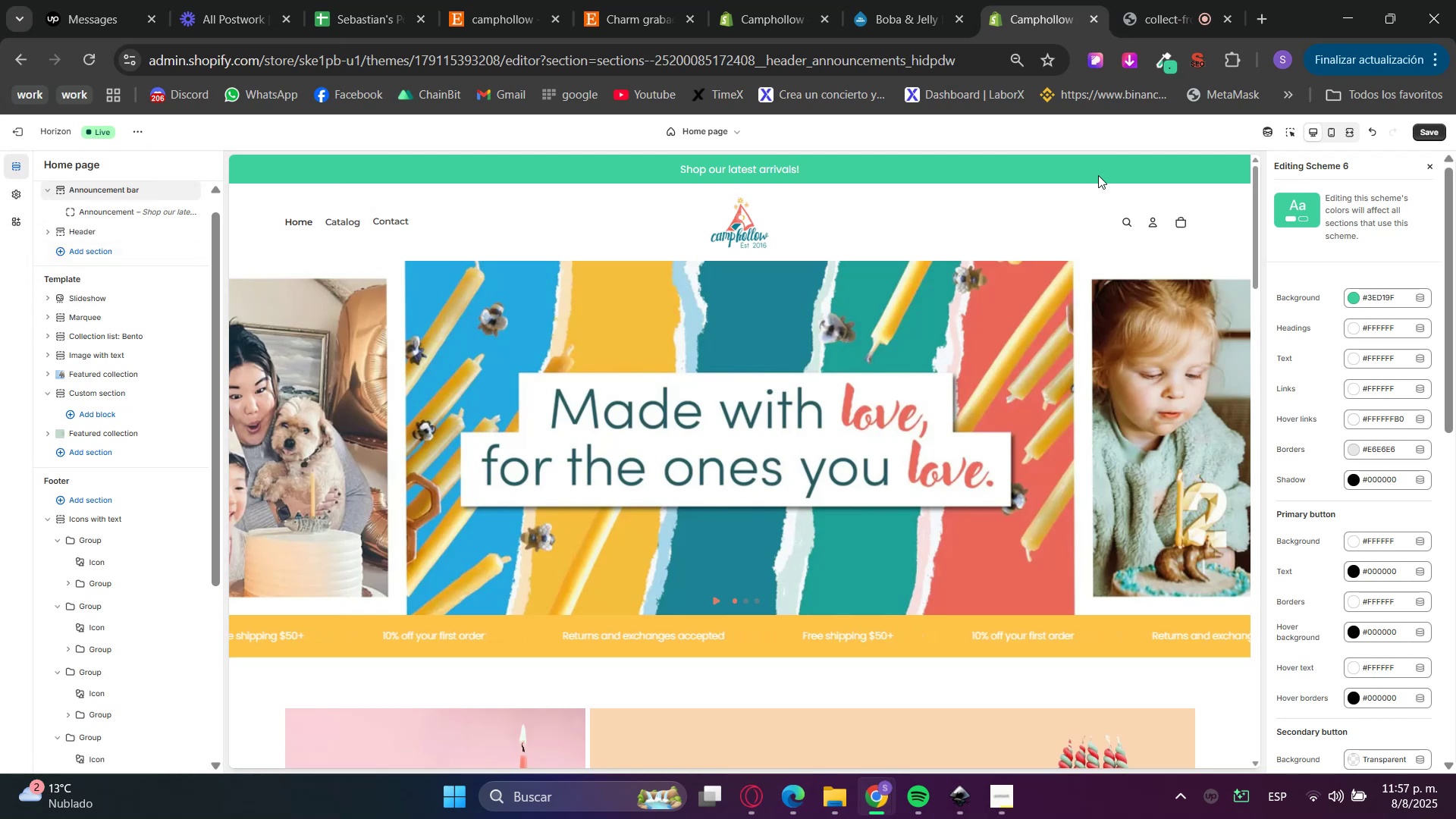 
mouse_move([1111, 154])
 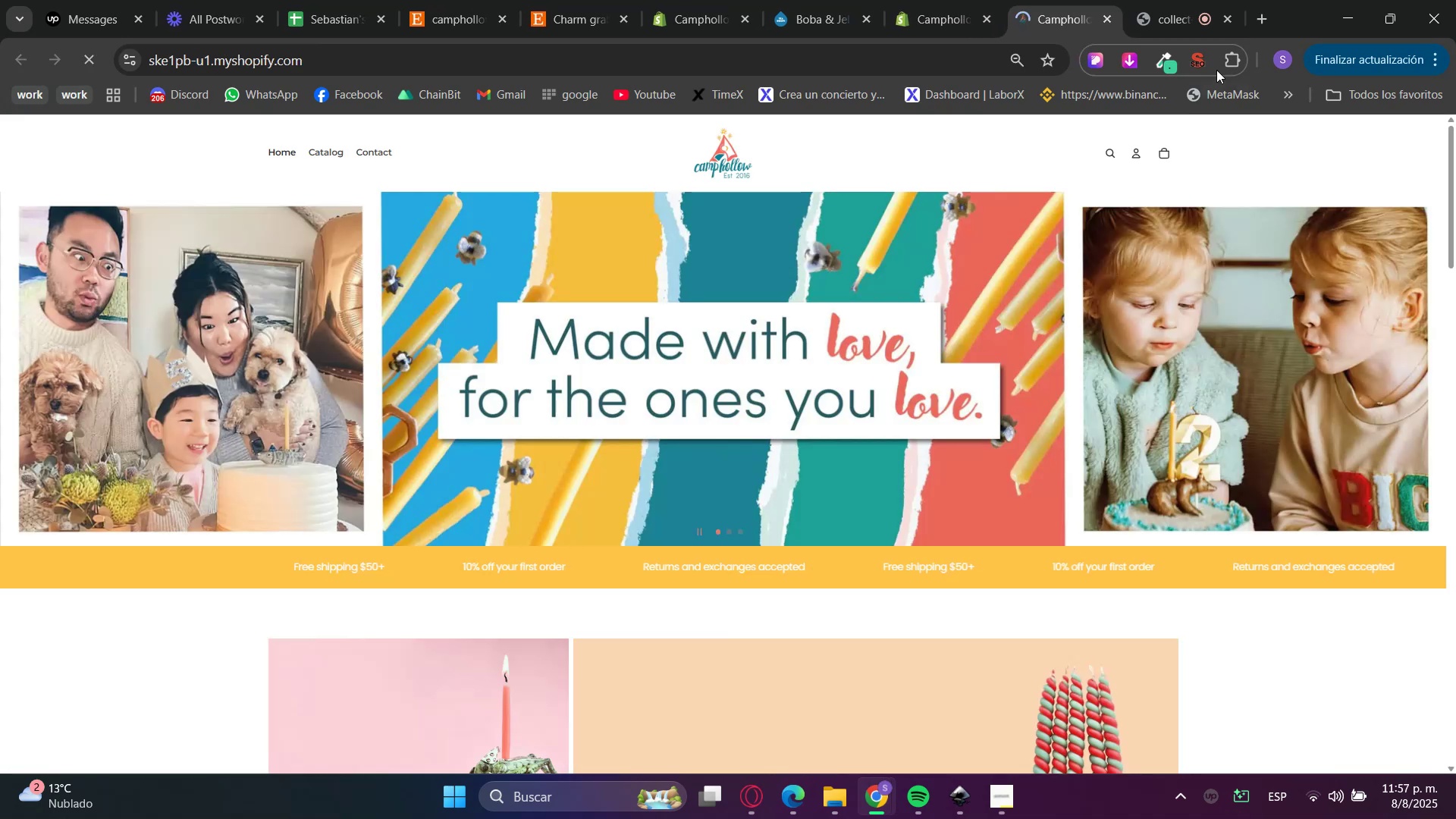 
left_click([1200, 62])
 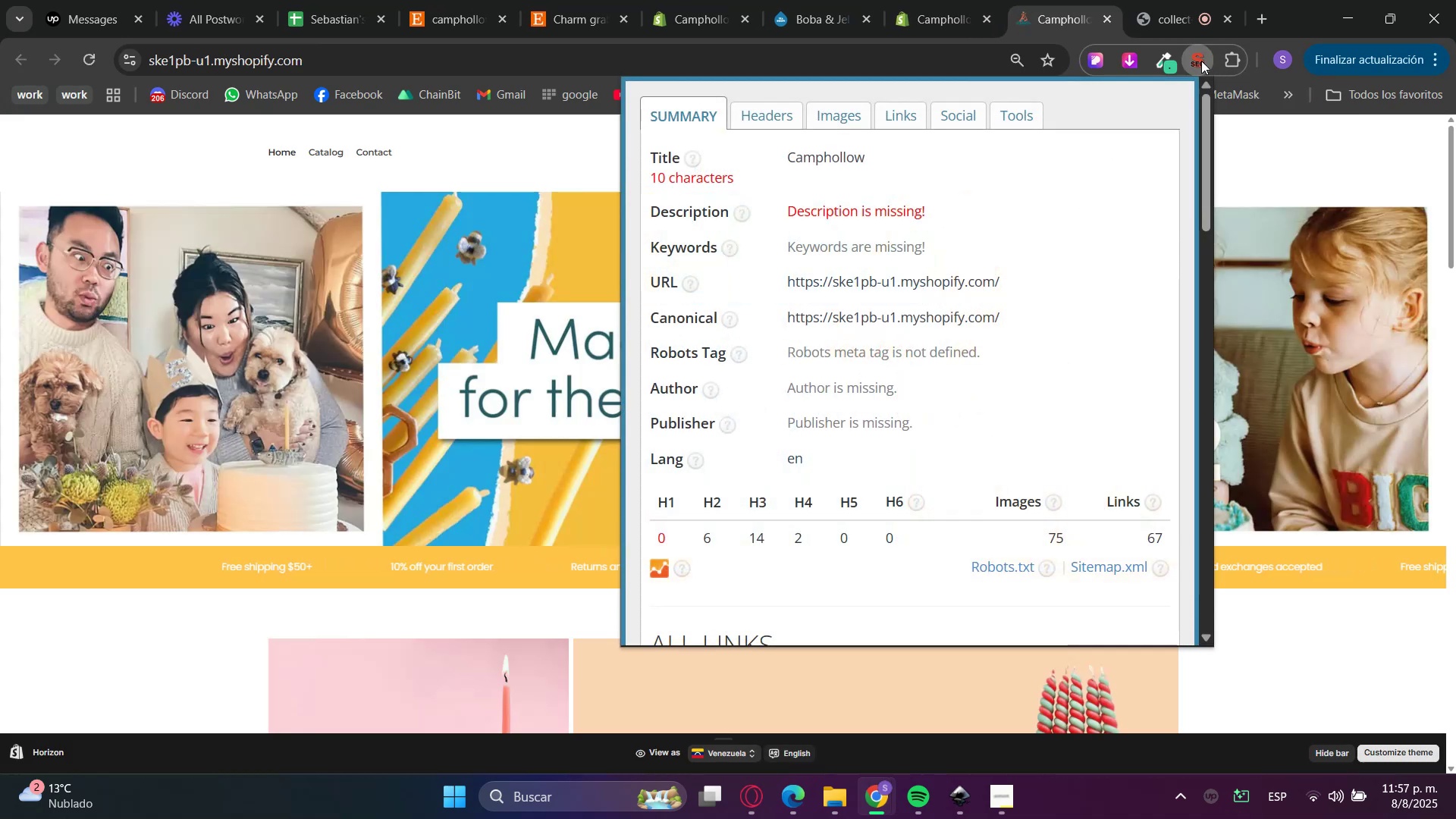 
left_click_drag(start_coordinate=[655, 544], to_coordinate=[665, 539])
 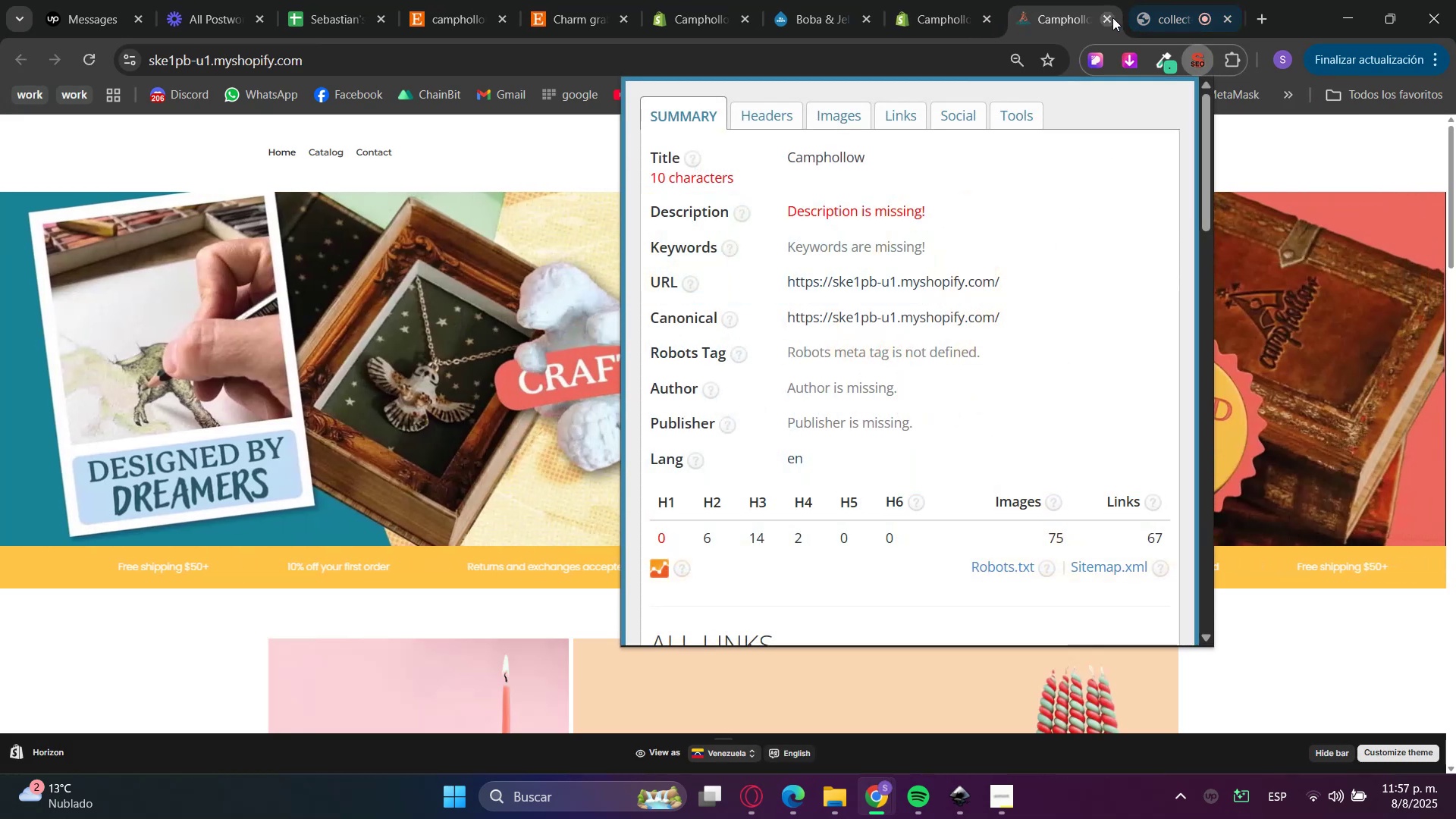 
double_click([983, 0])
 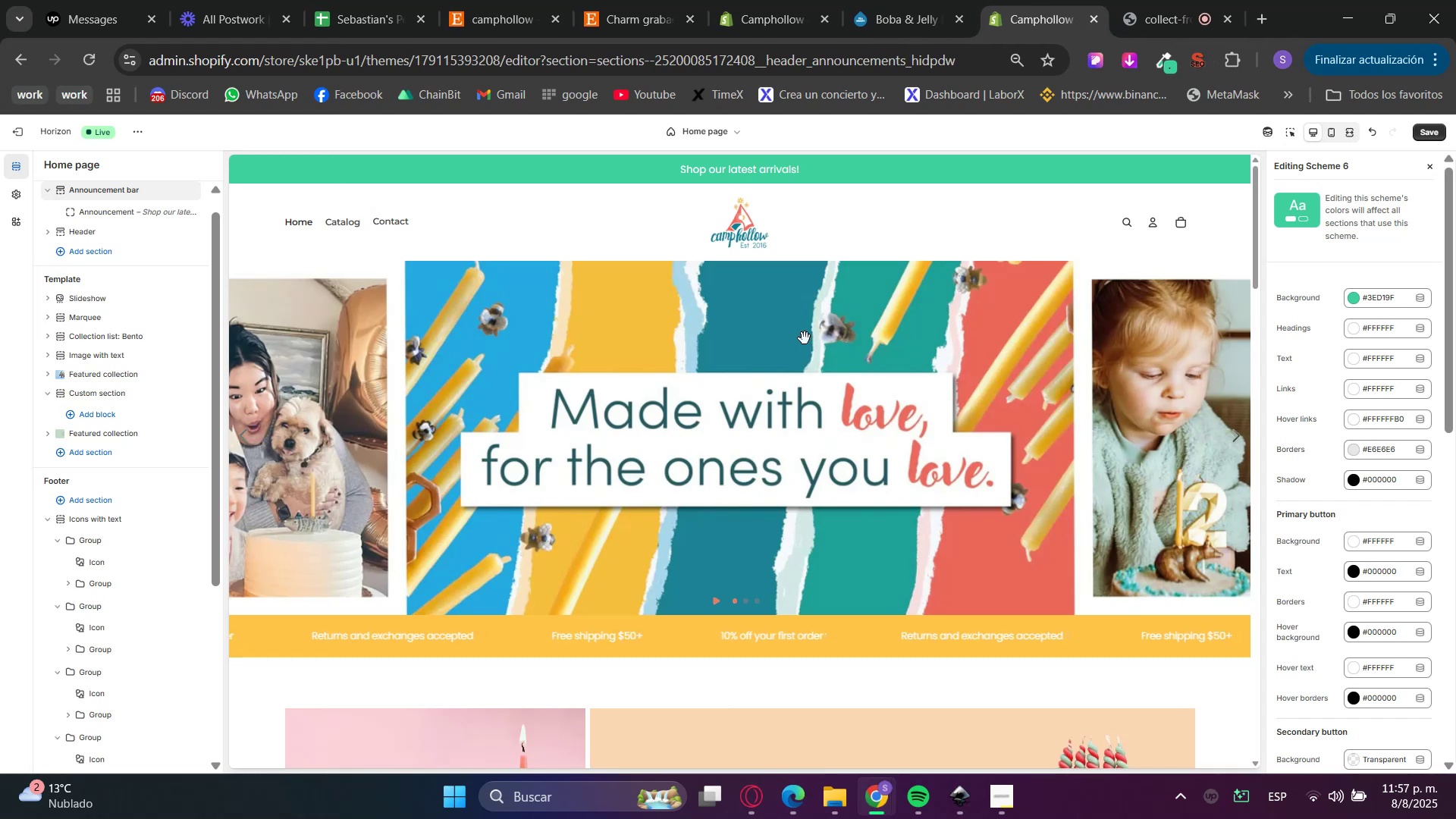 
scroll: coordinate [783, 370], scroll_direction: up, amount: 4.0
 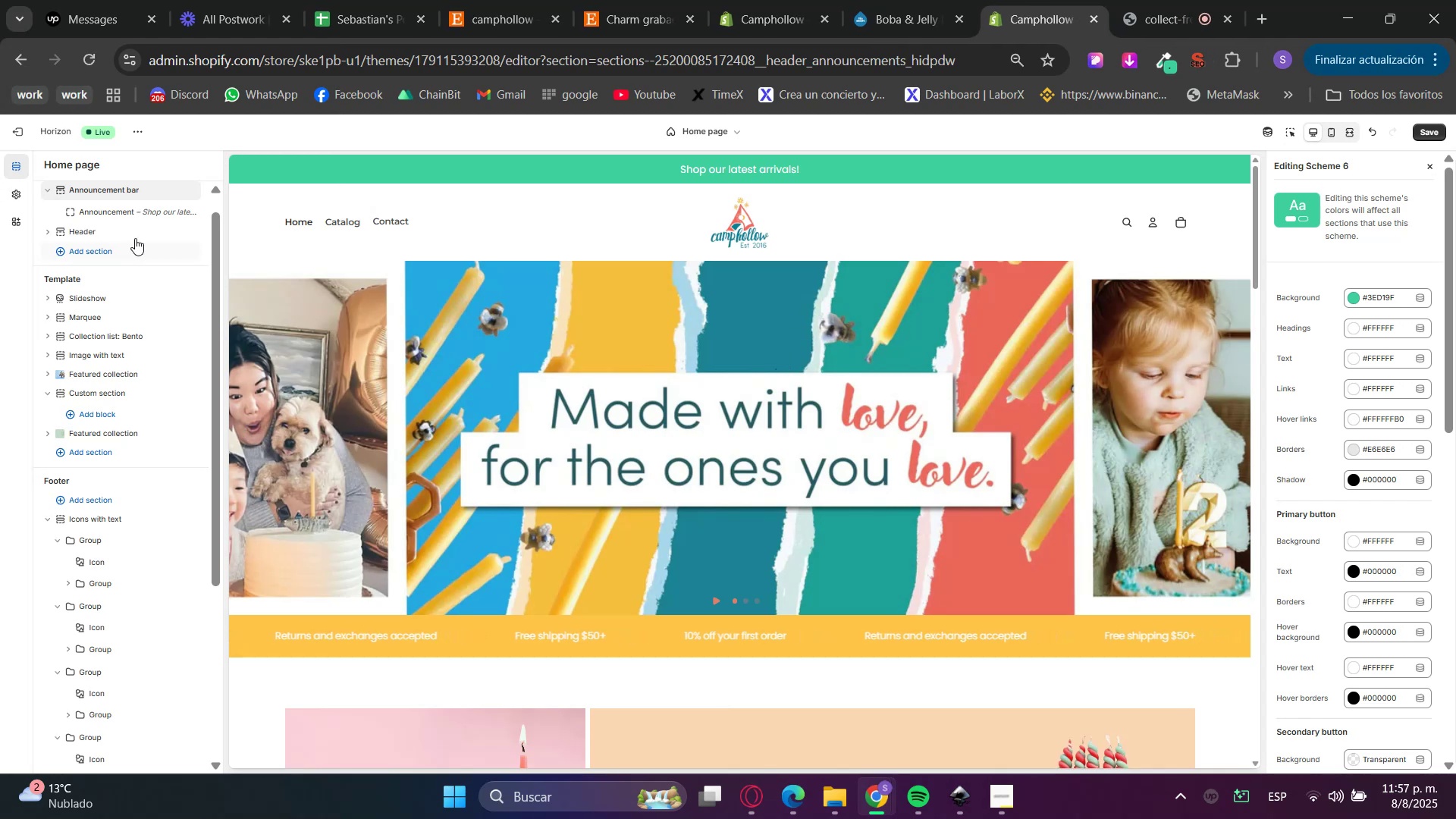 
left_click([92, 214])
 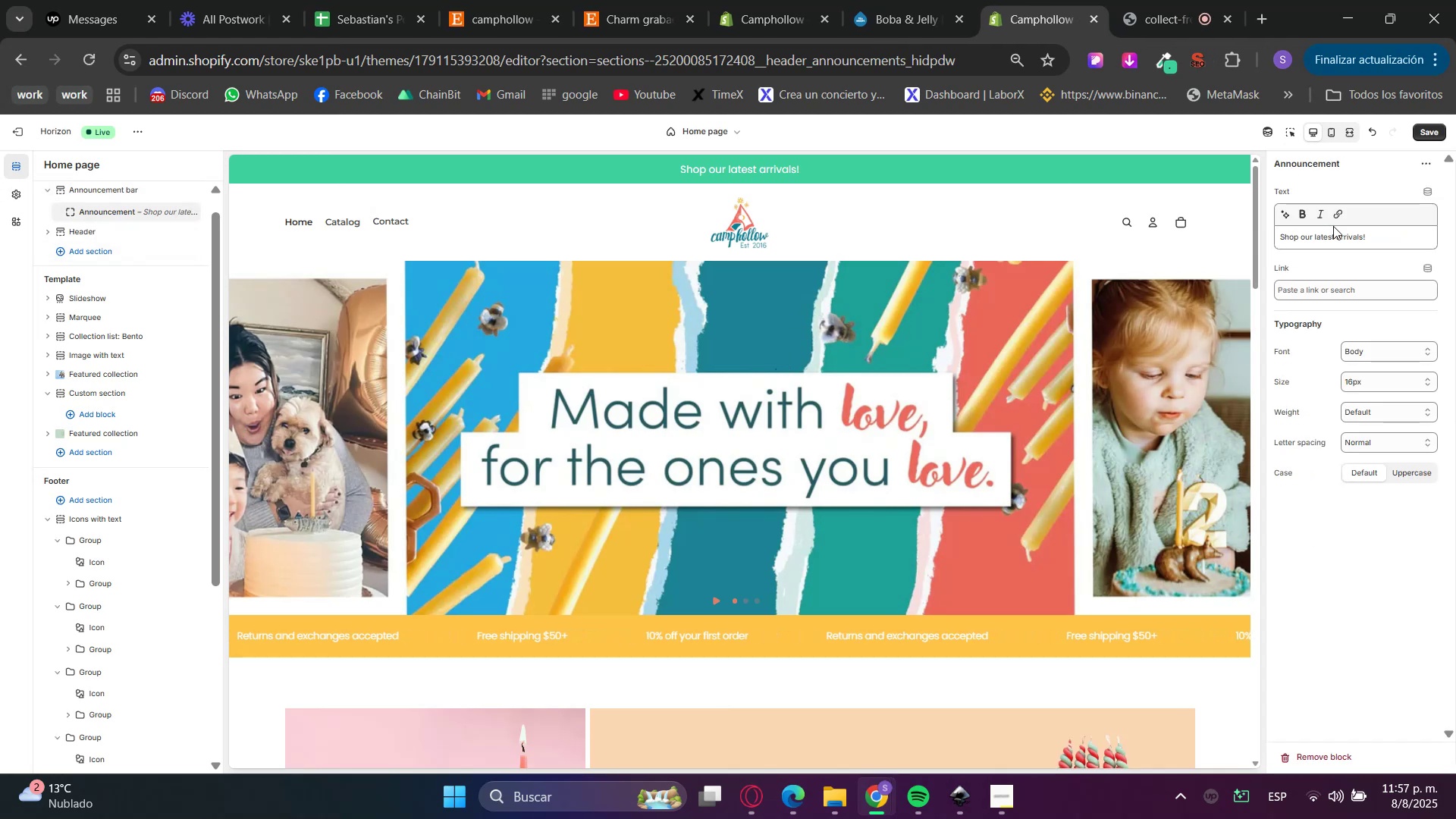 
double_click([1360, 237])
 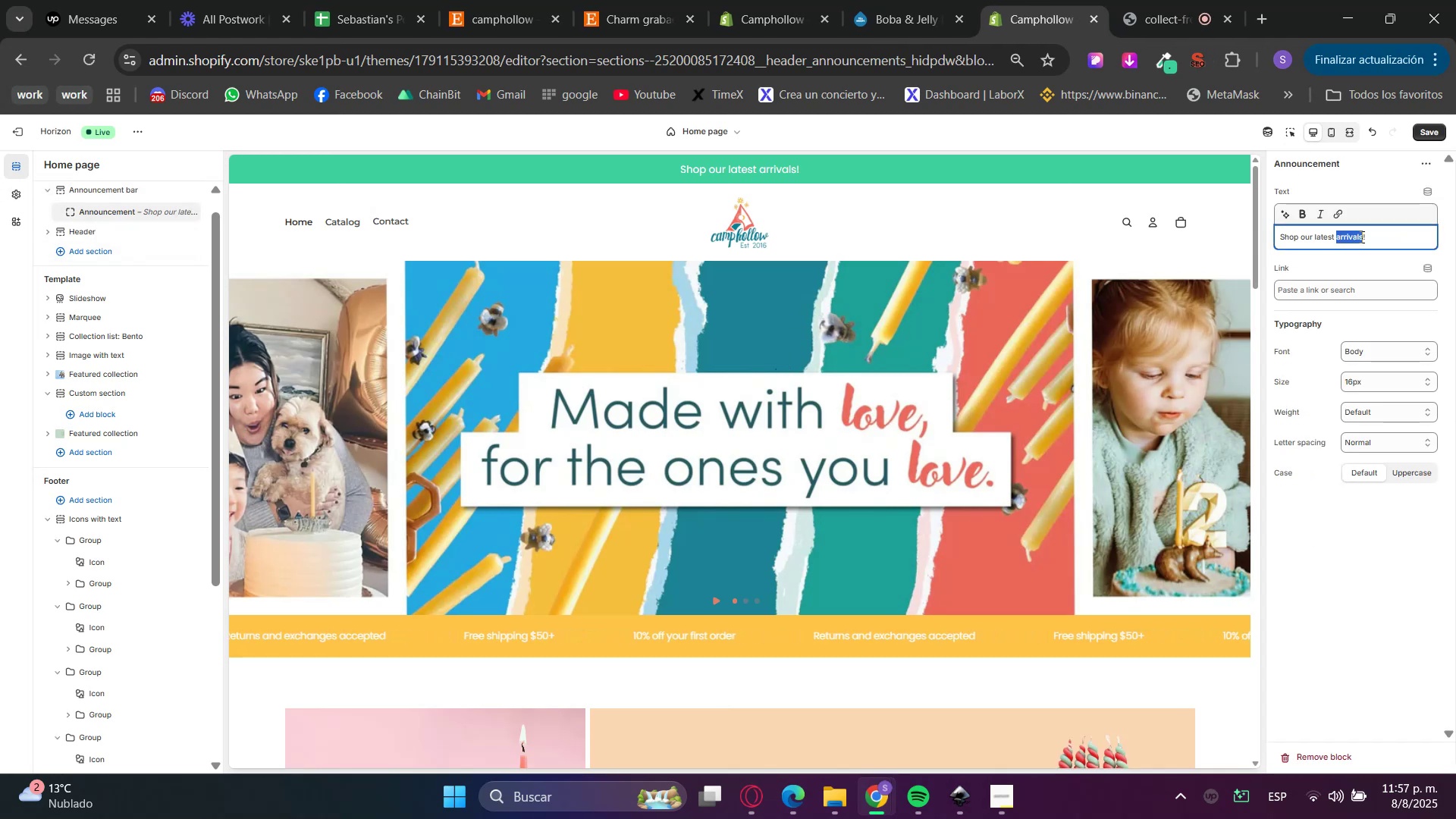 
triple_click([1360, 237])
 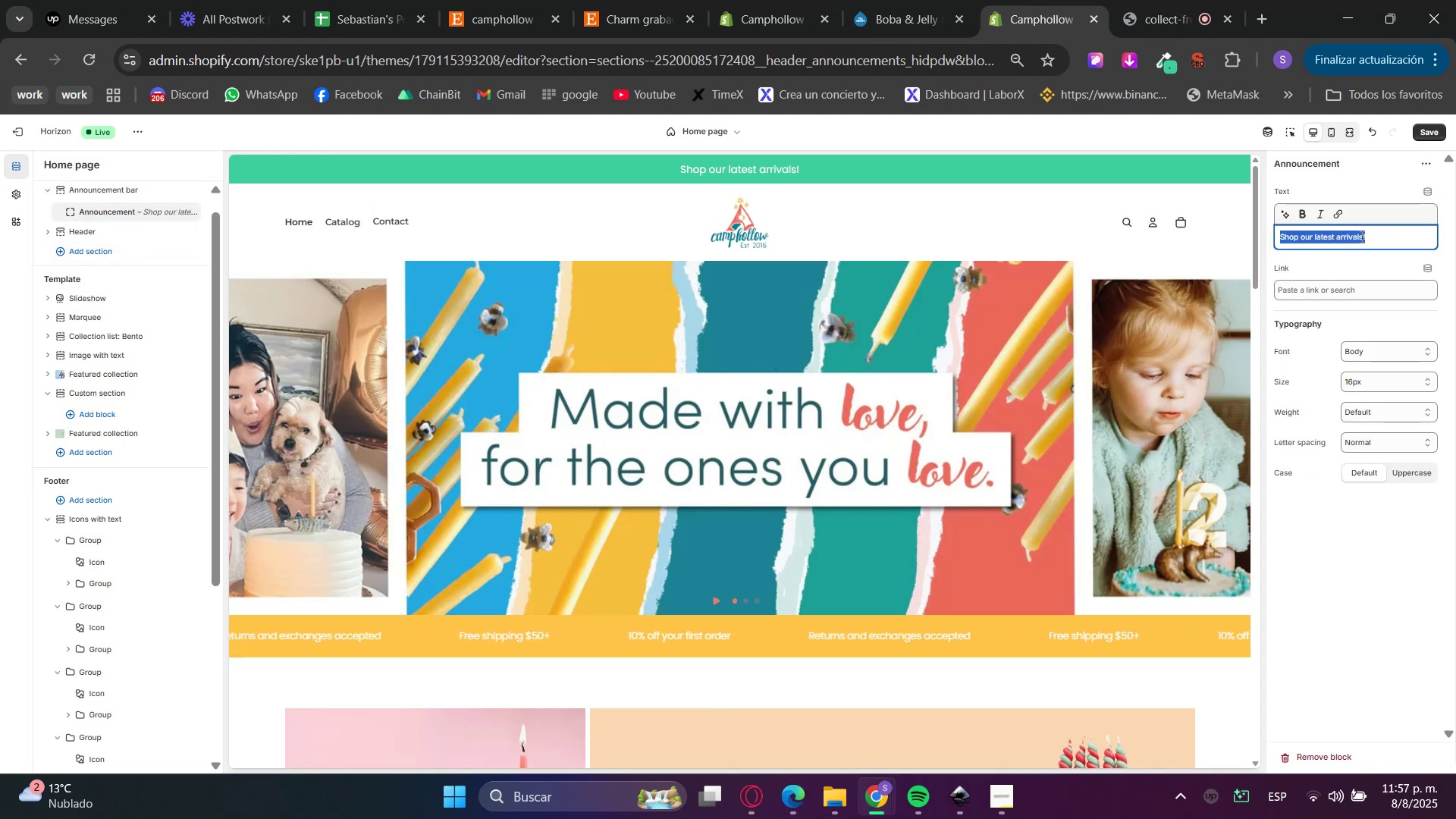 
hold_key(key=ControlLeft, duration=1.52)
 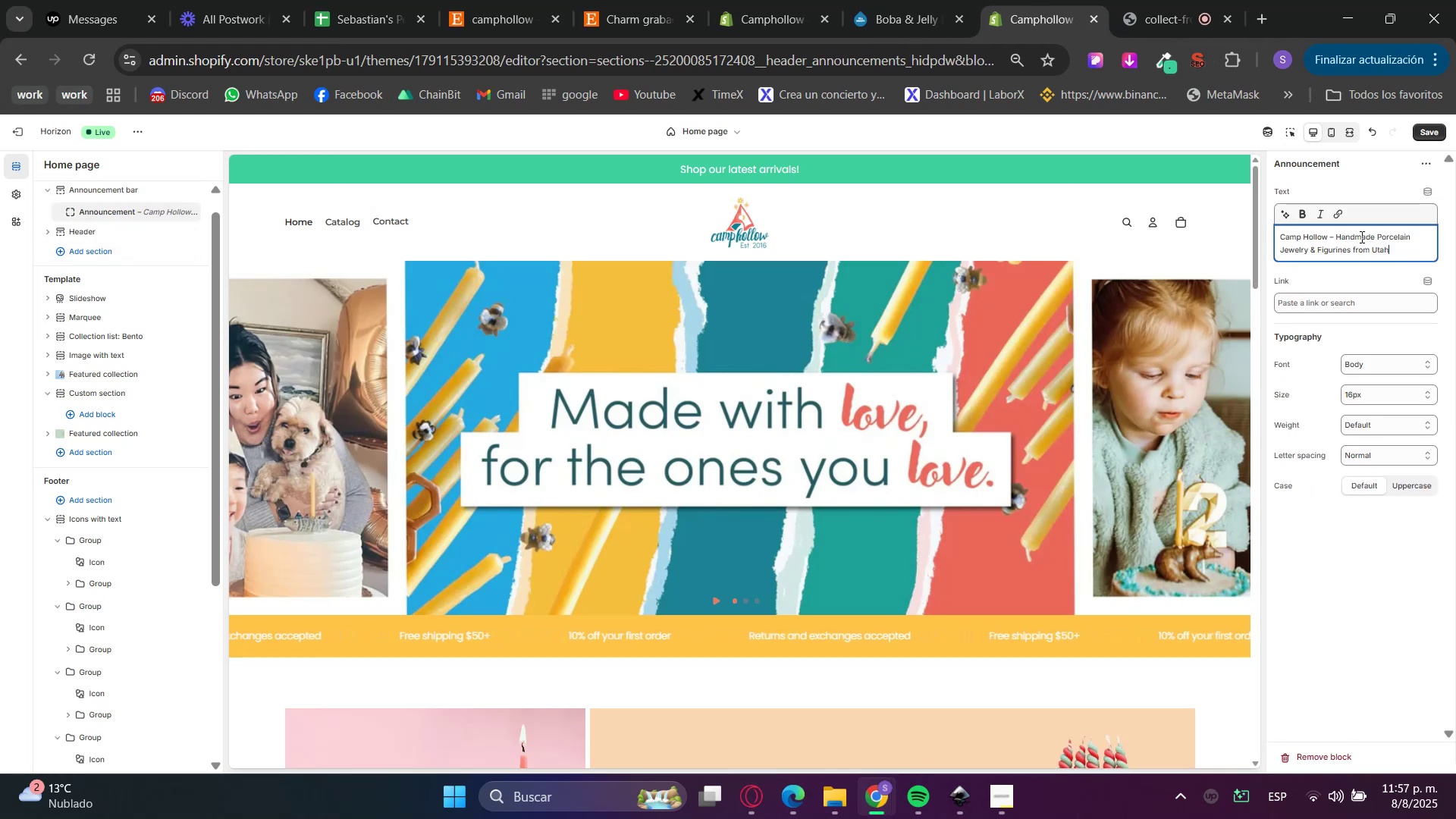 
key(Control+V)
 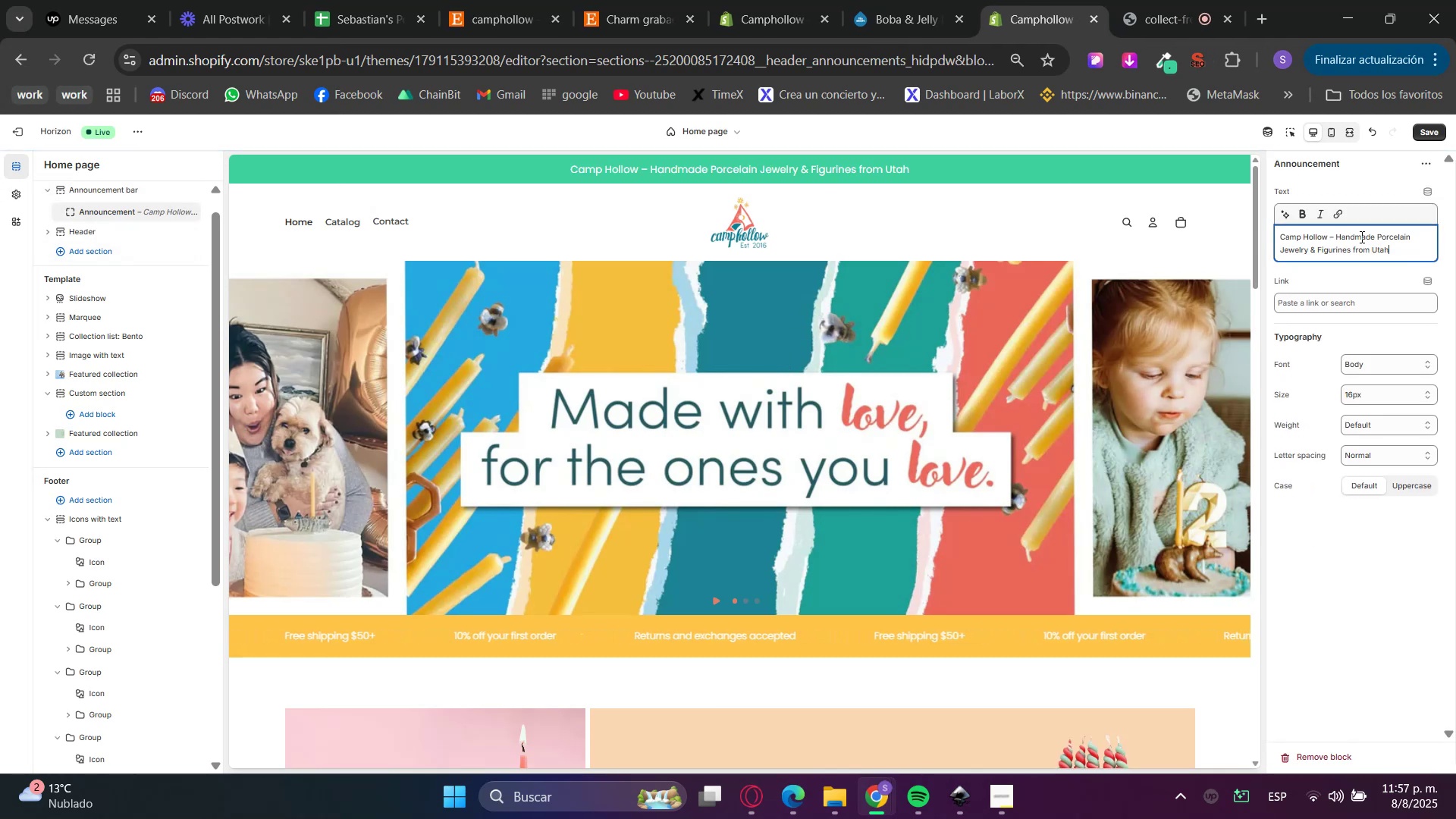 
wait(5.81)
 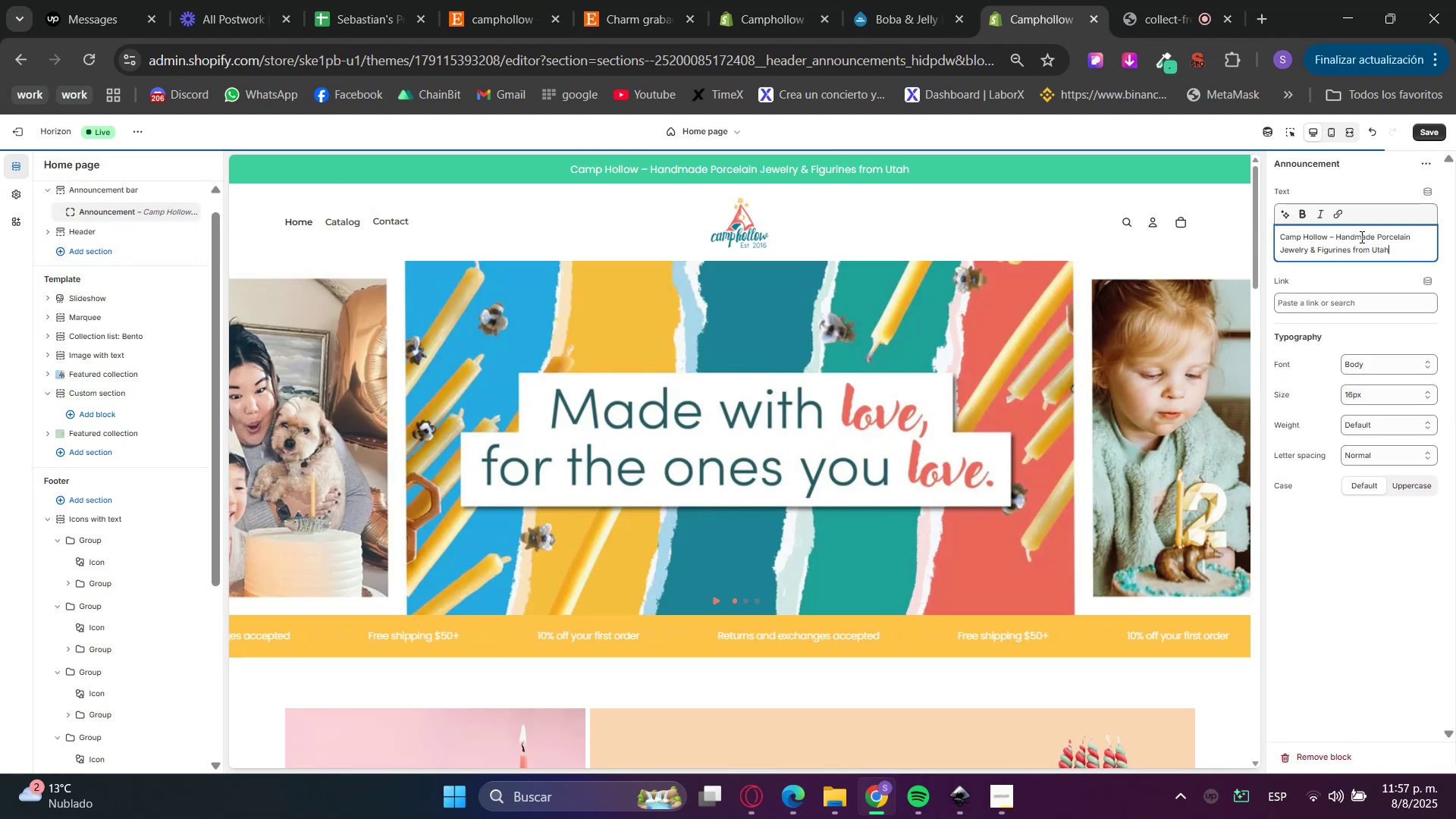 
hold_key(key=ControlLeft, duration=0.34)
 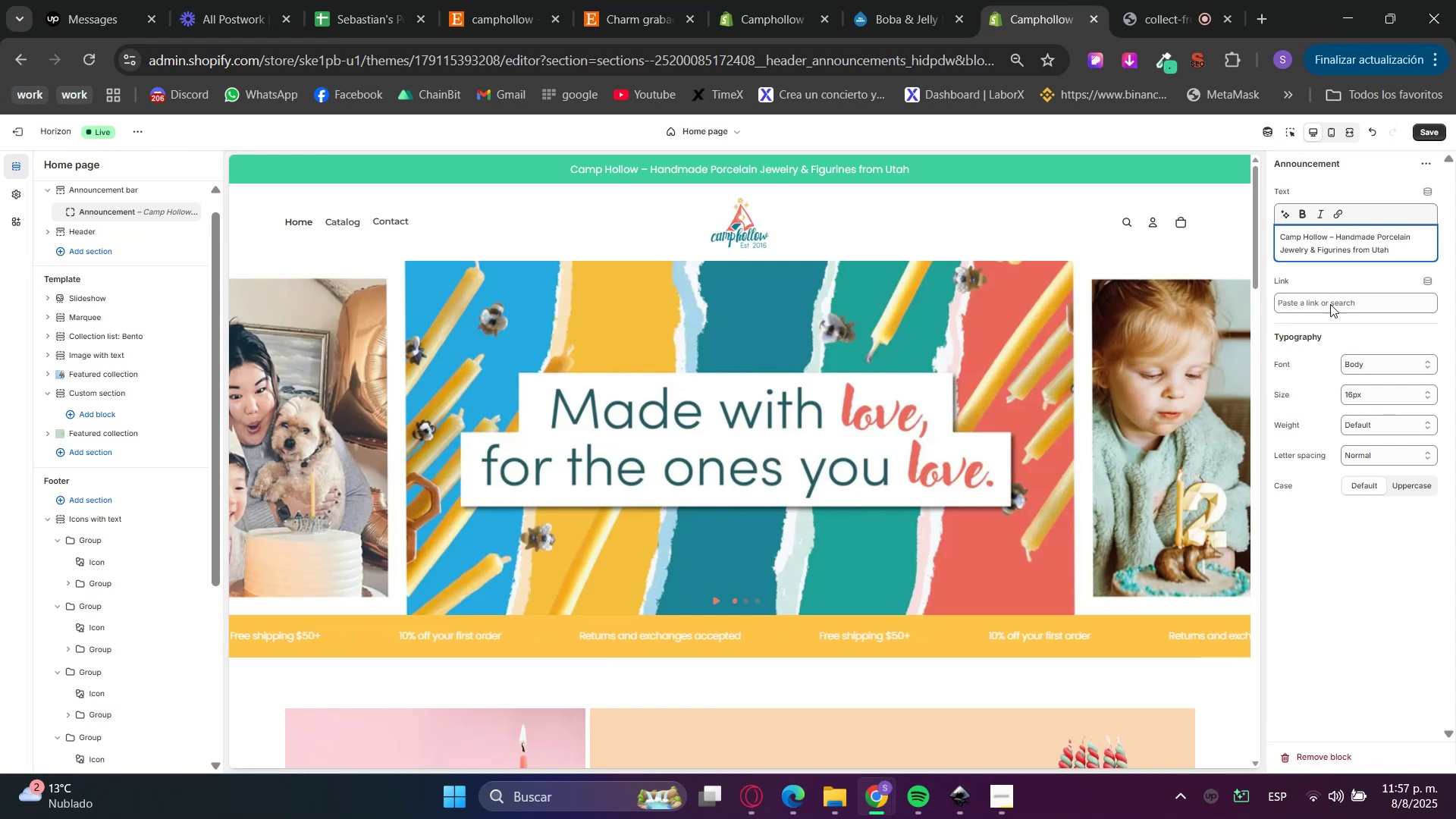 
scroll: coordinate [979, 576], scroll_direction: down, amount: 9.0
 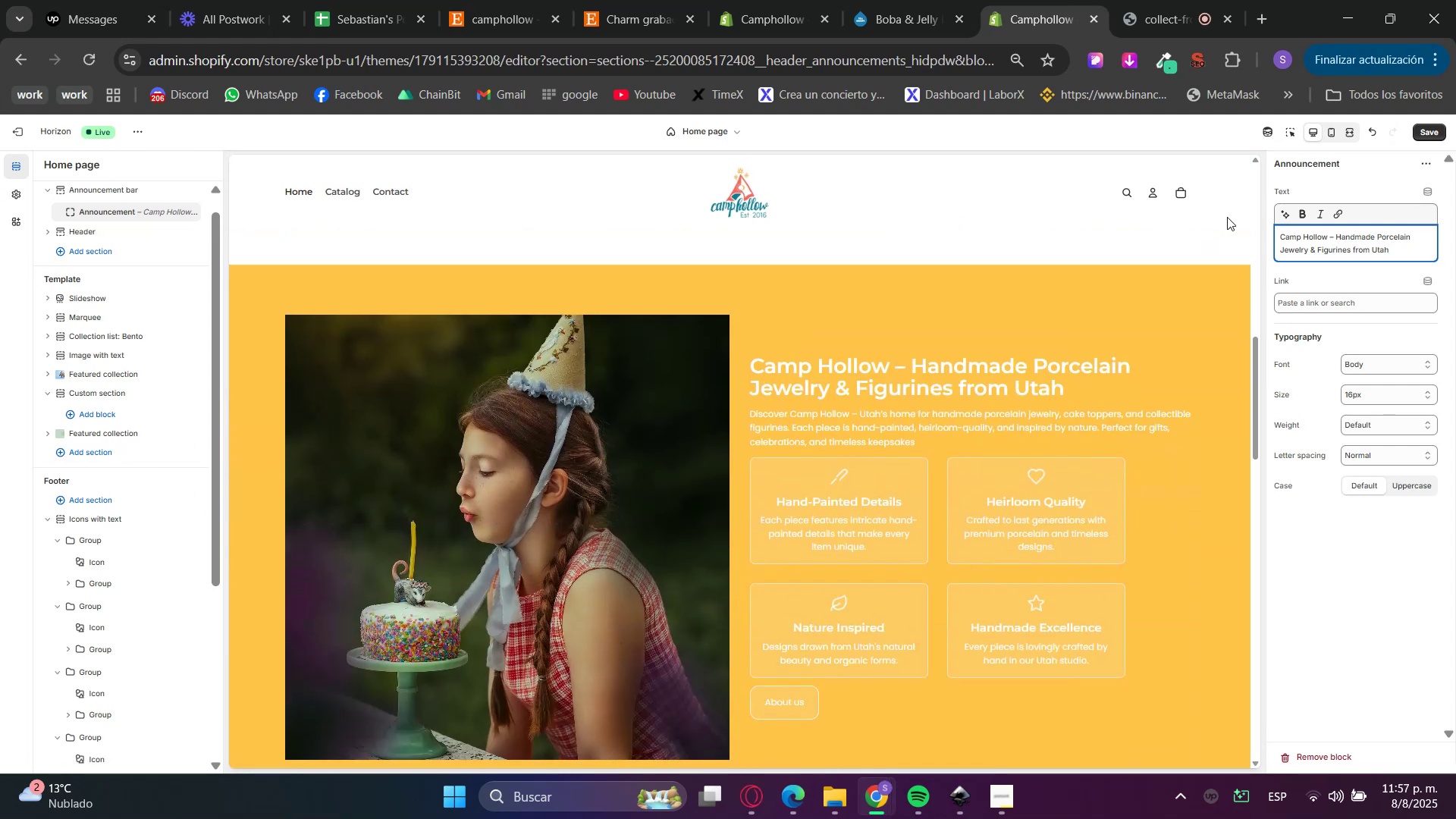 
left_click([1298, 133])
 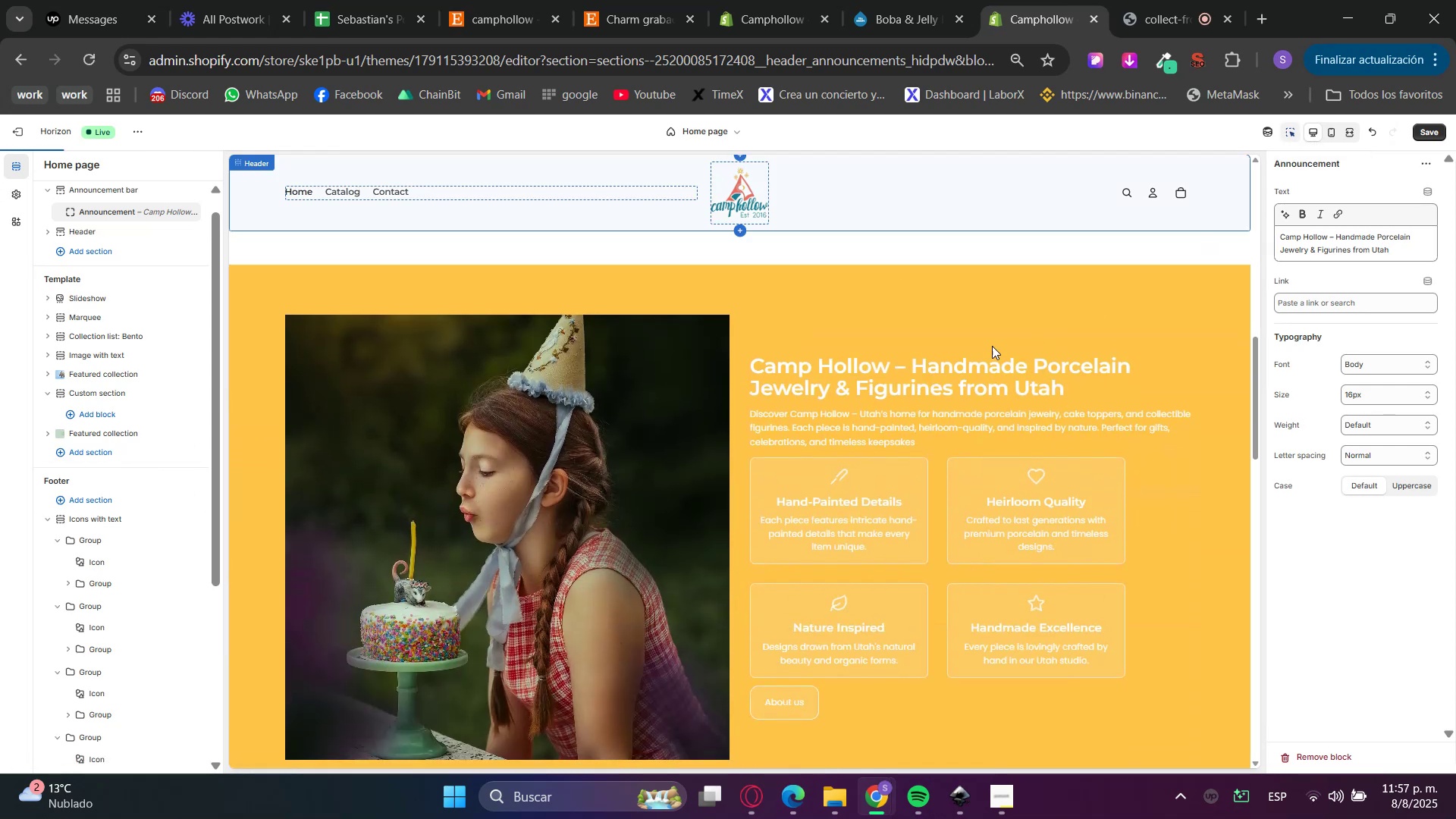 
left_click([975, 364])
 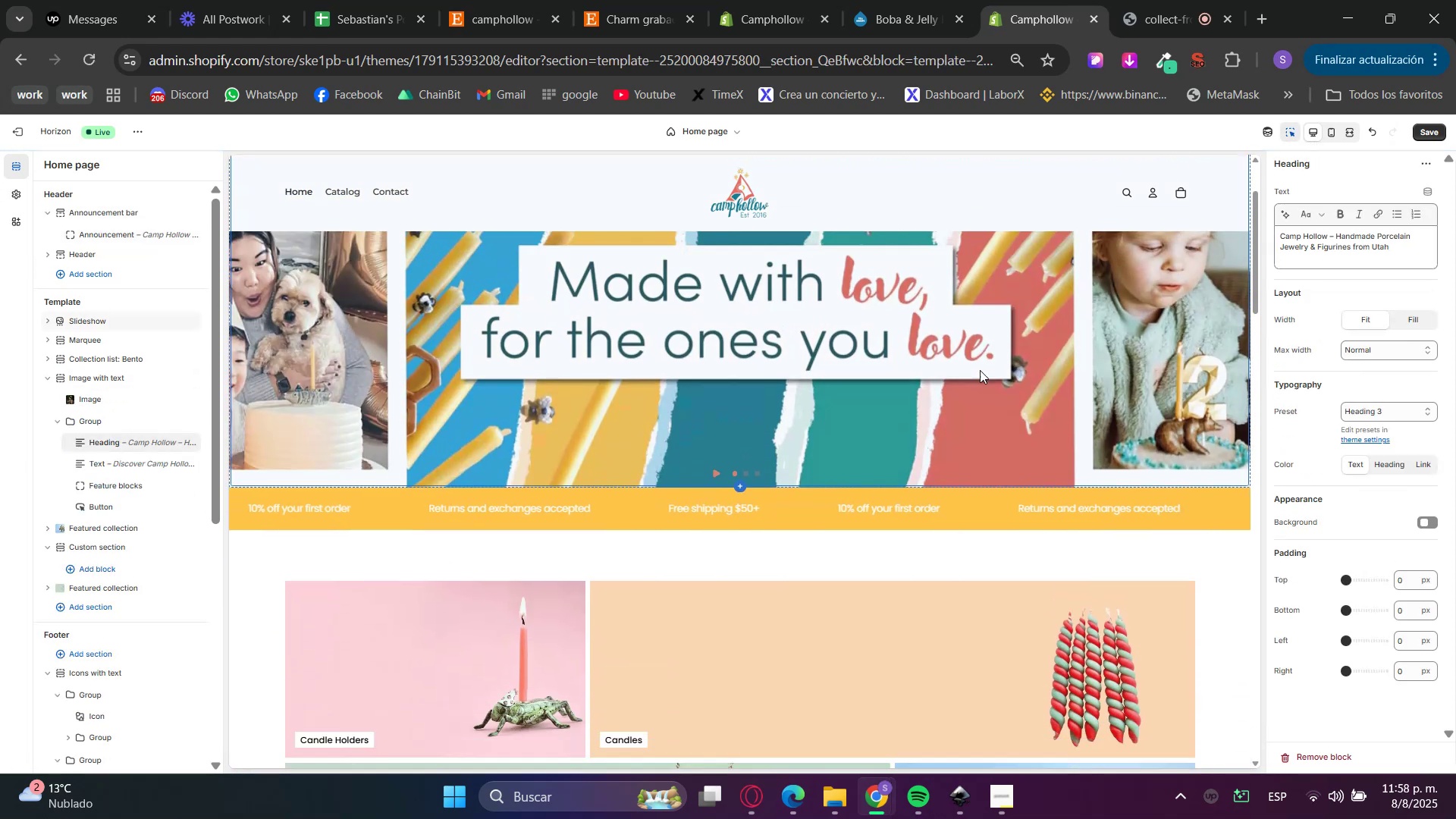 
scroll: coordinate [1195, 479], scroll_direction: down, amount: 1.0
 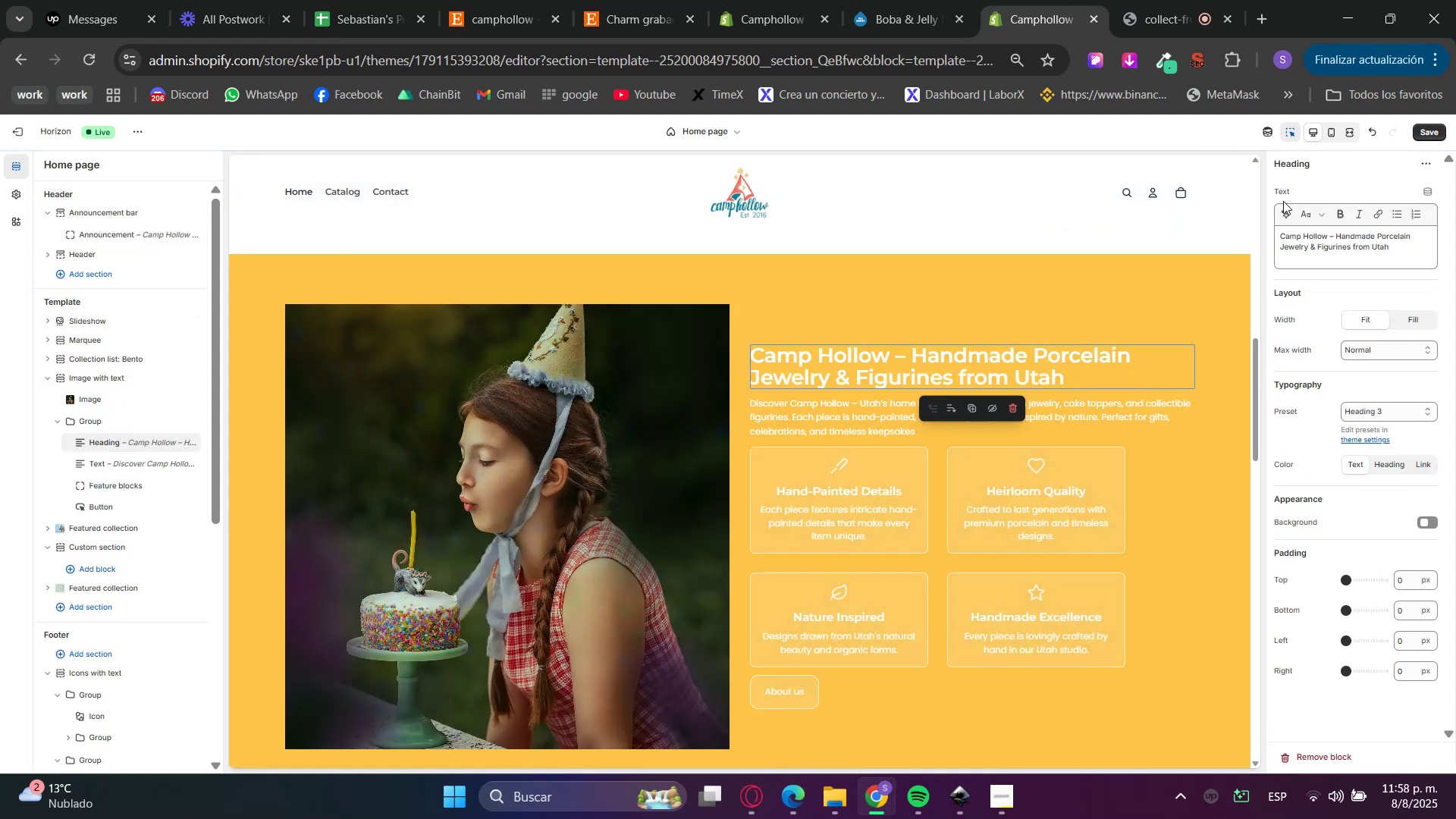 
left_click([1322, 221])
 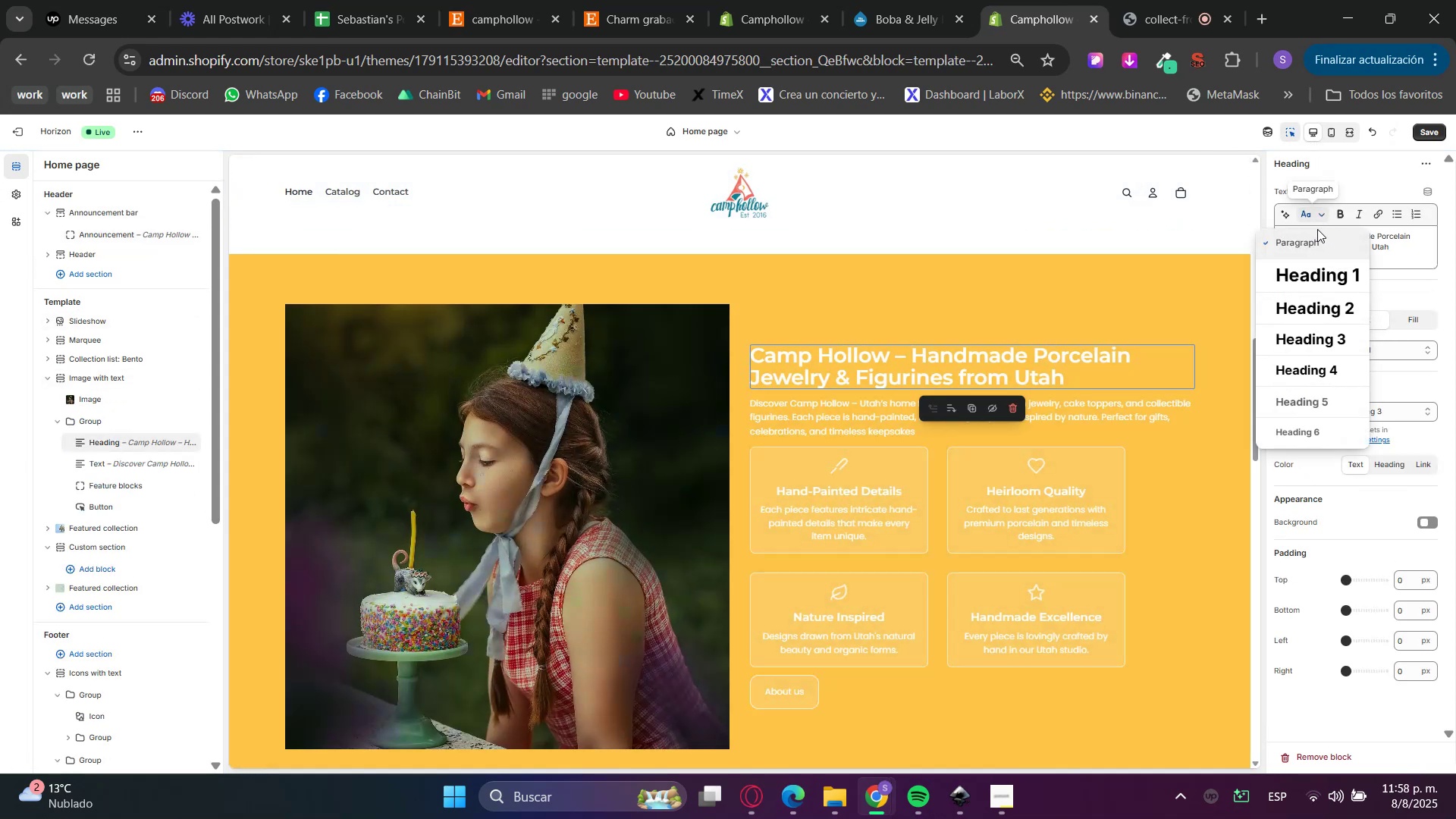 
left_click([1310, 272])
 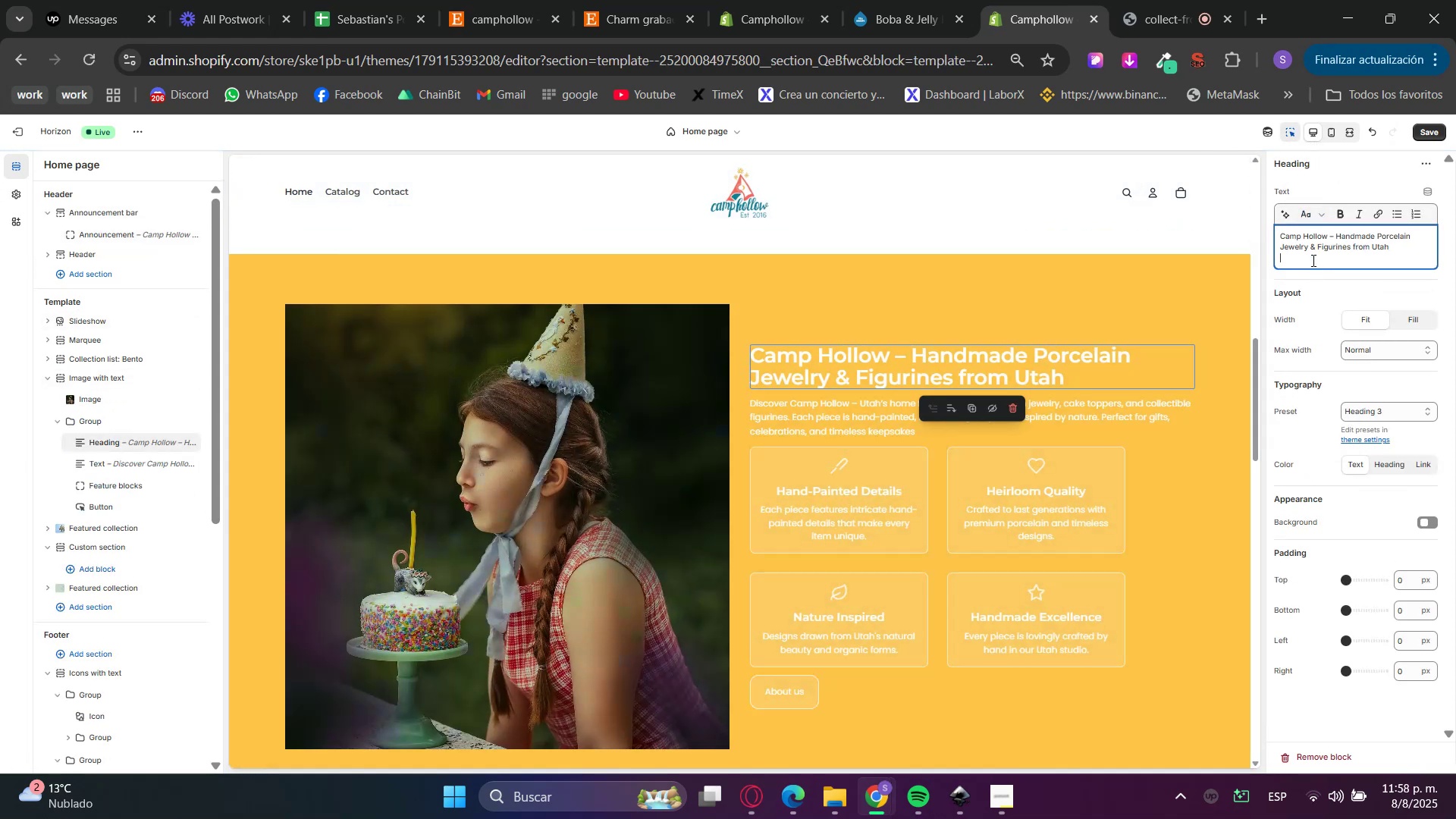 
double_click([1316, 239])
 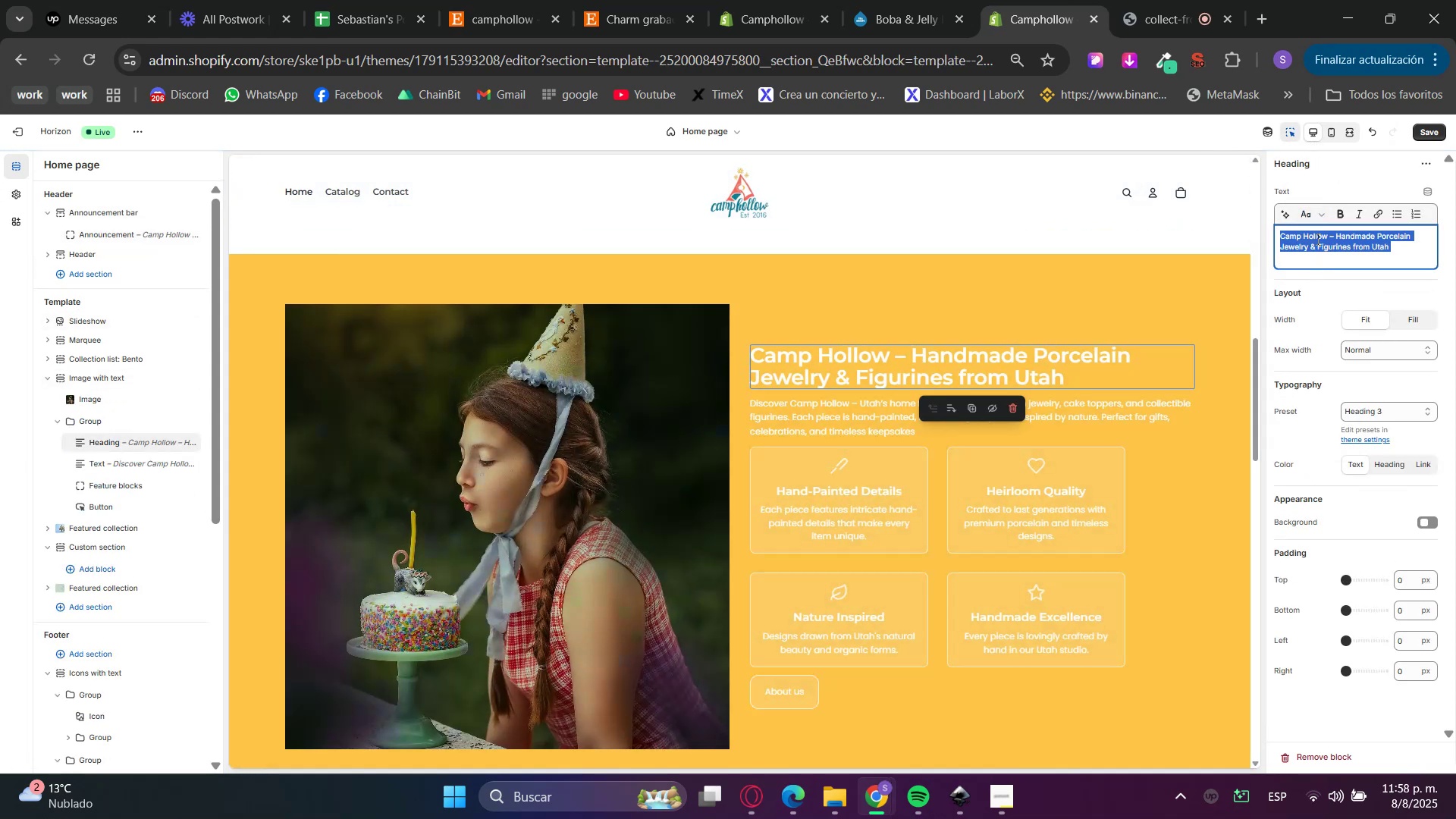 
triple_click([1316, 239])
 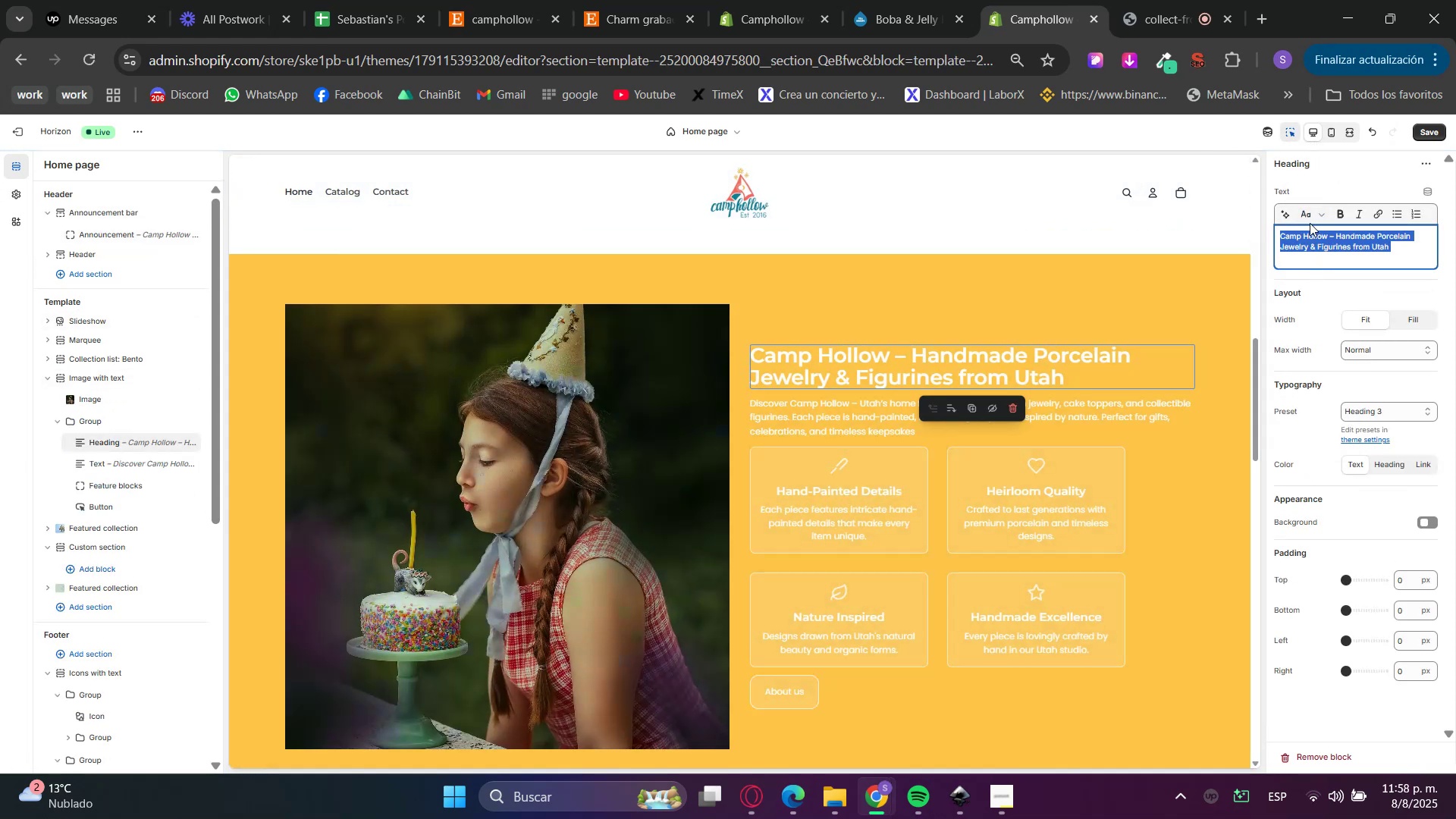 
triple_click([1307, 218])
 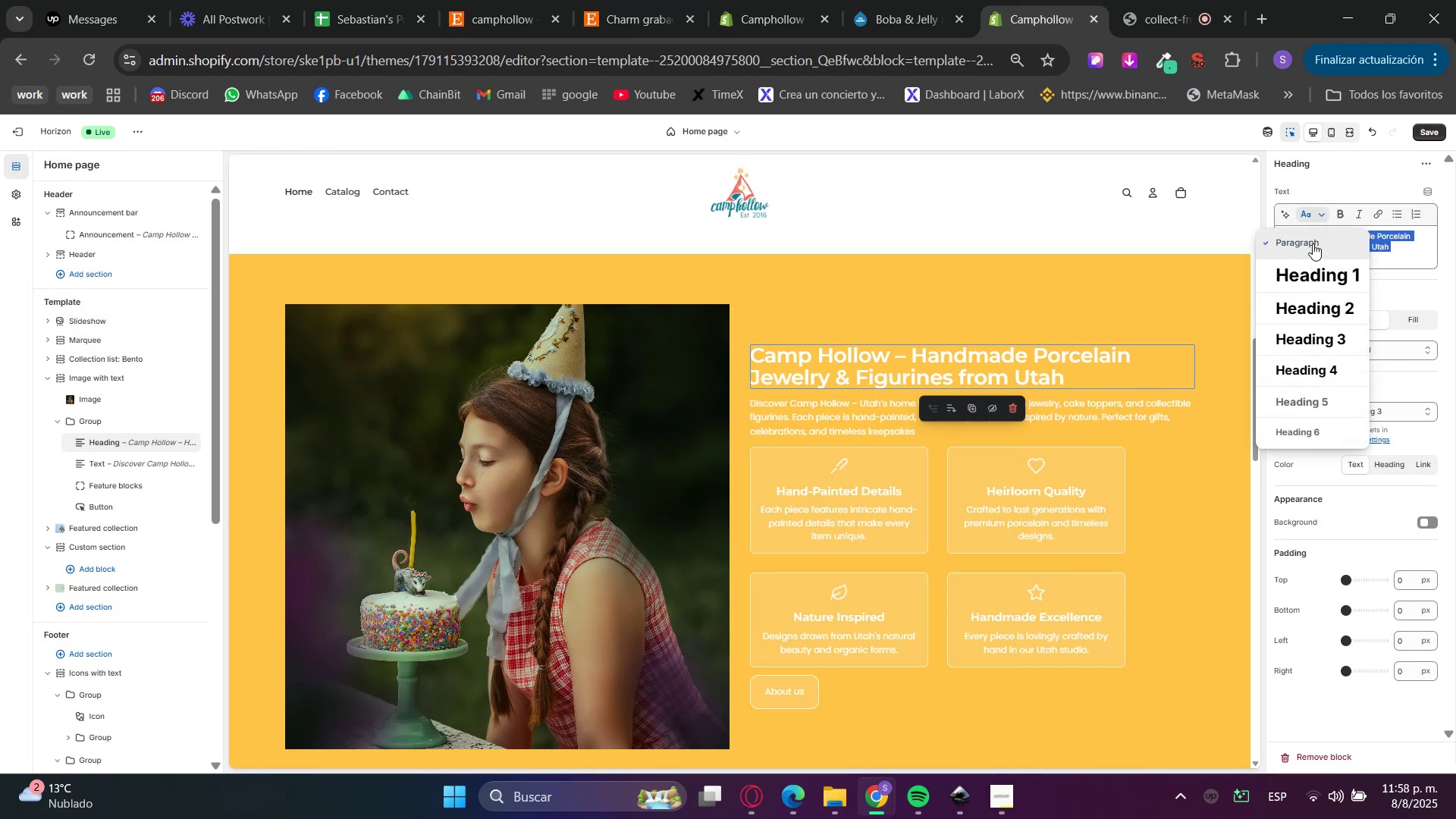 
left_click([1312, 275])
 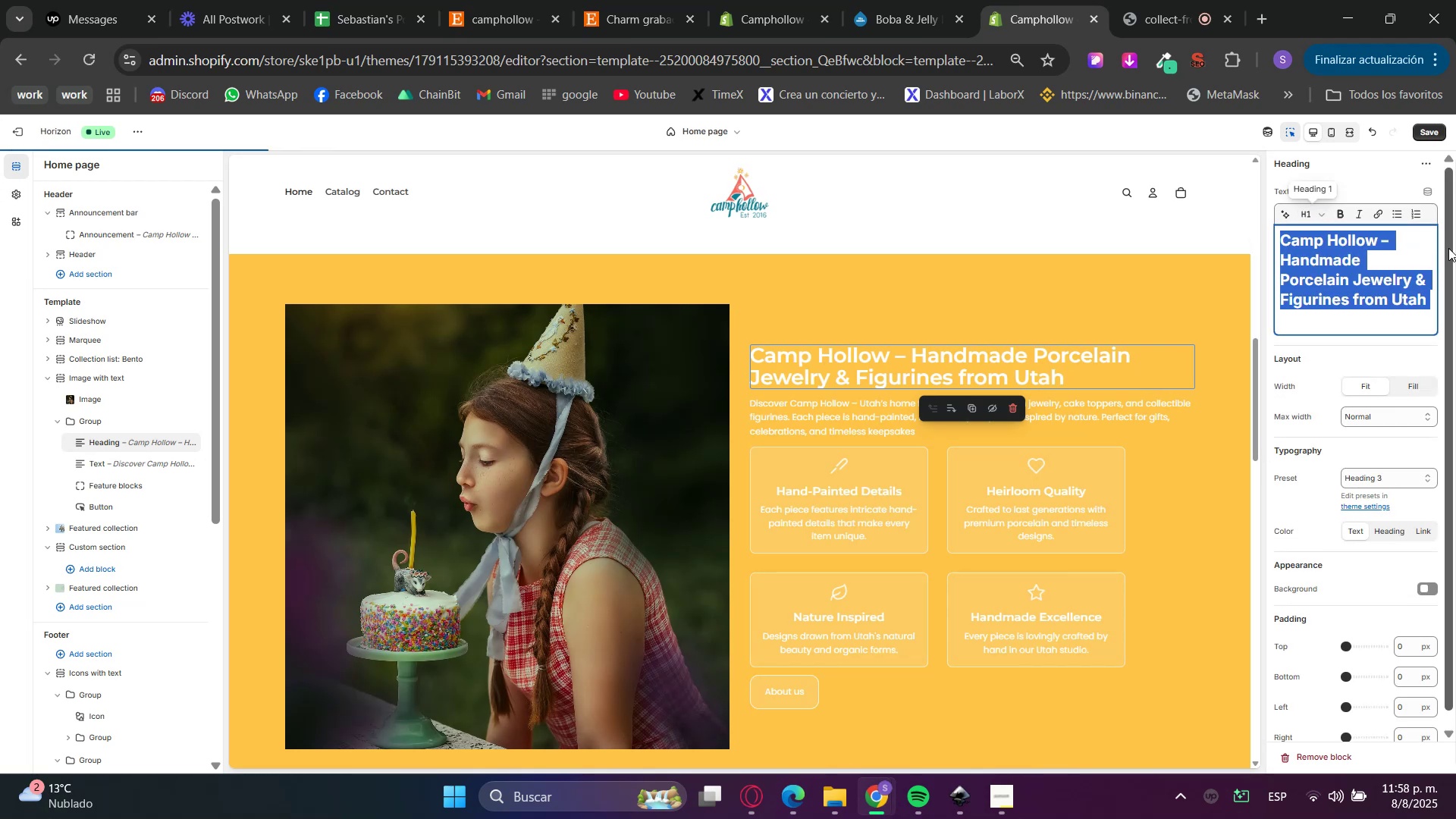 
double_click([1407, 251])
 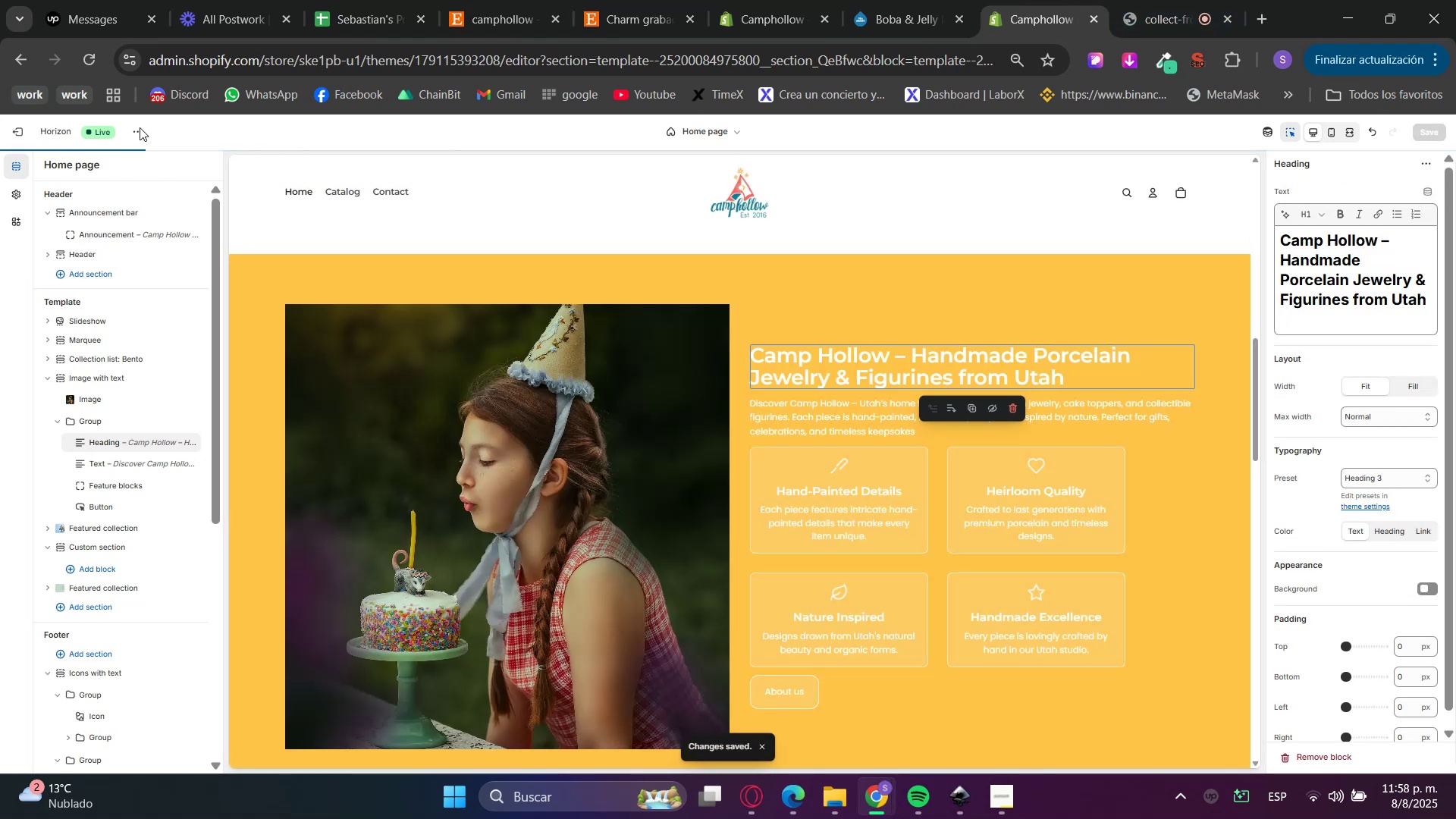 
left_click([1191, 69])
 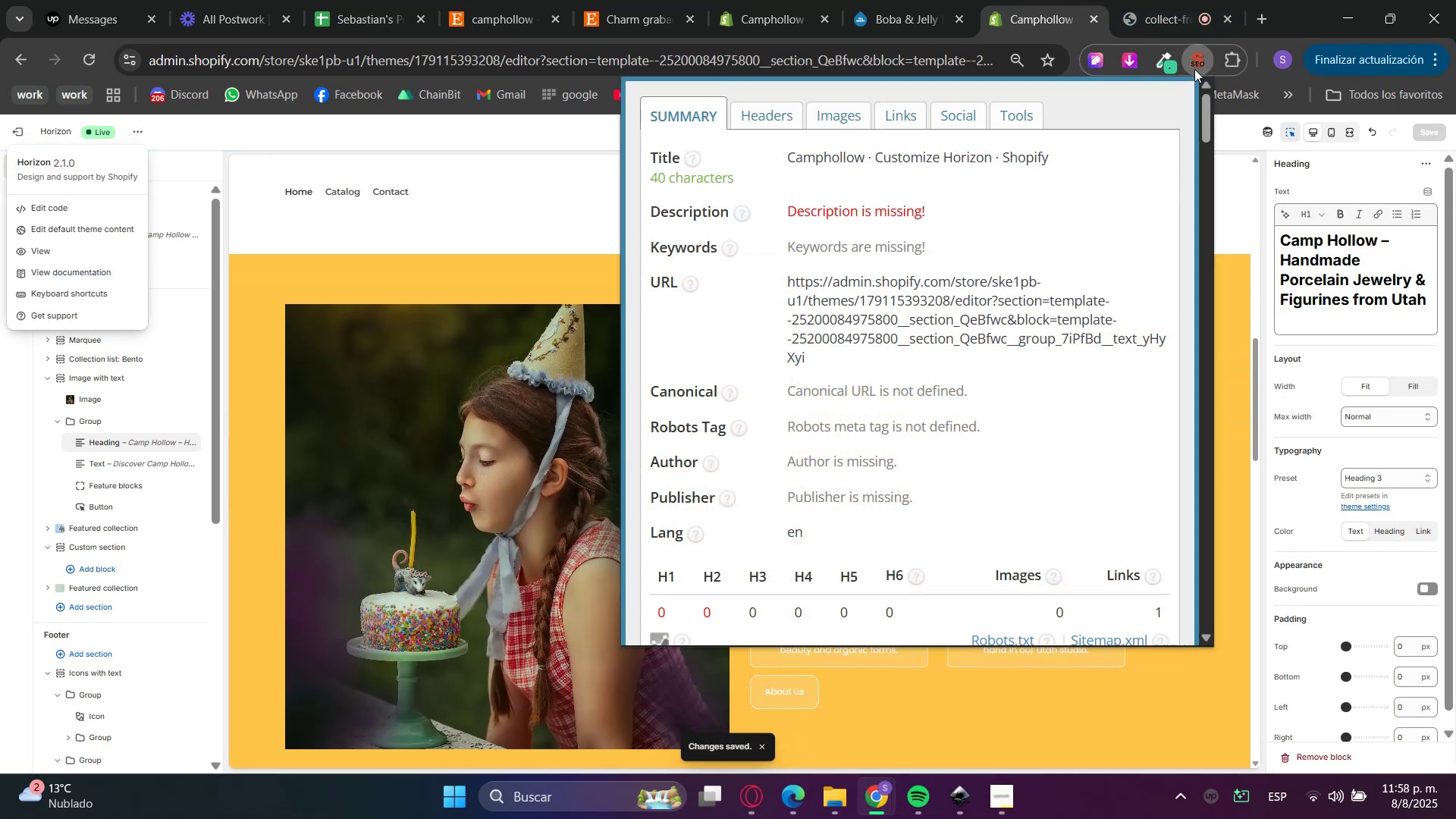 
left_click([1197, 67])
 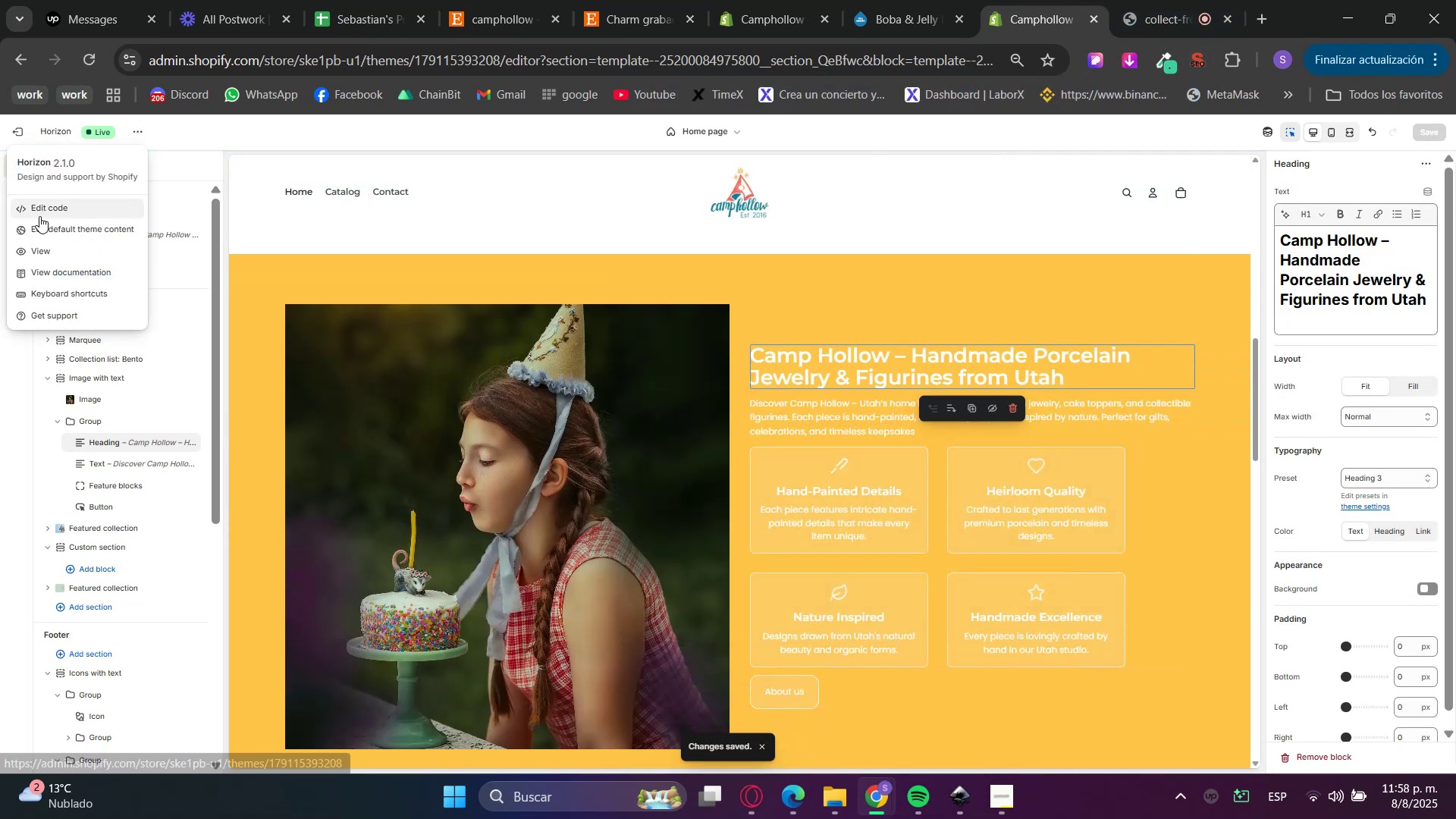 
left_click([50, 252])
 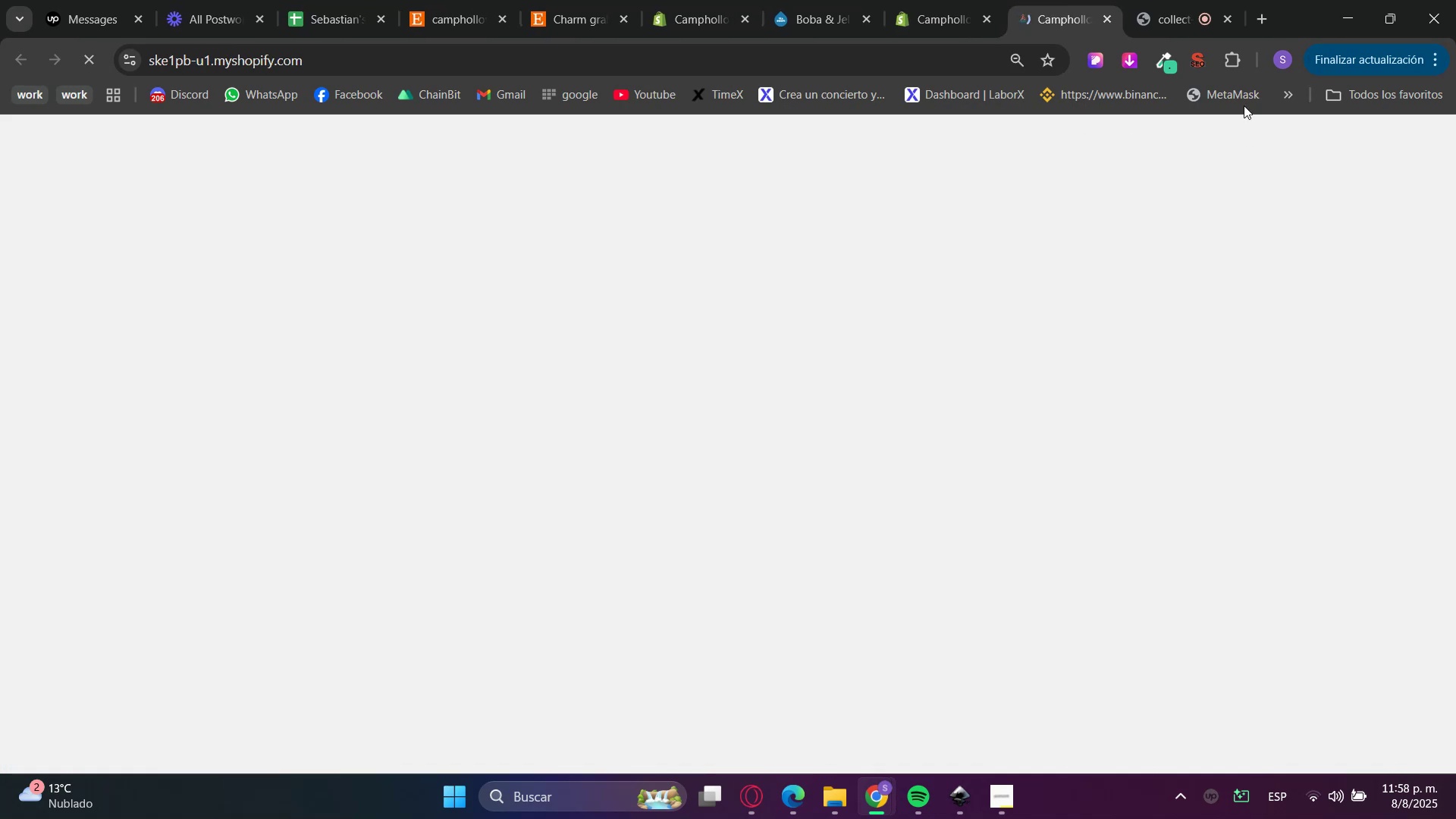 
left_click([1199, 63])
 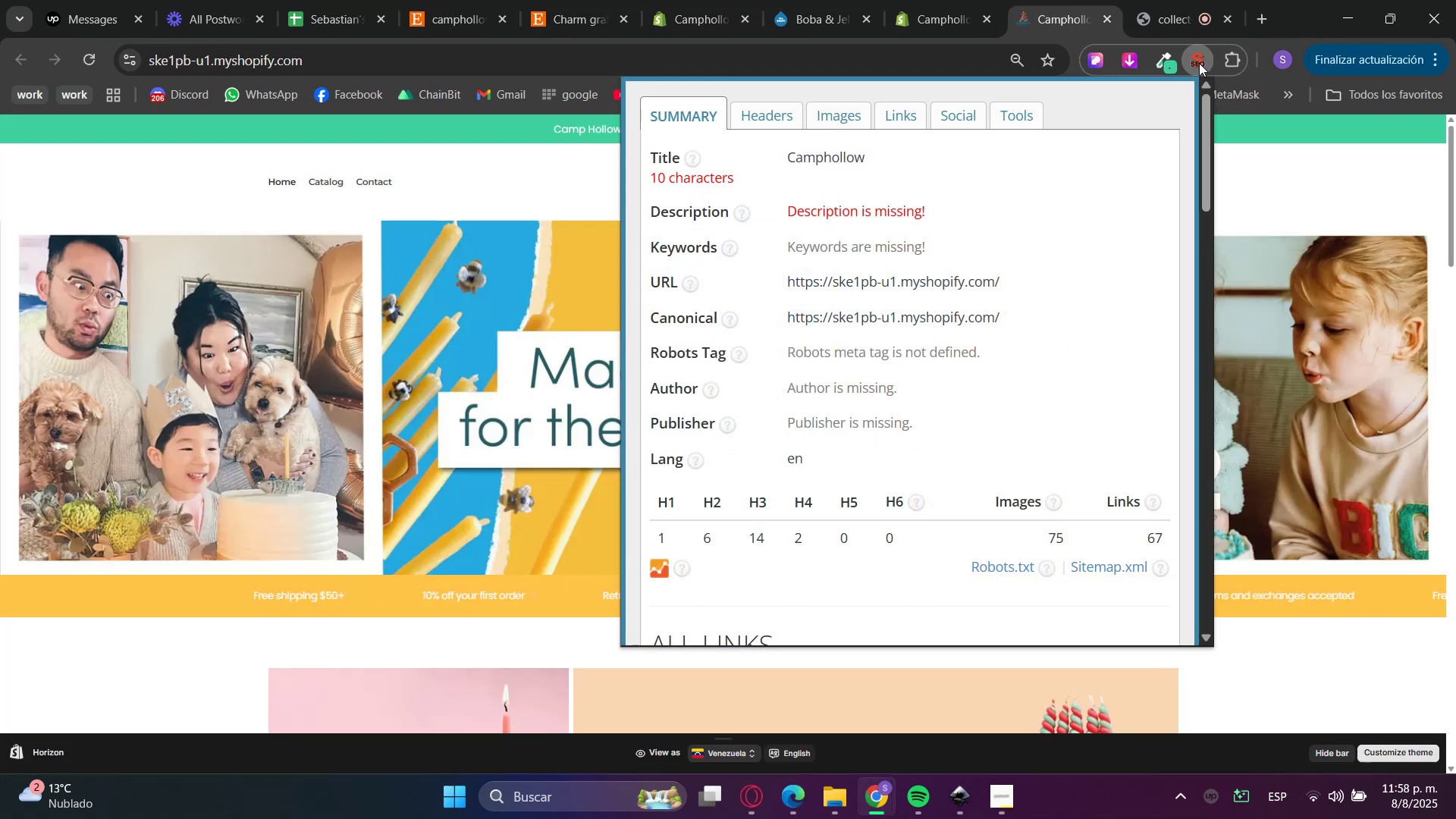 
left_click([1199, 63])
 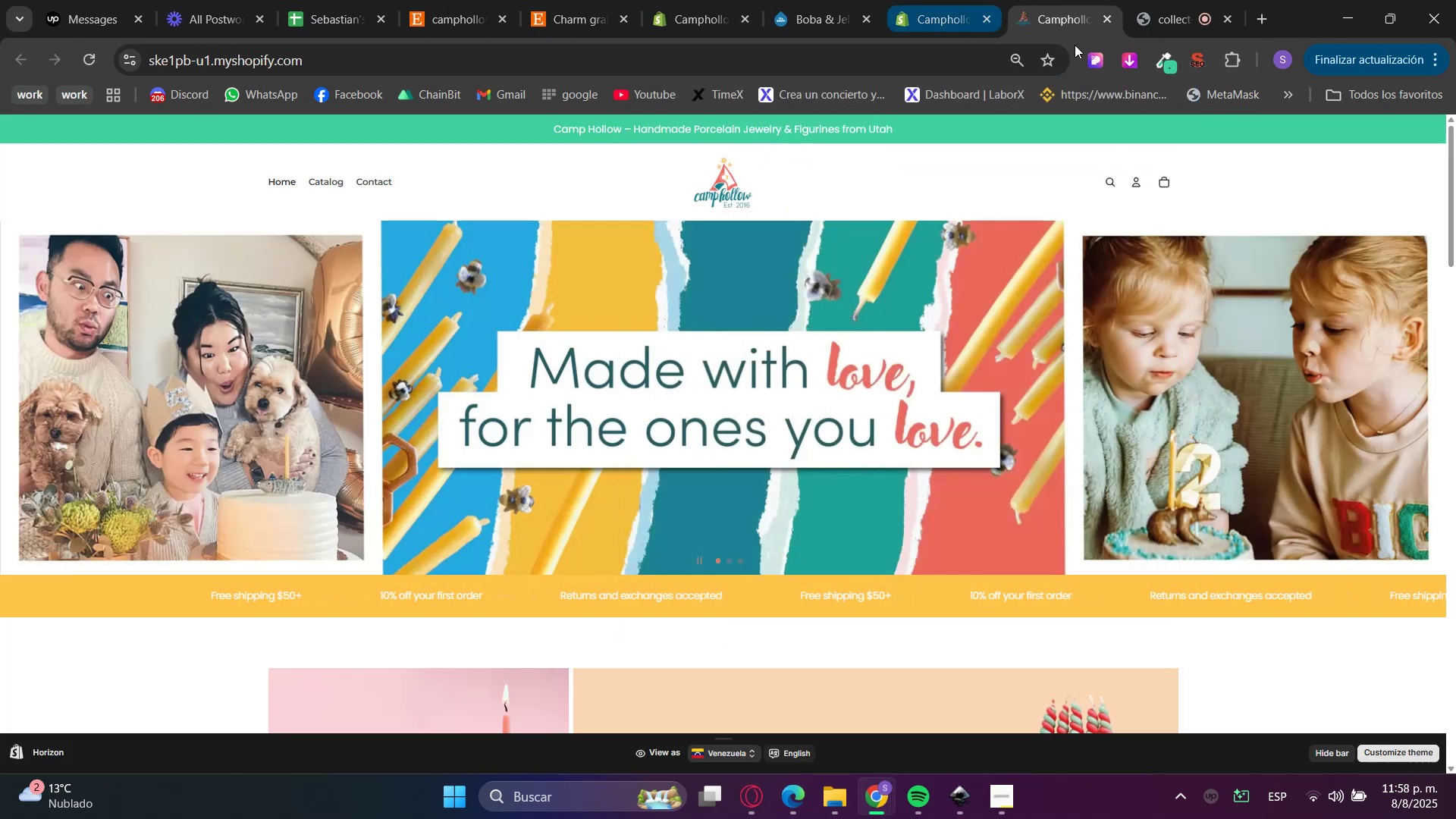 
left_click([1172, 62])
 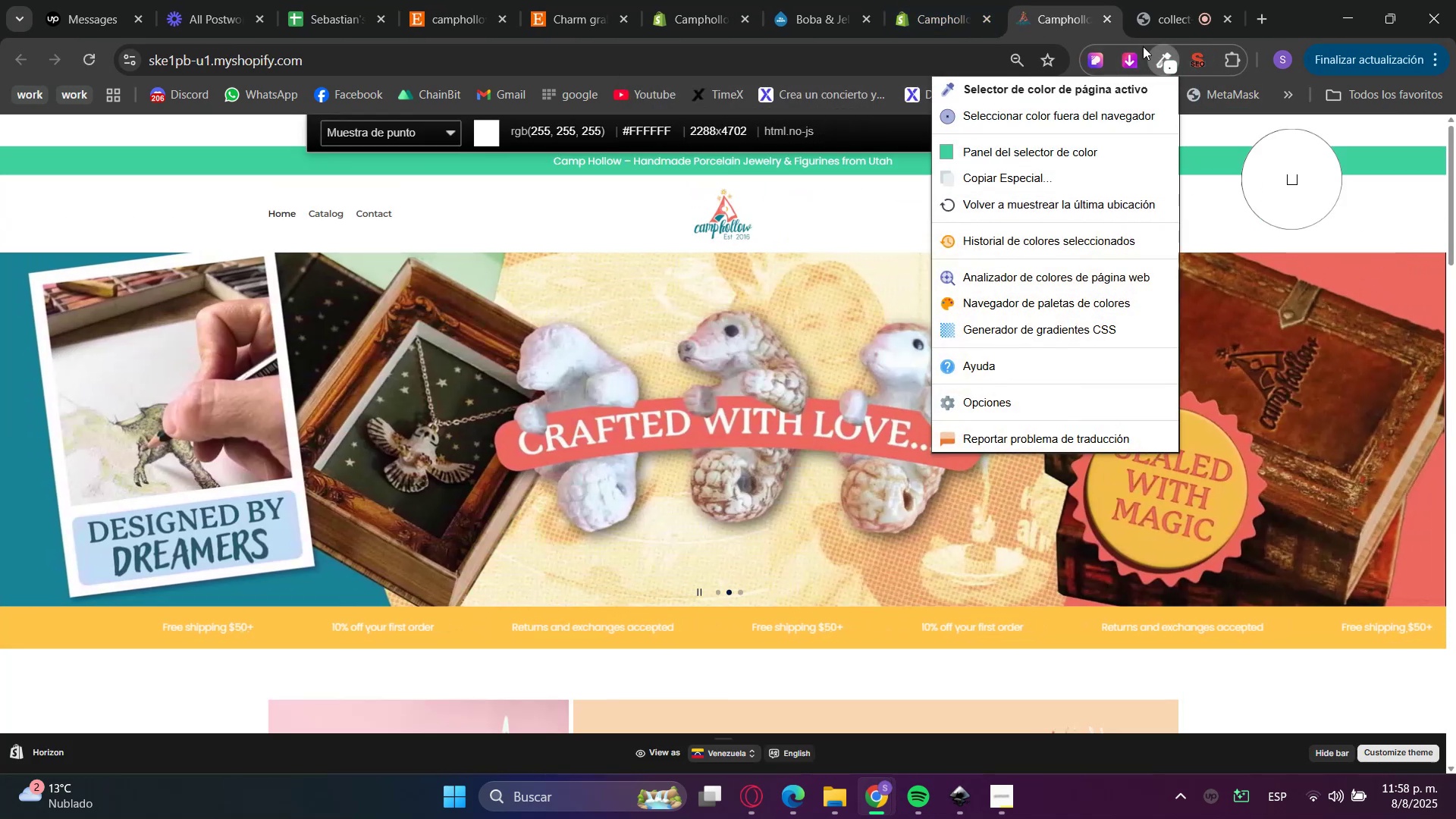 
double_click([1179, 64])
 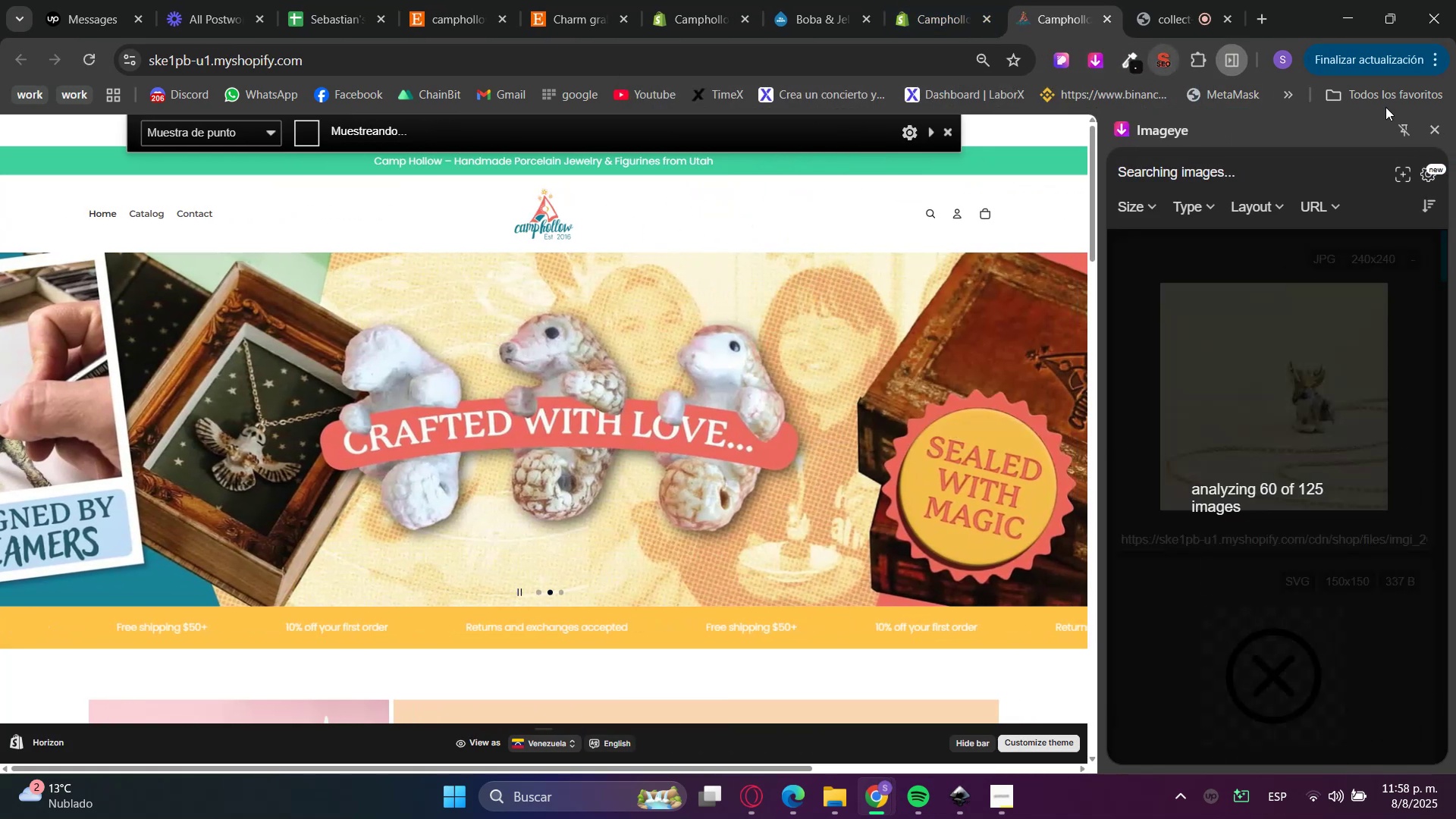 
left_click([1441, 126])
 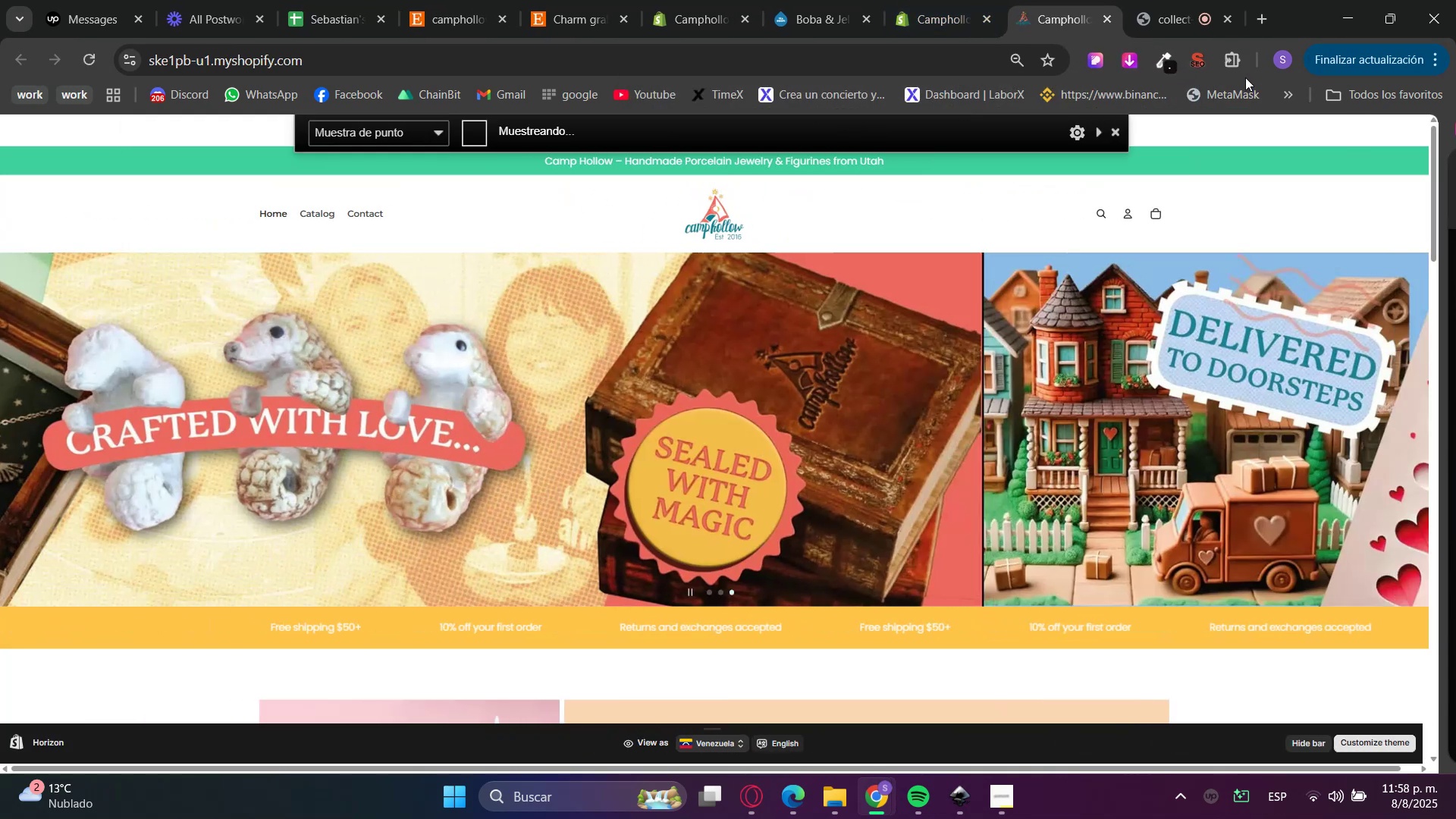 
left_click([1196, 64])
 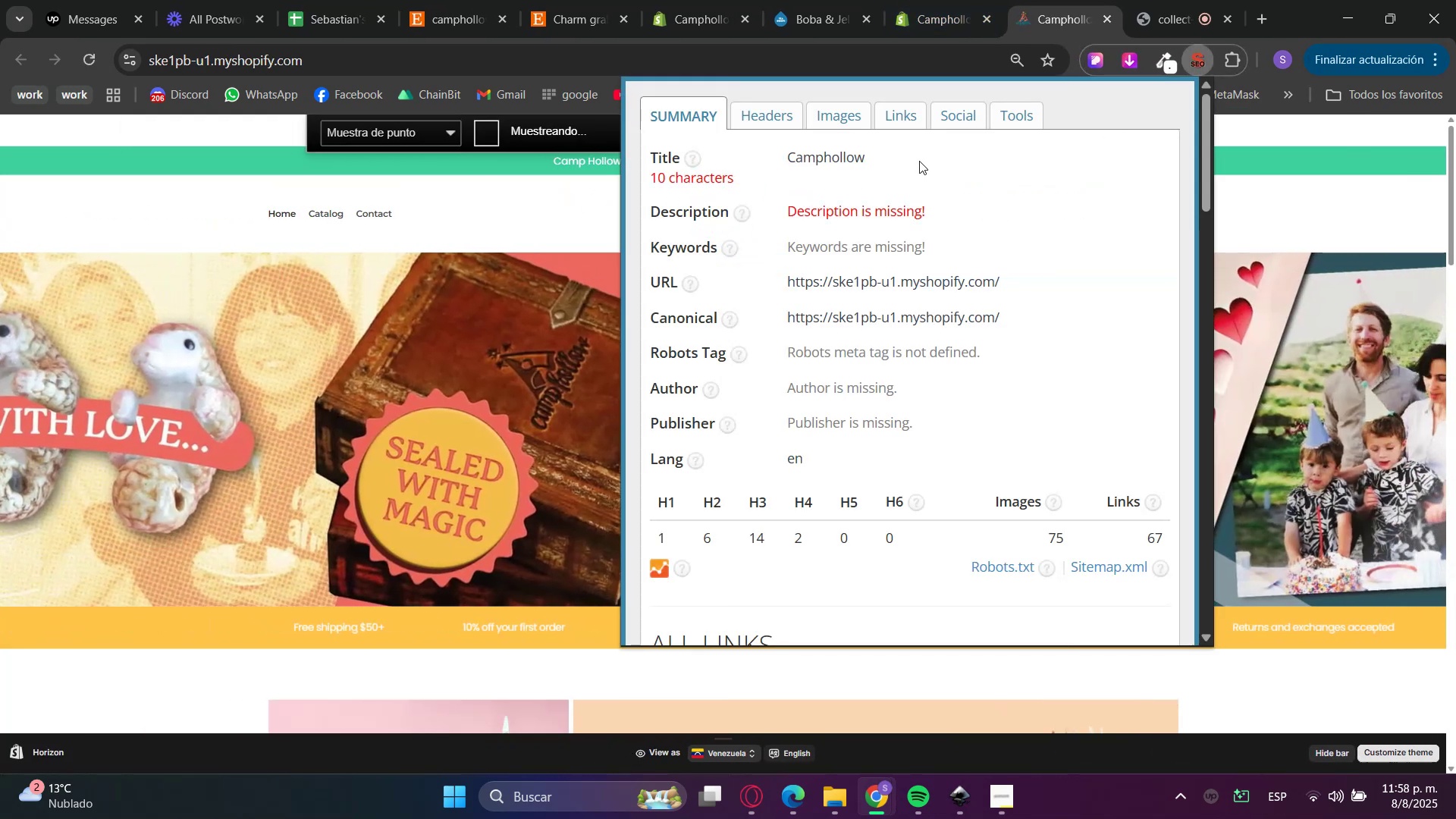 
left_click([732, 105])
 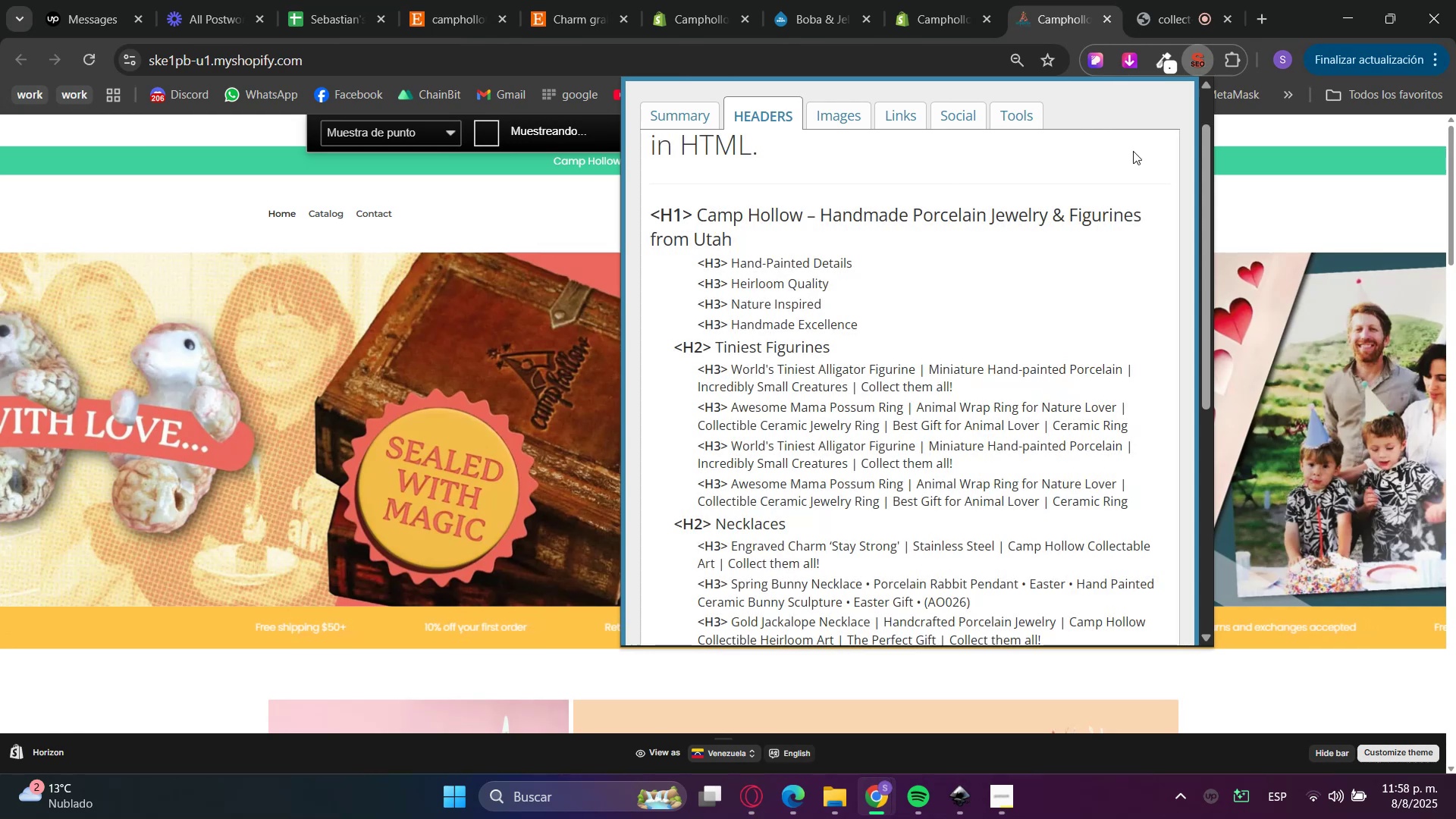 
left_click([1248, 143])
 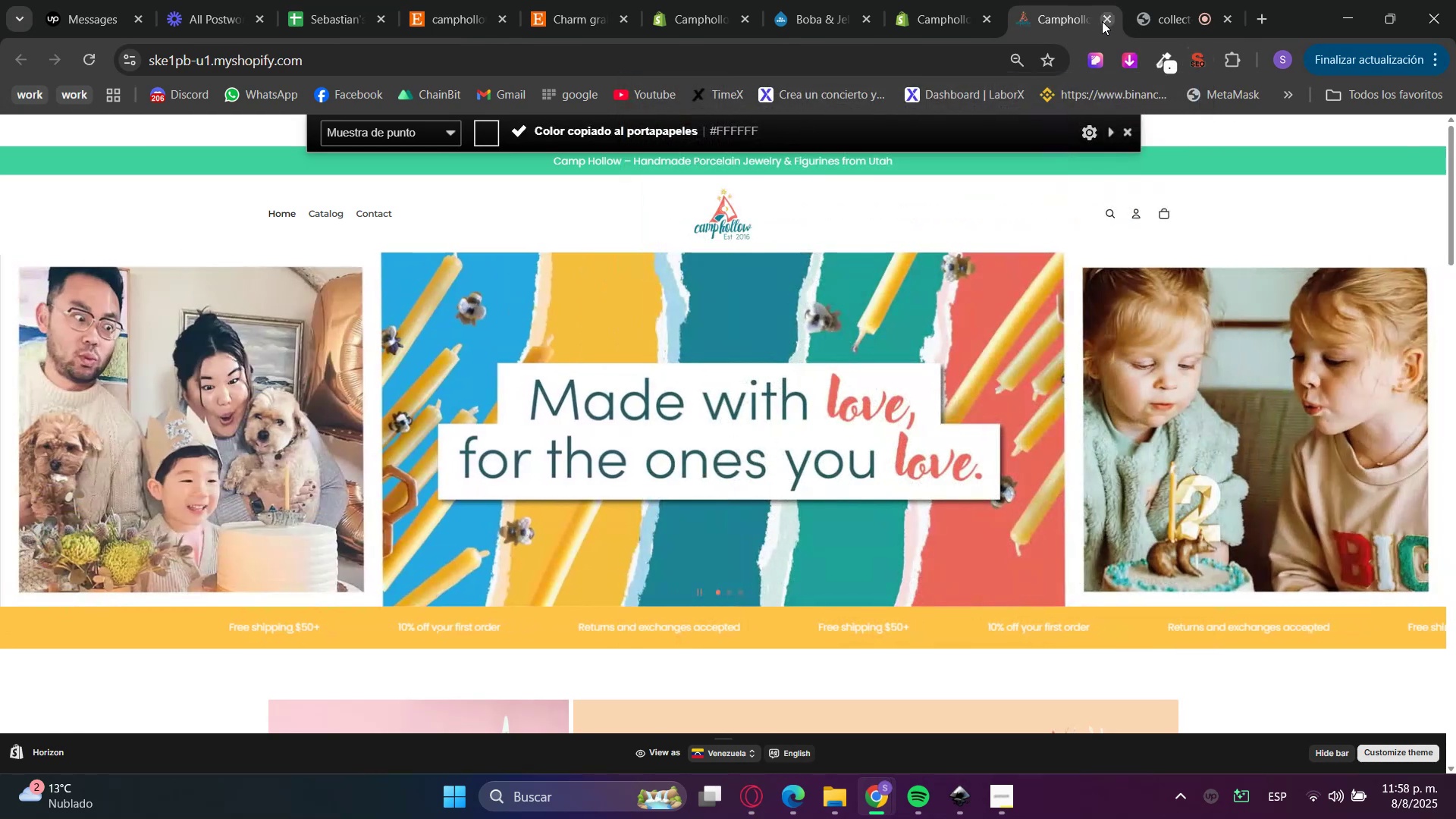 
left_click([1102, 21])
 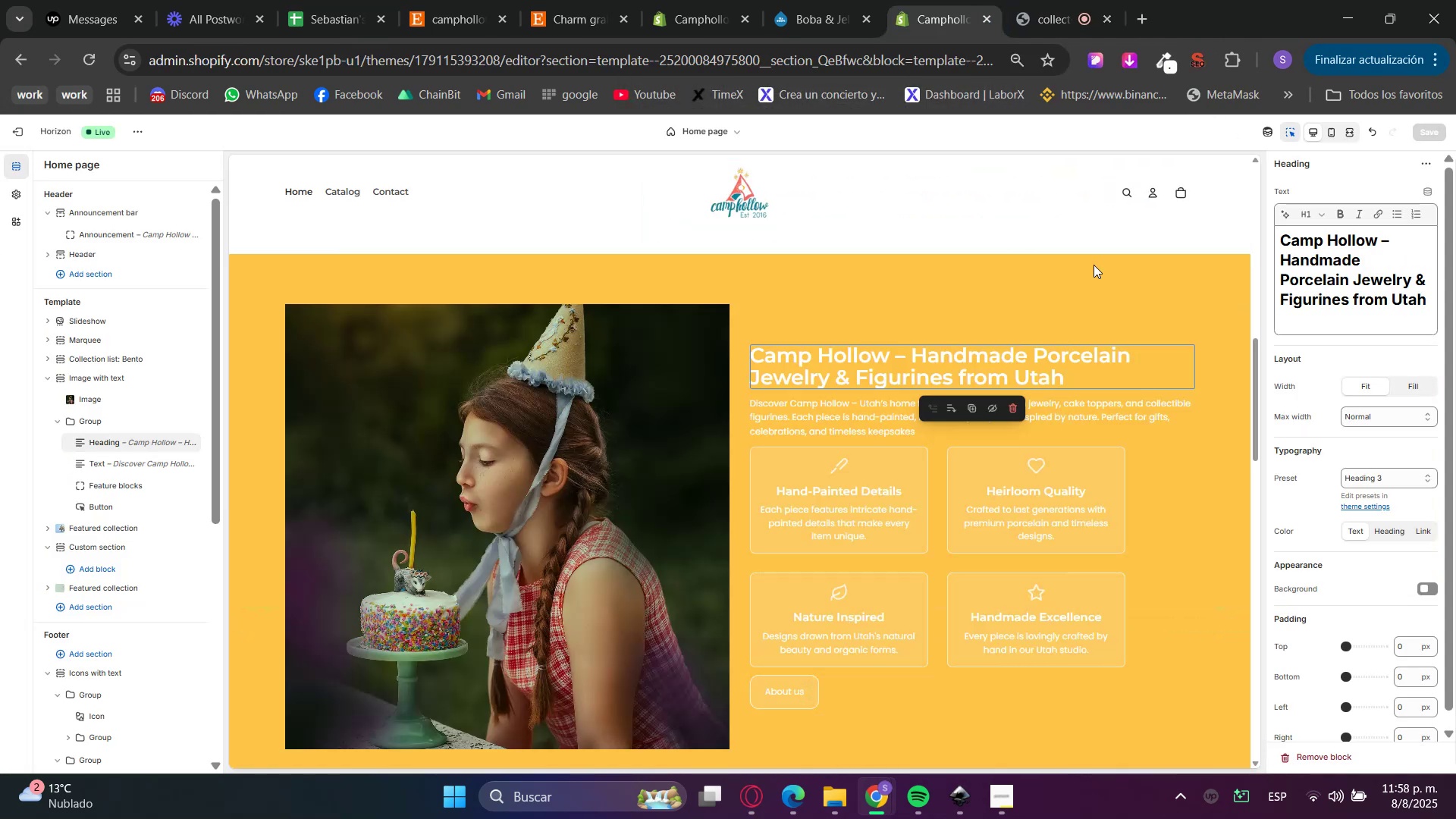 
scroll: coordinate [606, 408], scroll_direction: up, amount: 12.0
 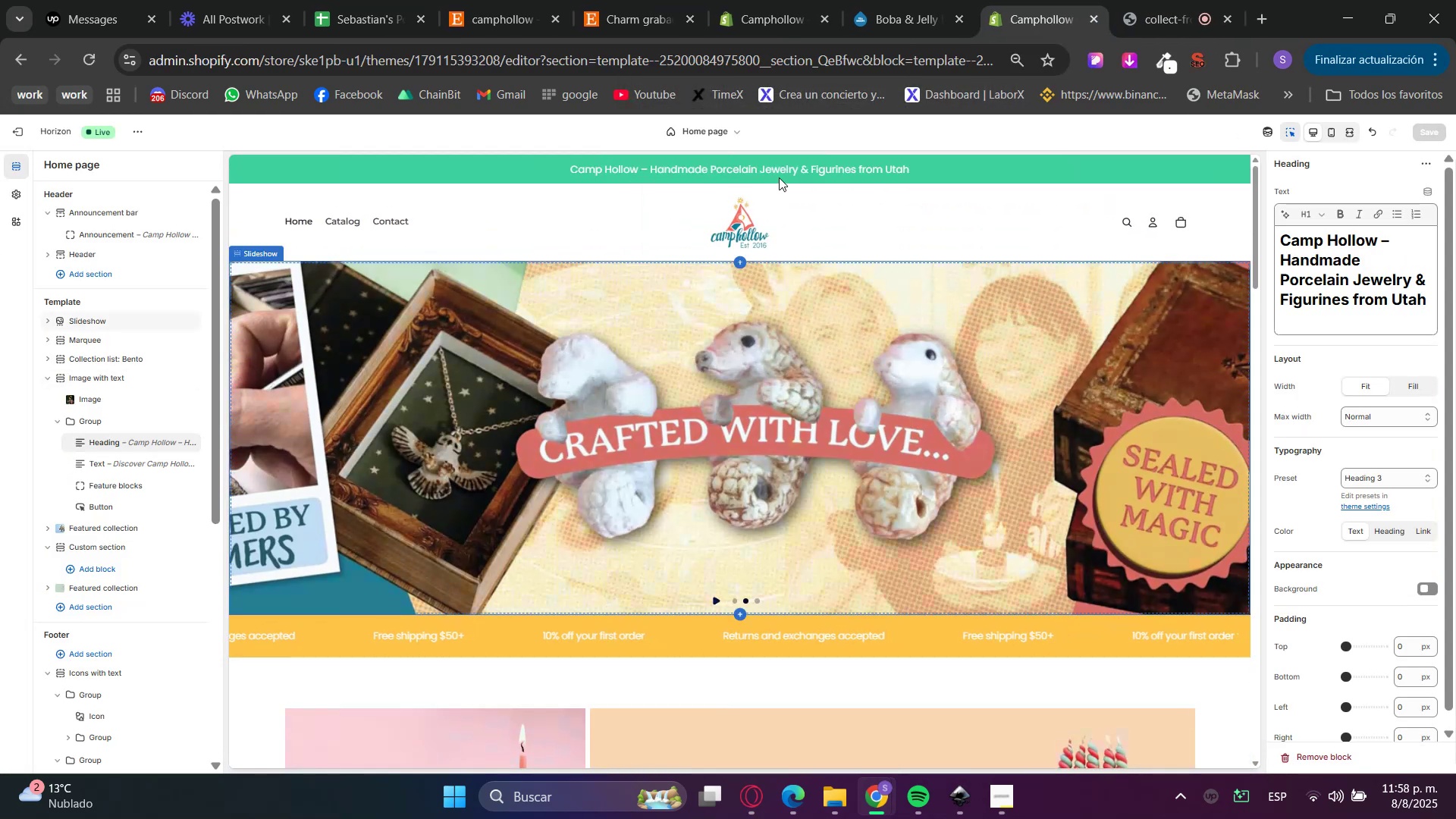 
left_click([775, 165])
 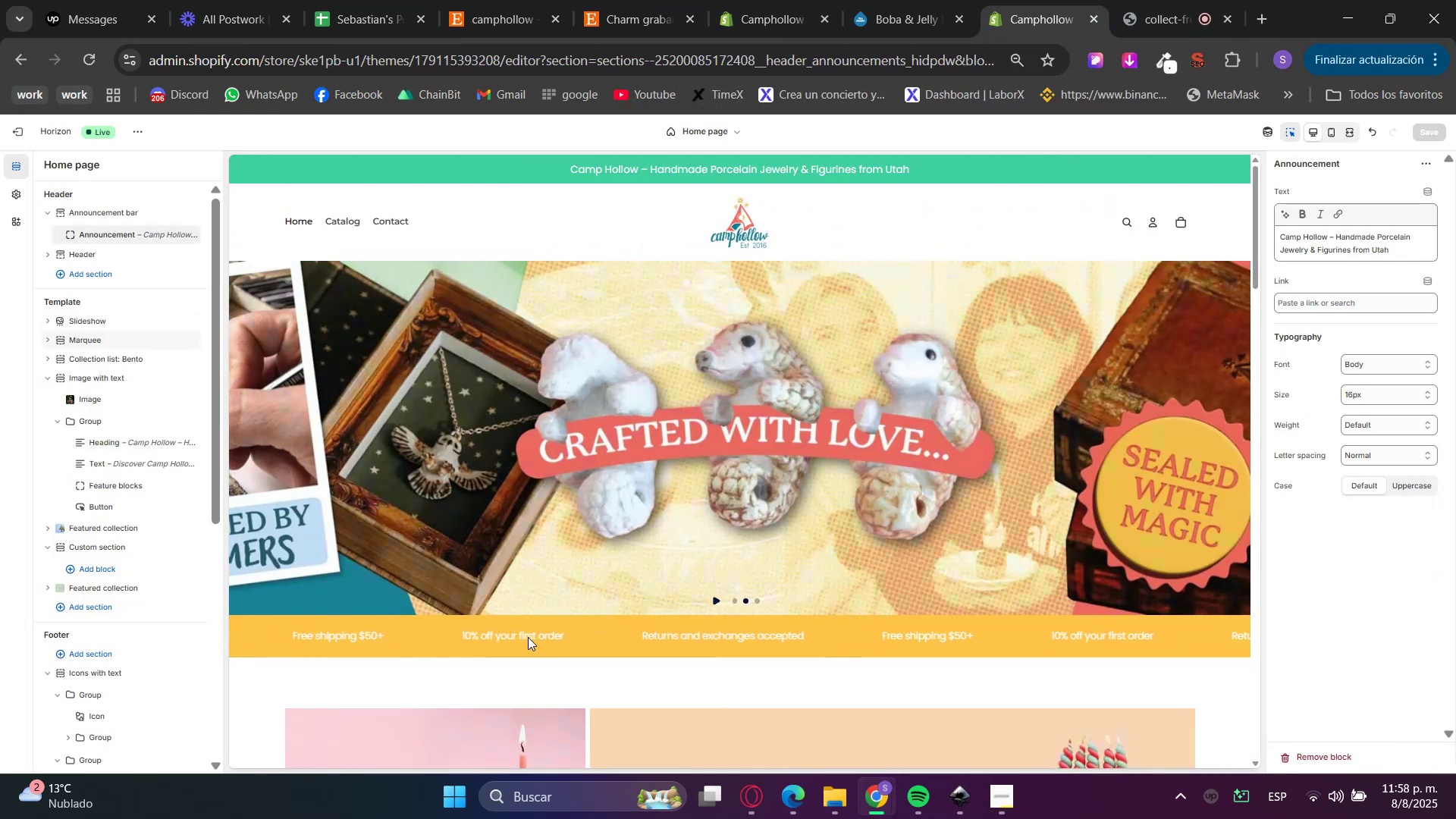 
left_click([632, 168])
 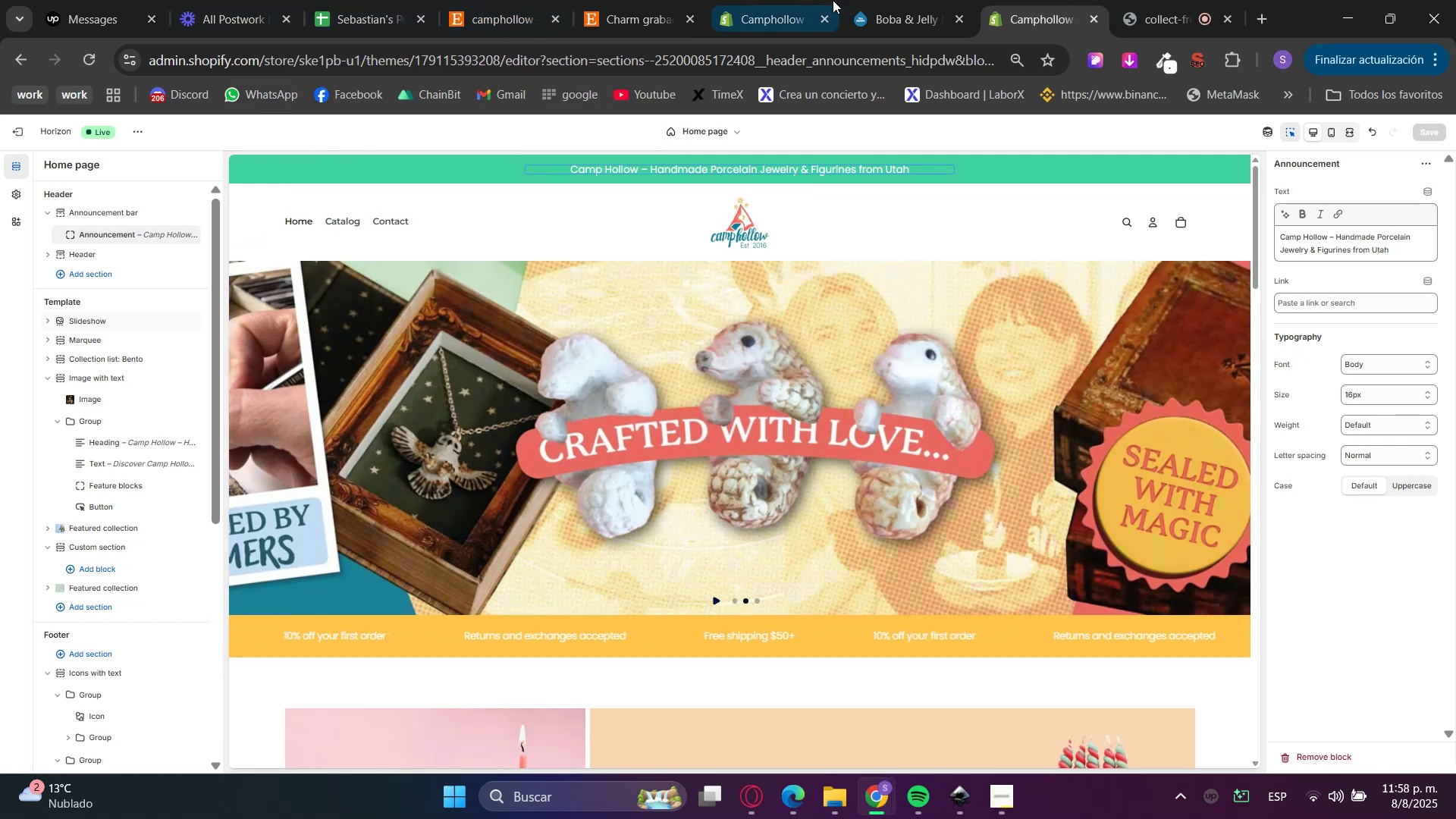 
wait(7.08)
 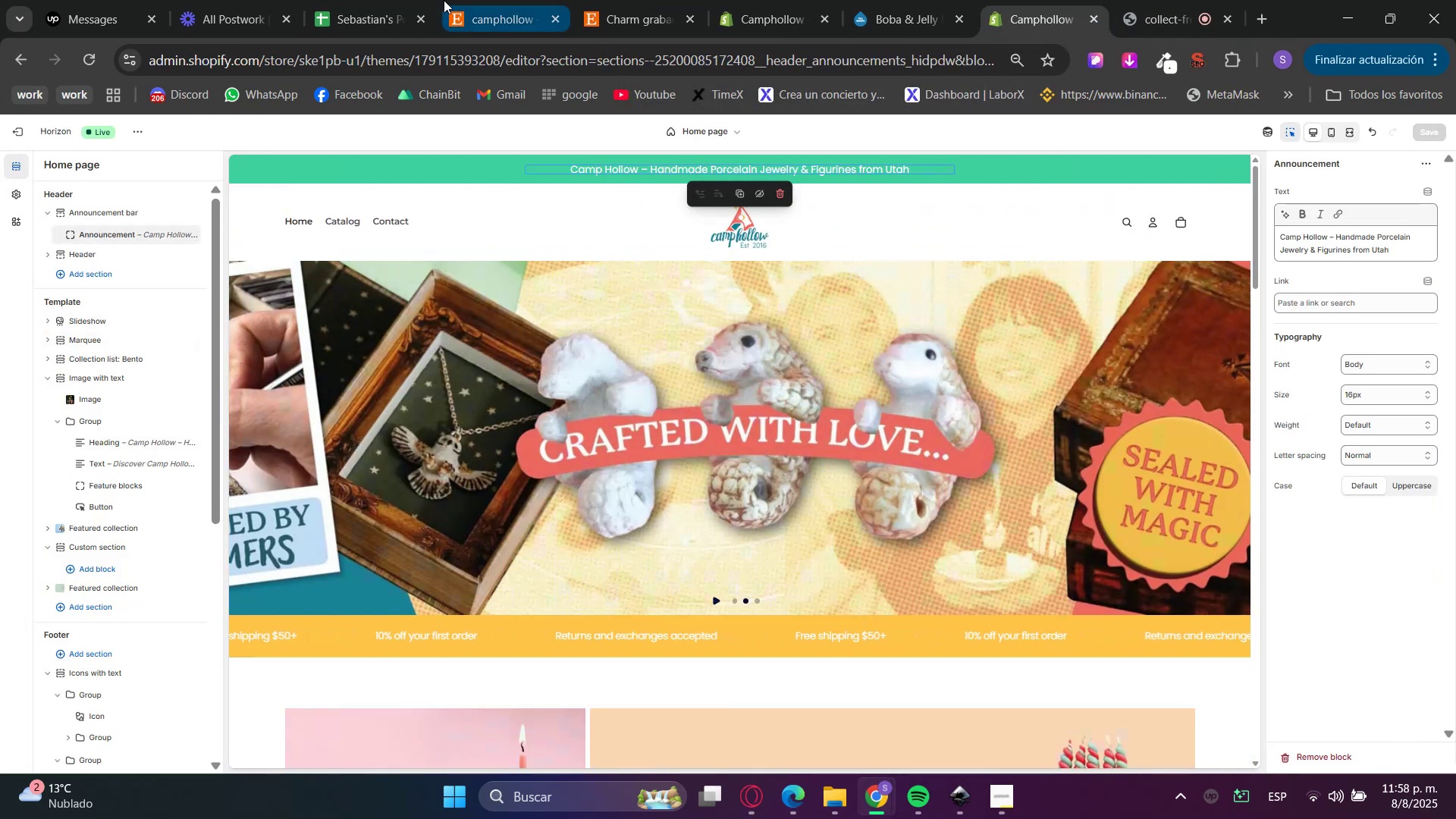 
left_click([74, 222])
 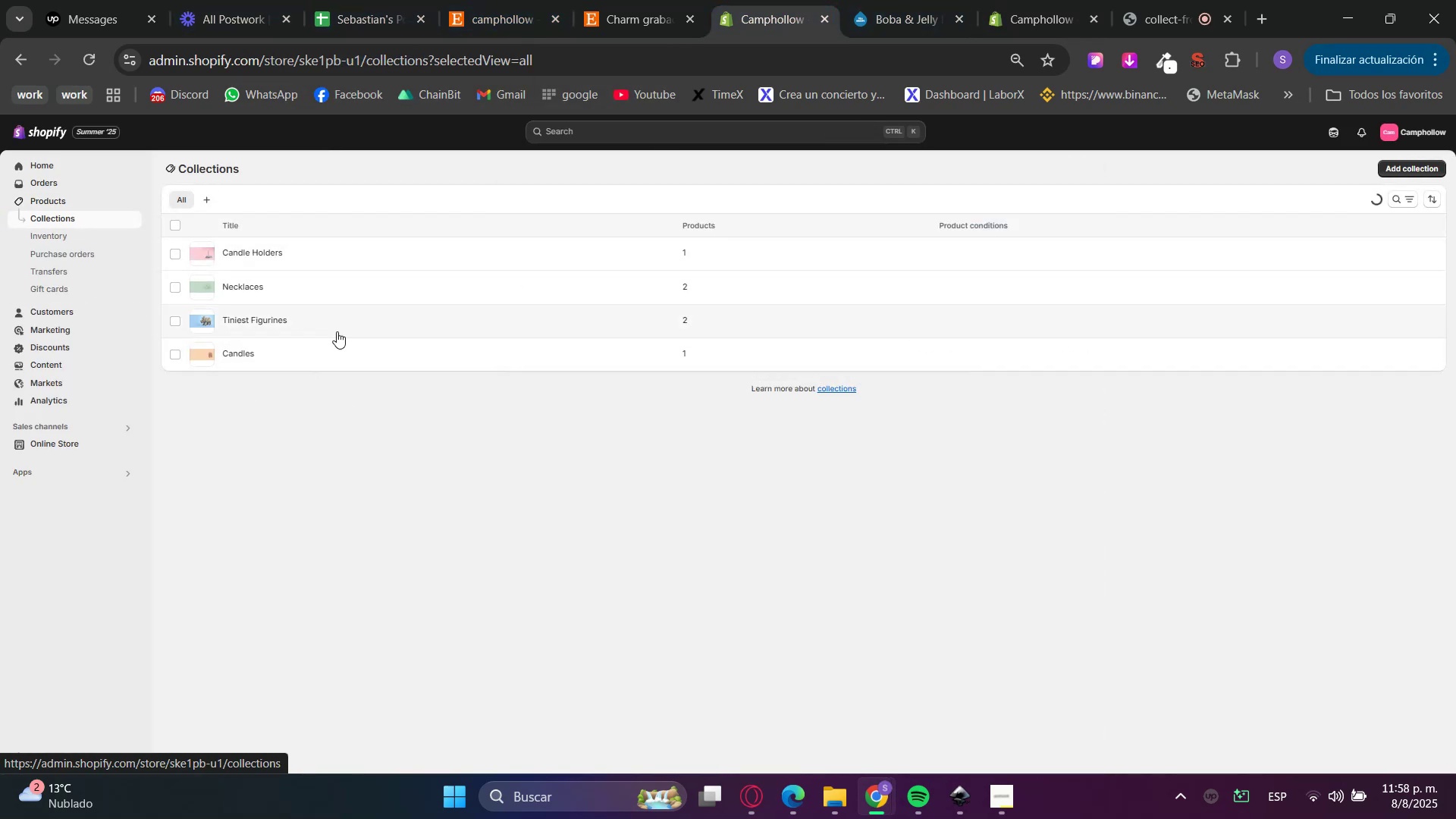 
left_click_drag(start_coordinate=[302, 254], to_coordinate=[217, 256])
 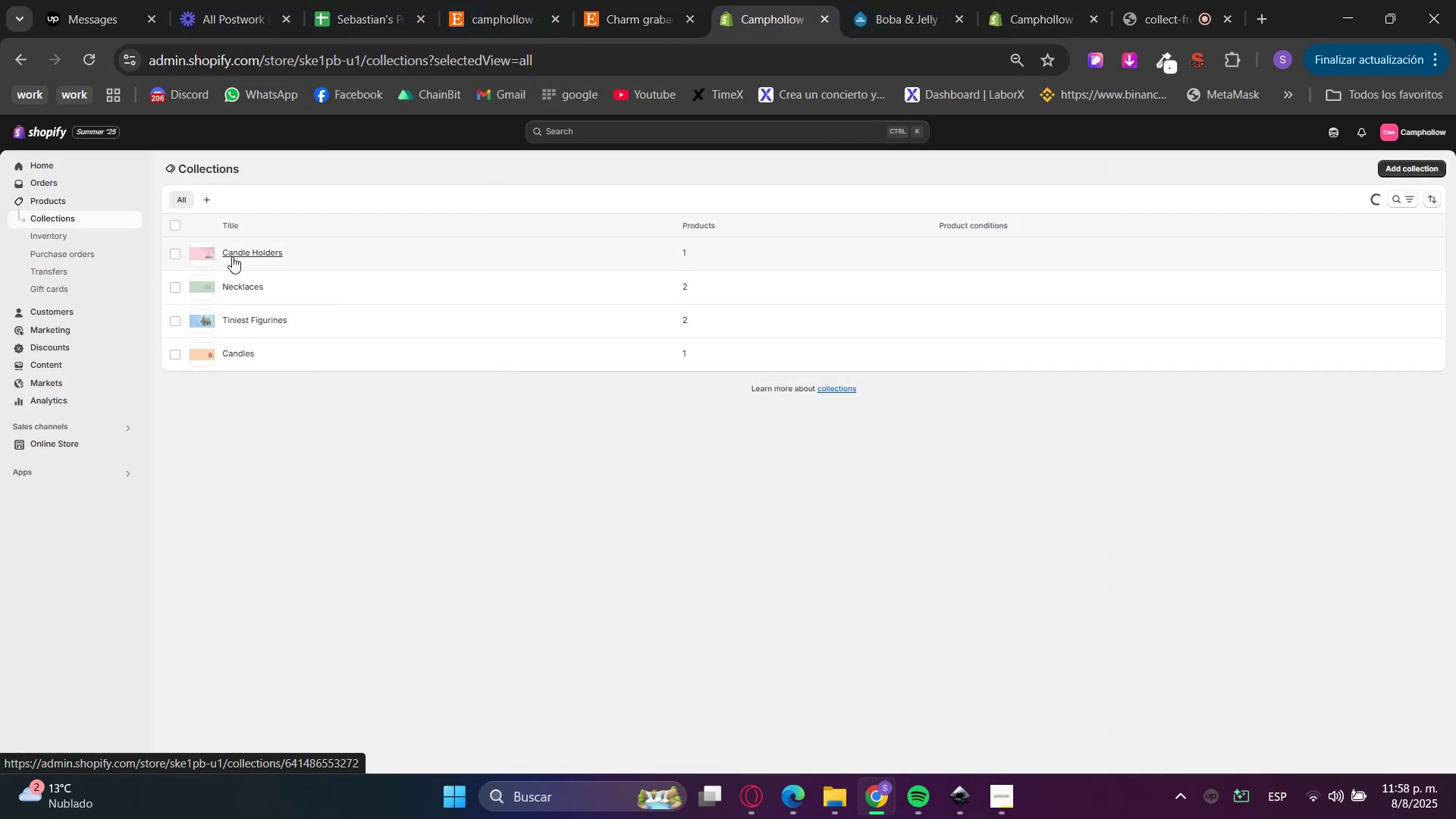 
right_click([240, 254])
 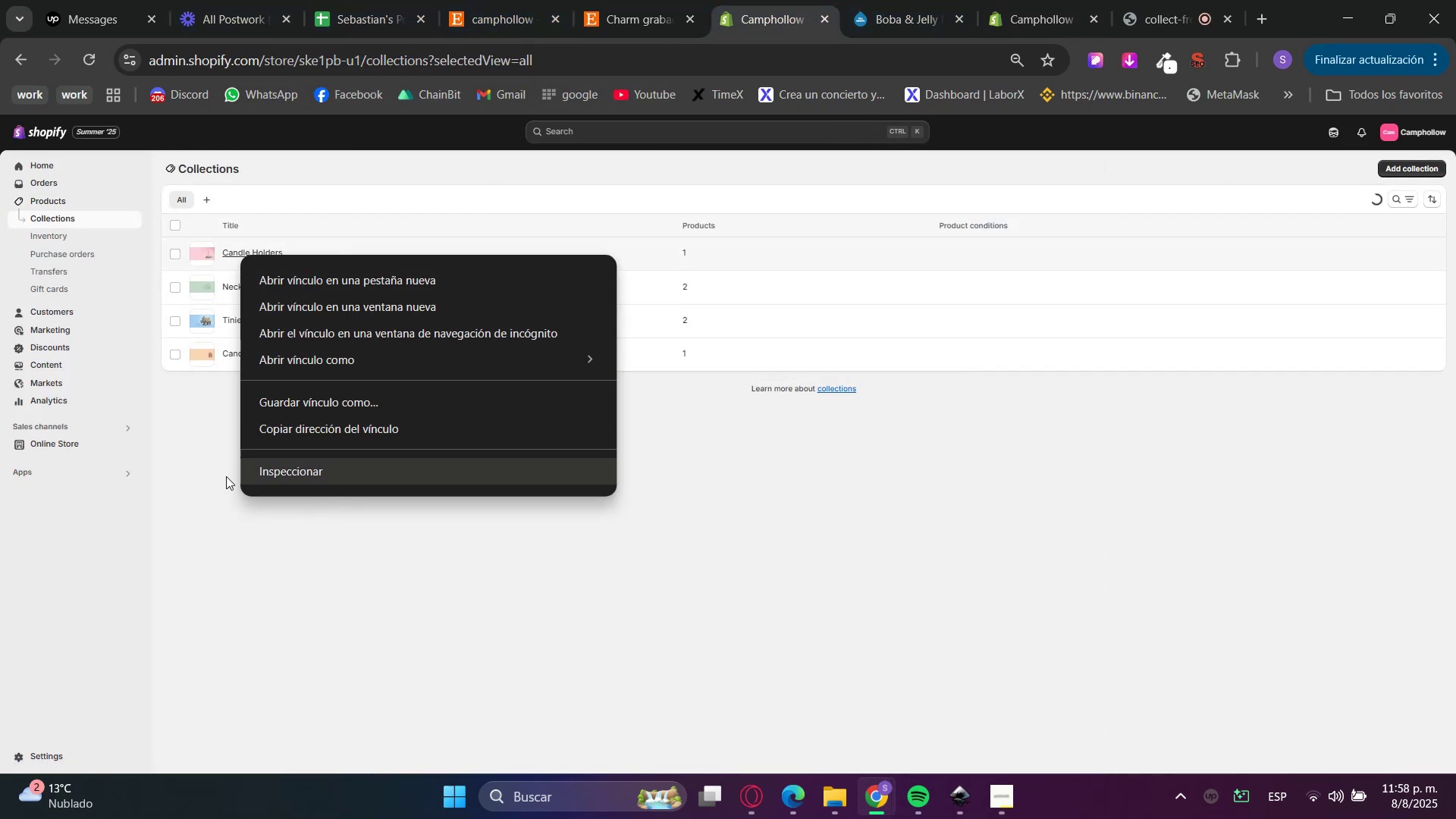 
left_click([253, 257])
 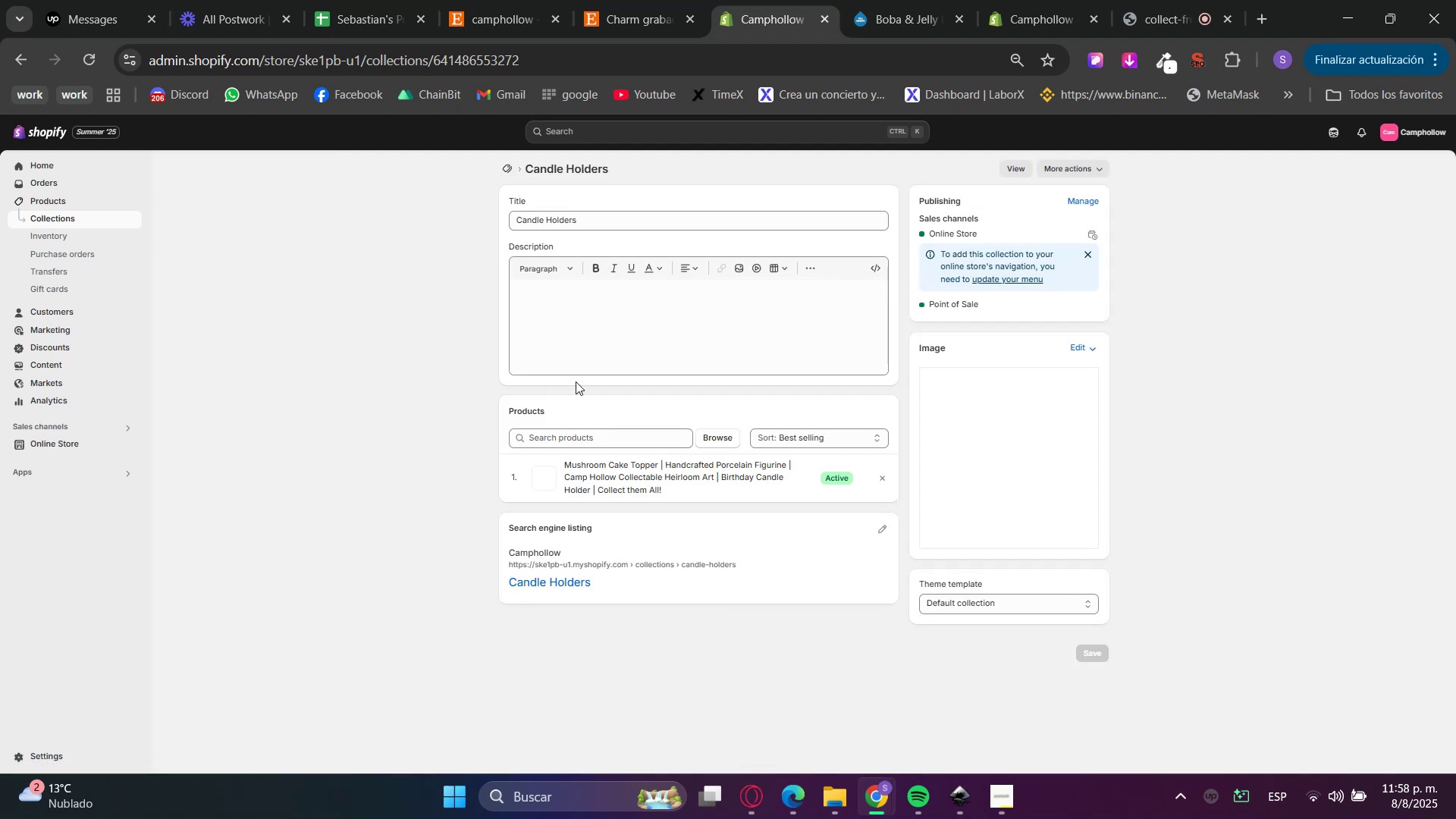 
left_click_drag(start_coordinate=[652, 221], to_coordinate=[217, 234])
 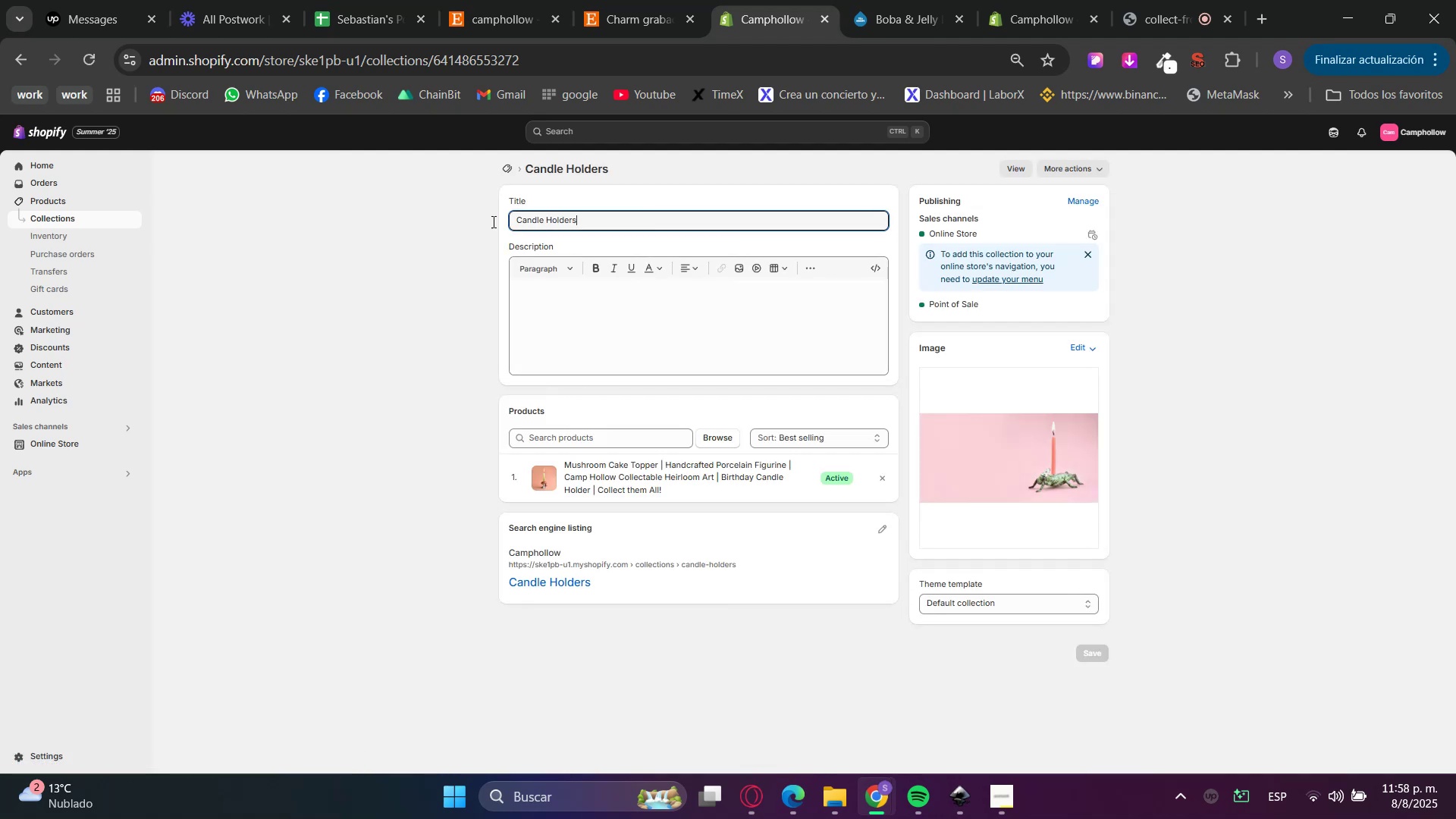 
key(Control+ControlLeft)
 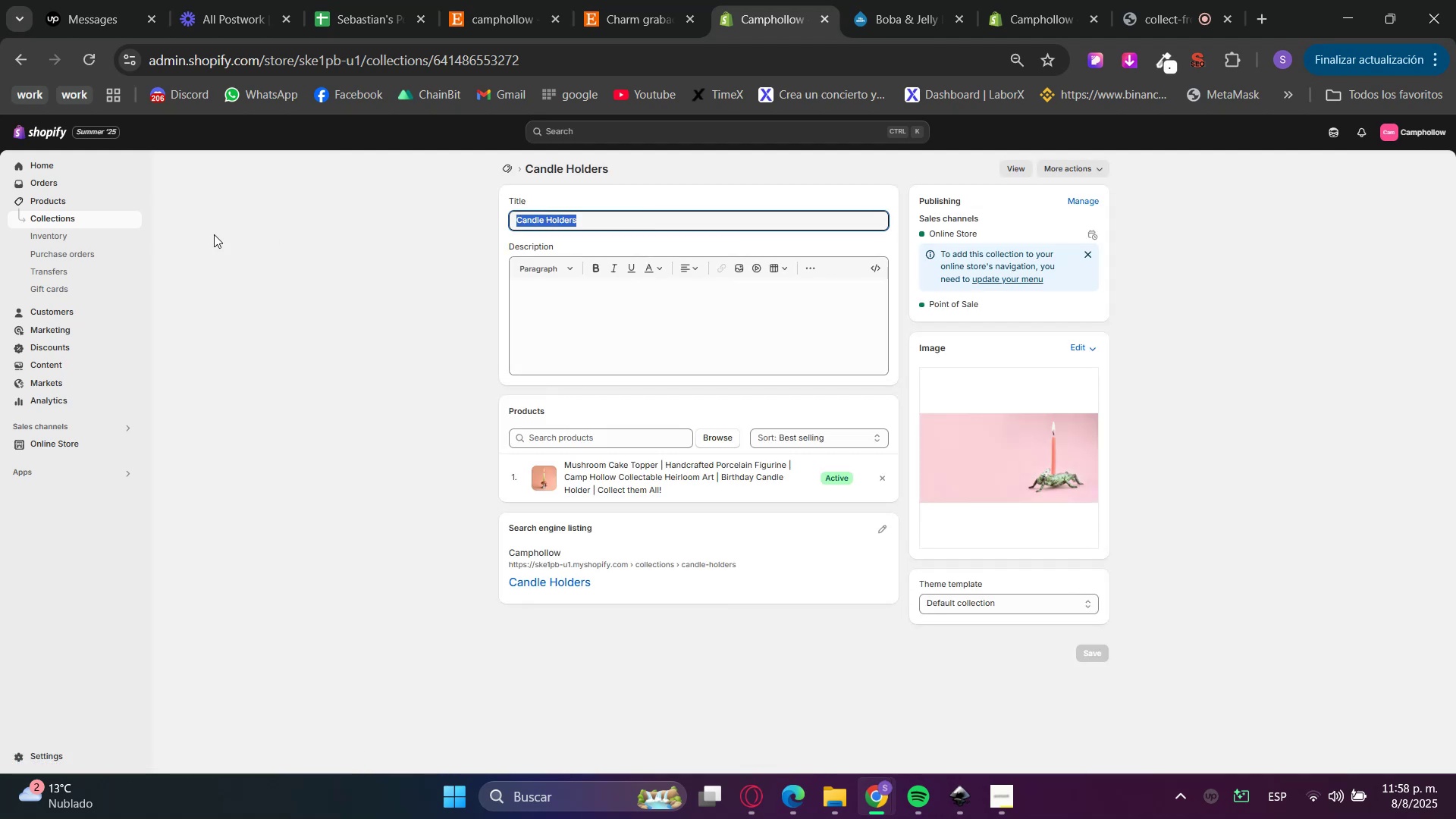 
key(Control+C)
 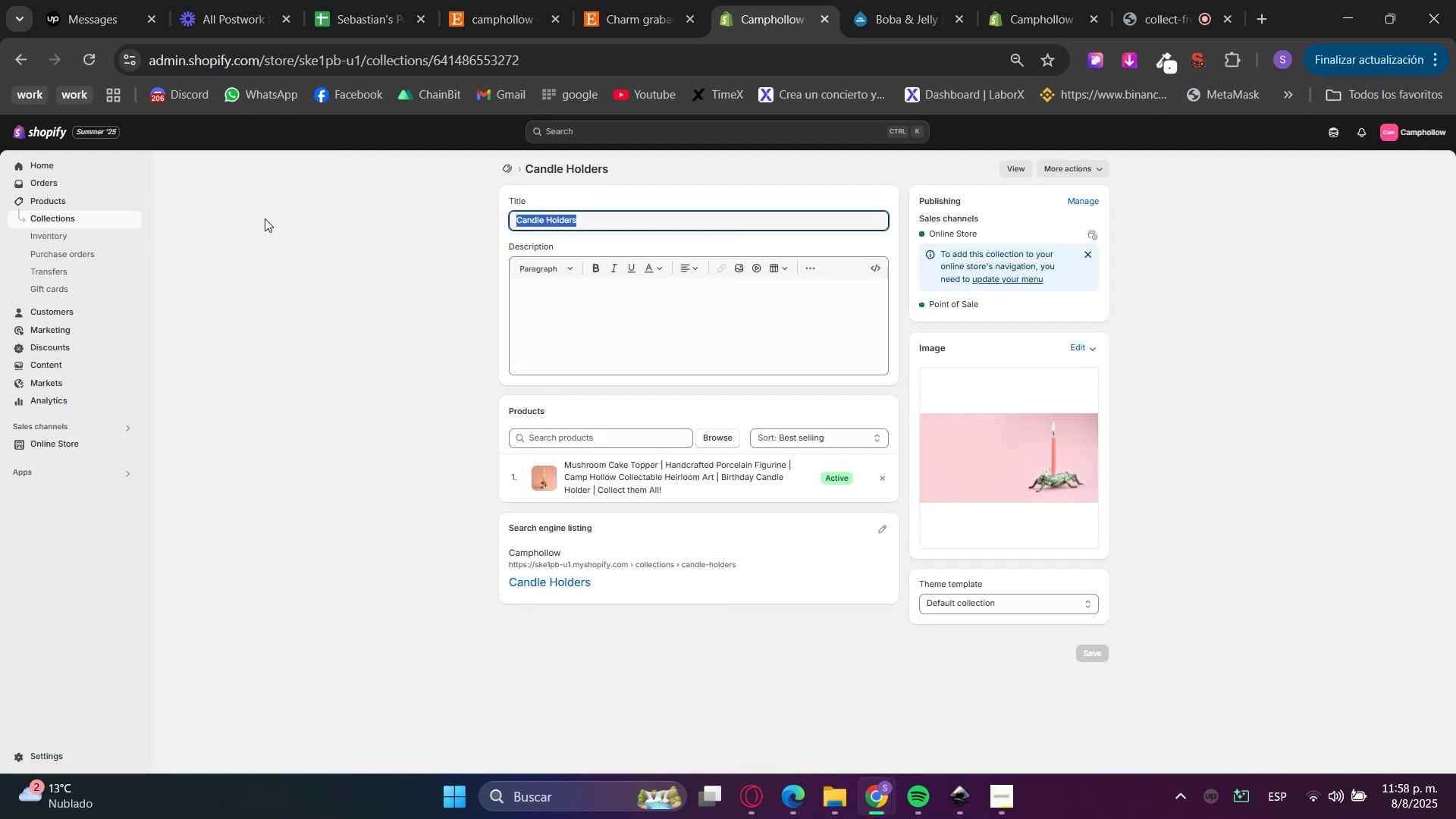 
key(Control+C)
 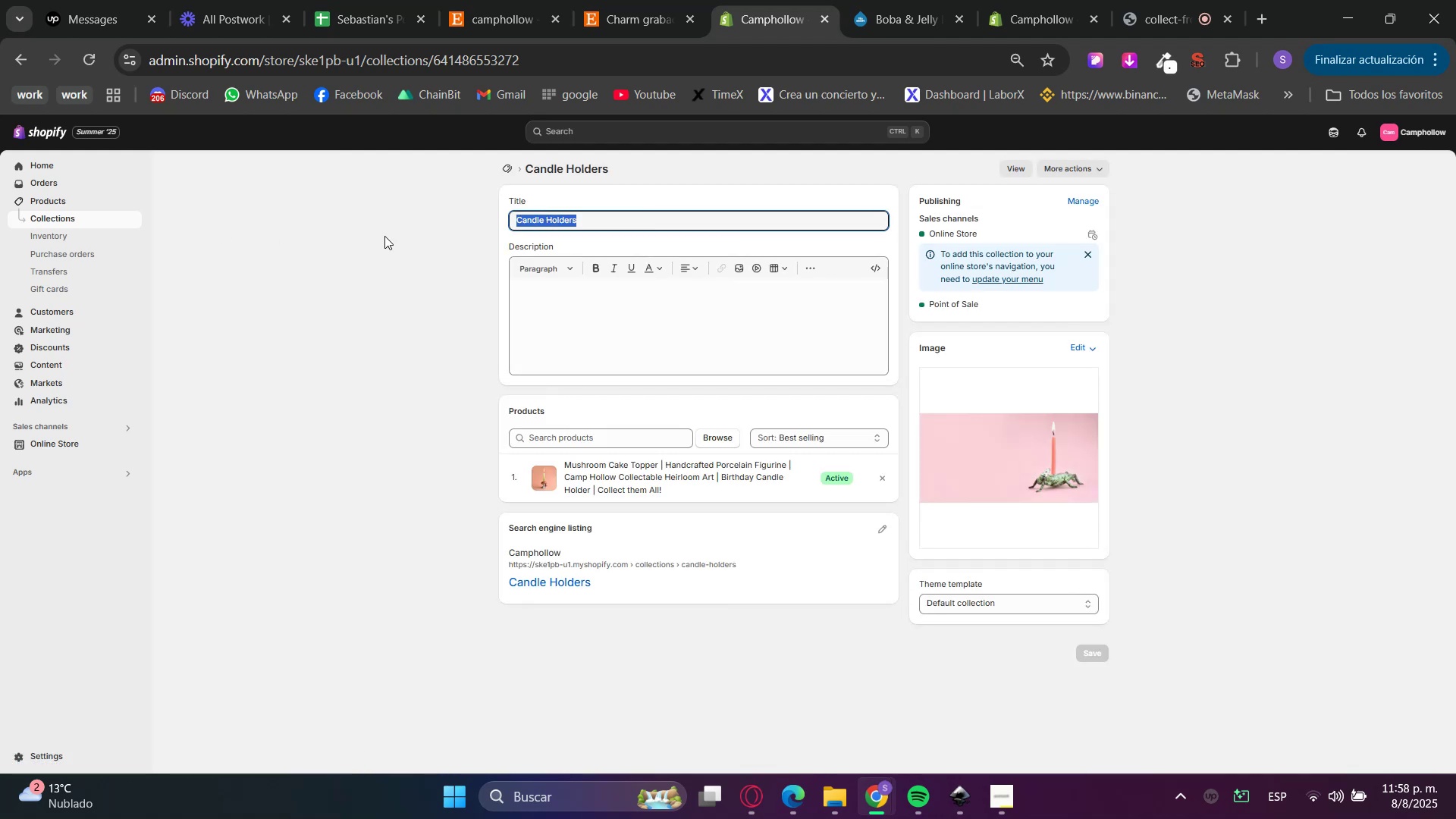 
left_click_drag(start_coordinate=[405, 346], to_coordinate=[403, 351])
 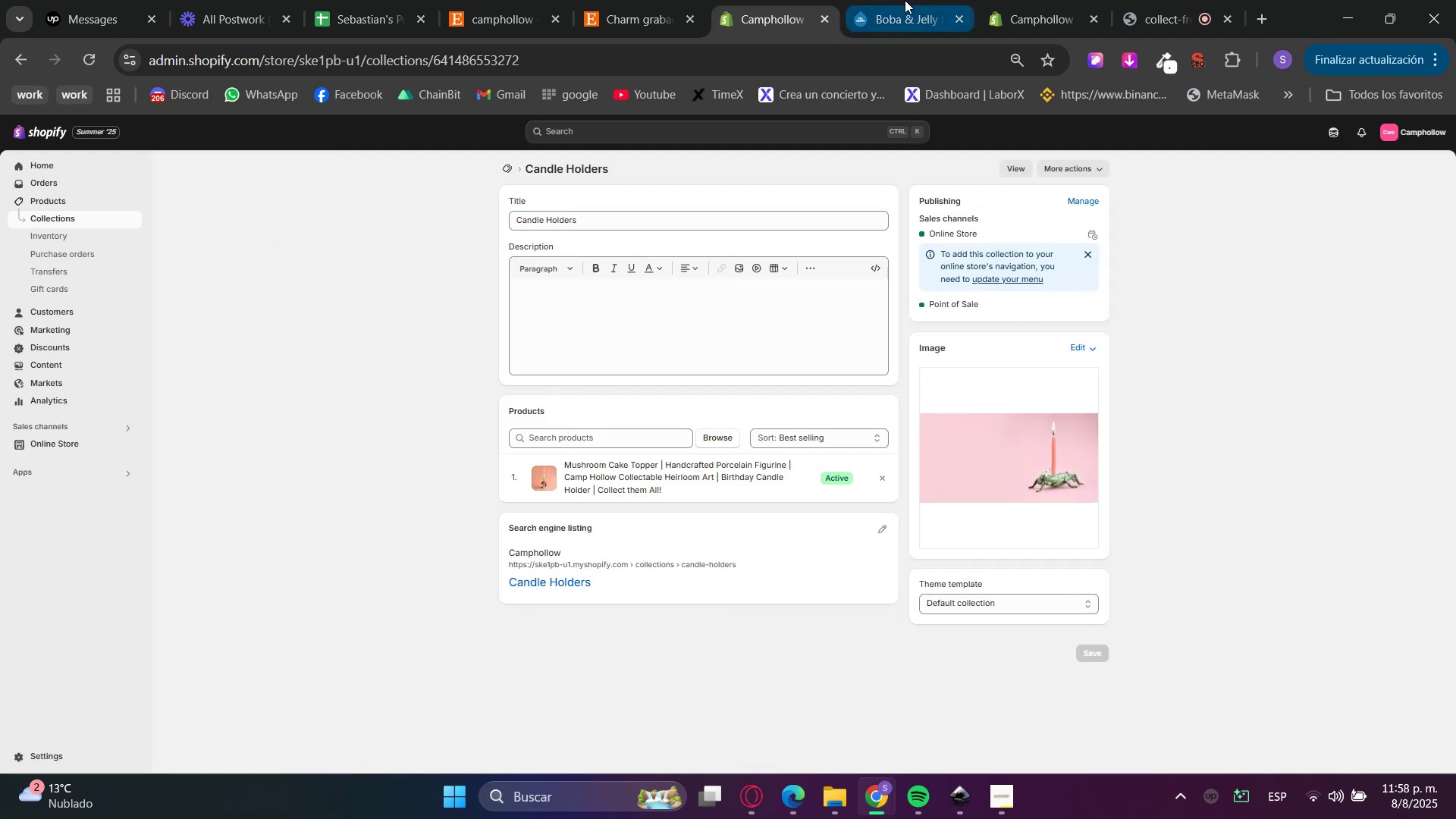 
double_click([1078, 0])
 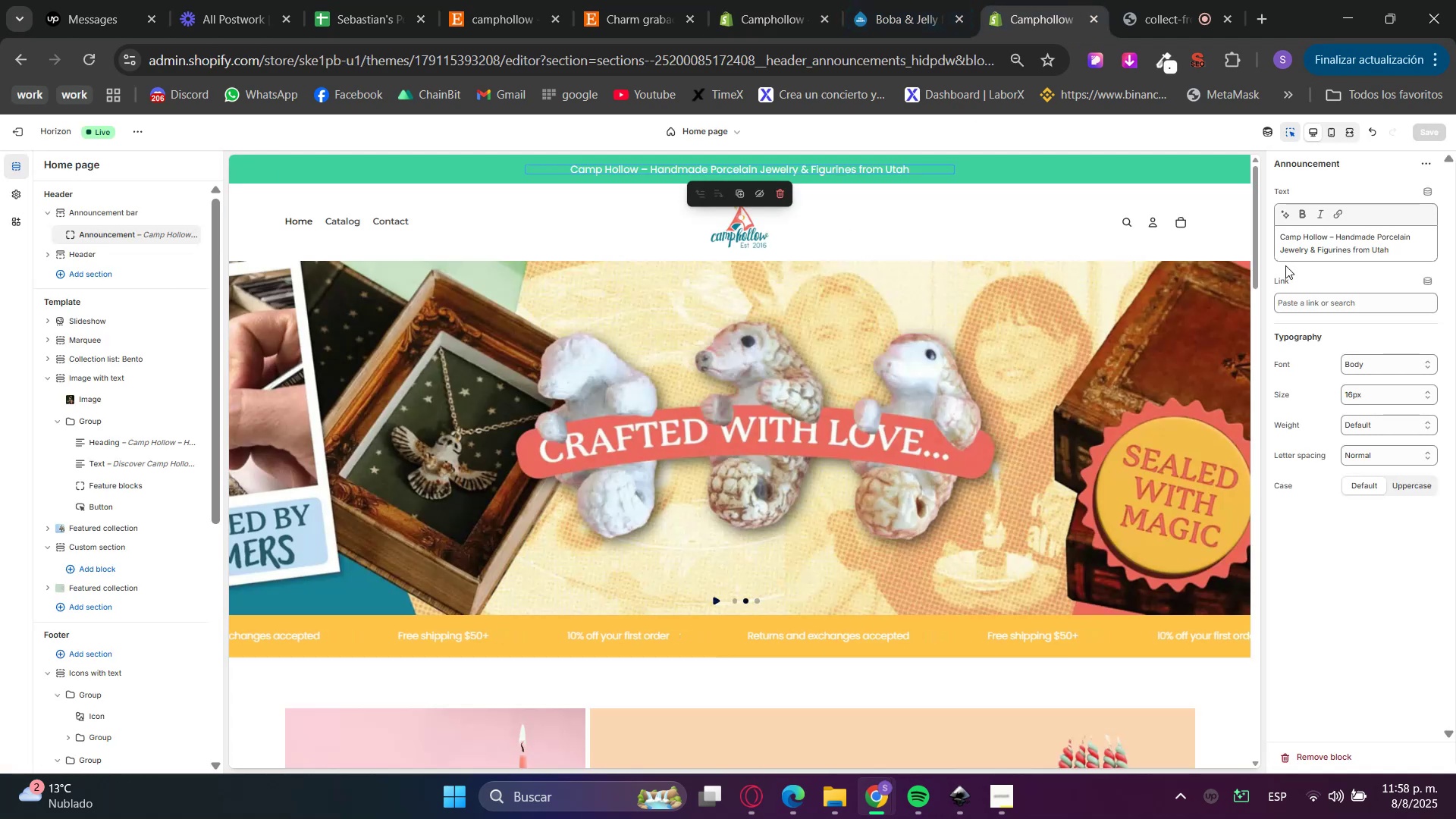 
double_click([1416, 240])
 